 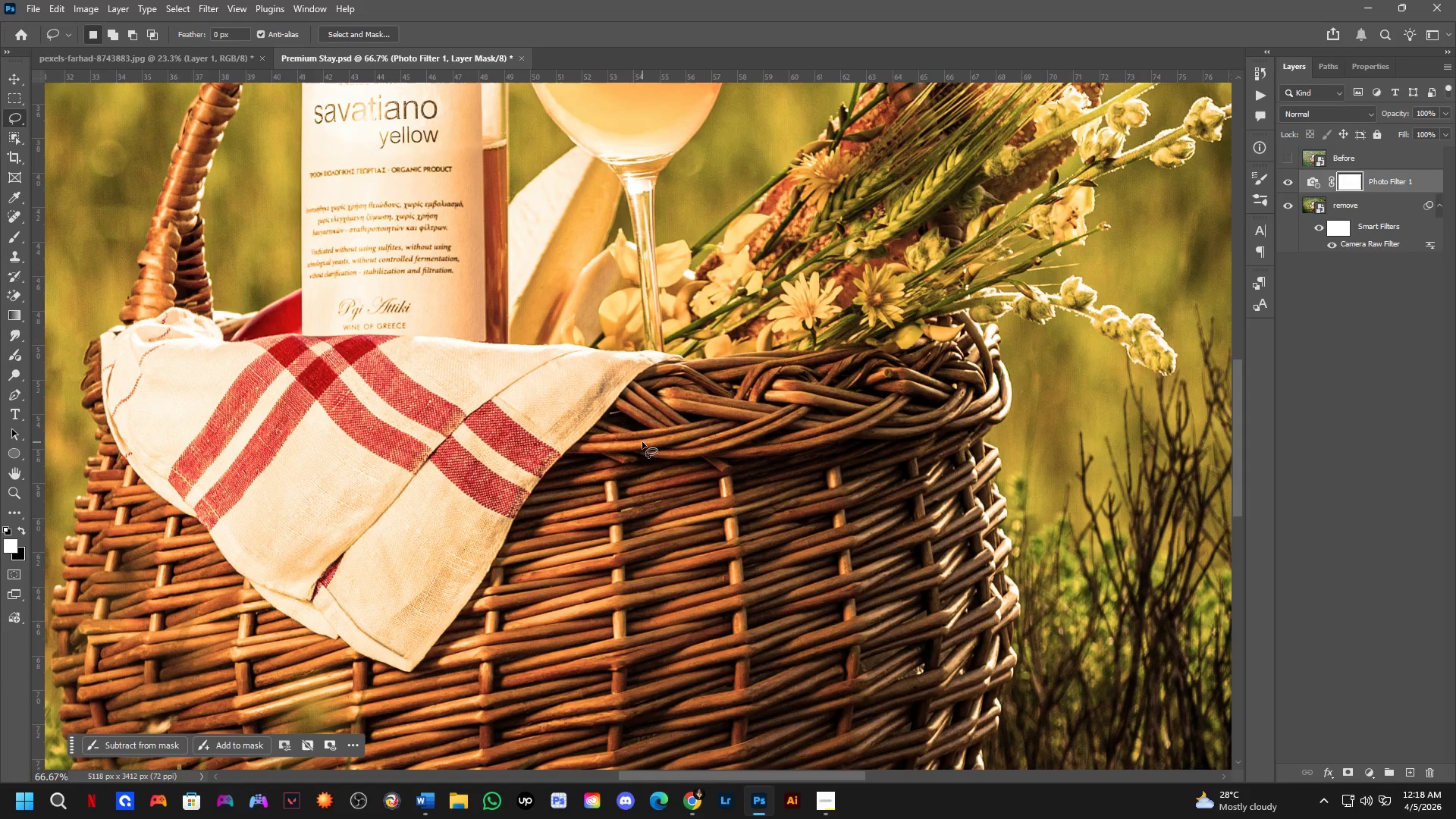 
key(Shift+ShiftLeft)
 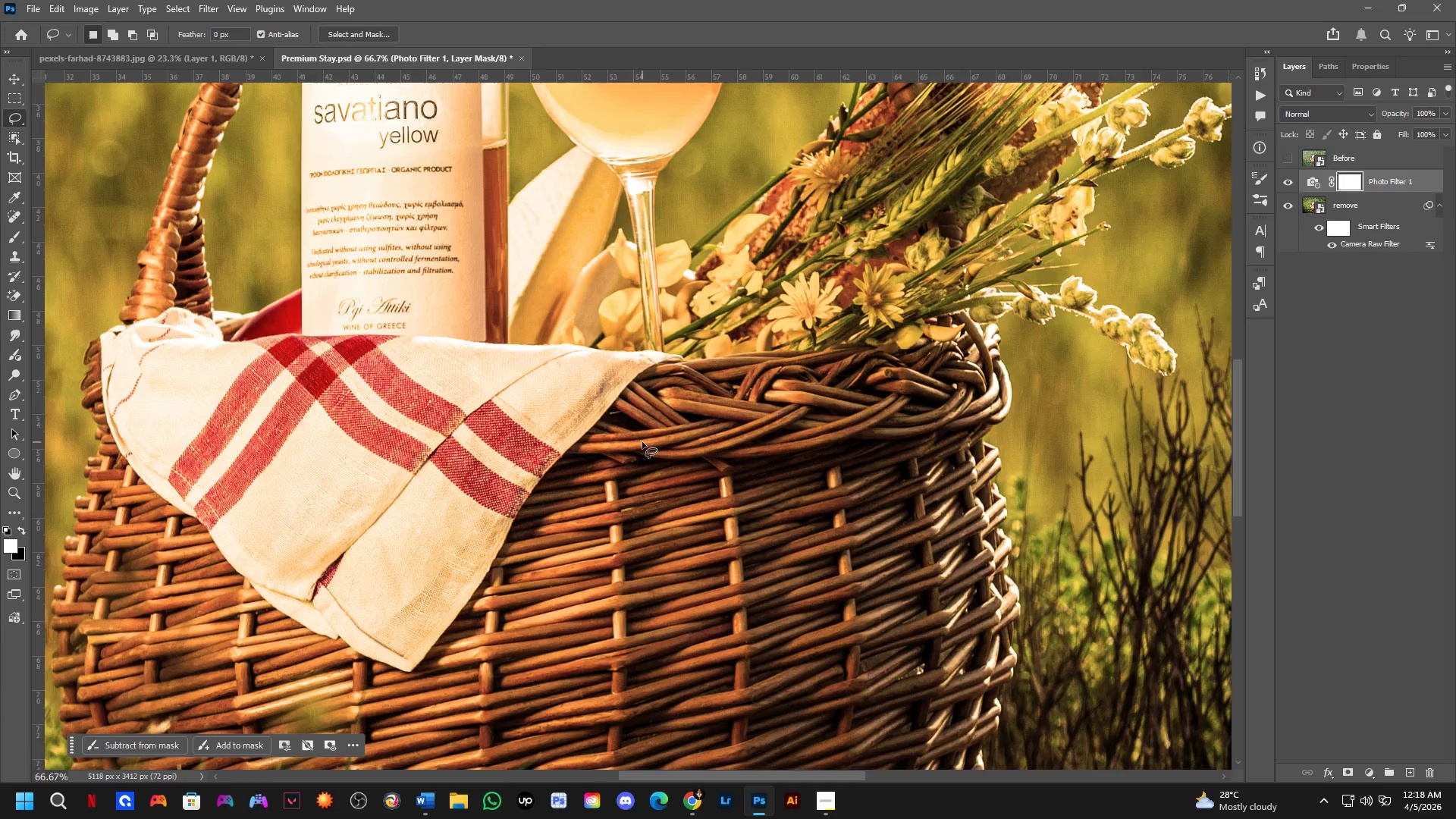 
scroll: coordinate [642, 443], scroll_direction: up, amount: 4.0
 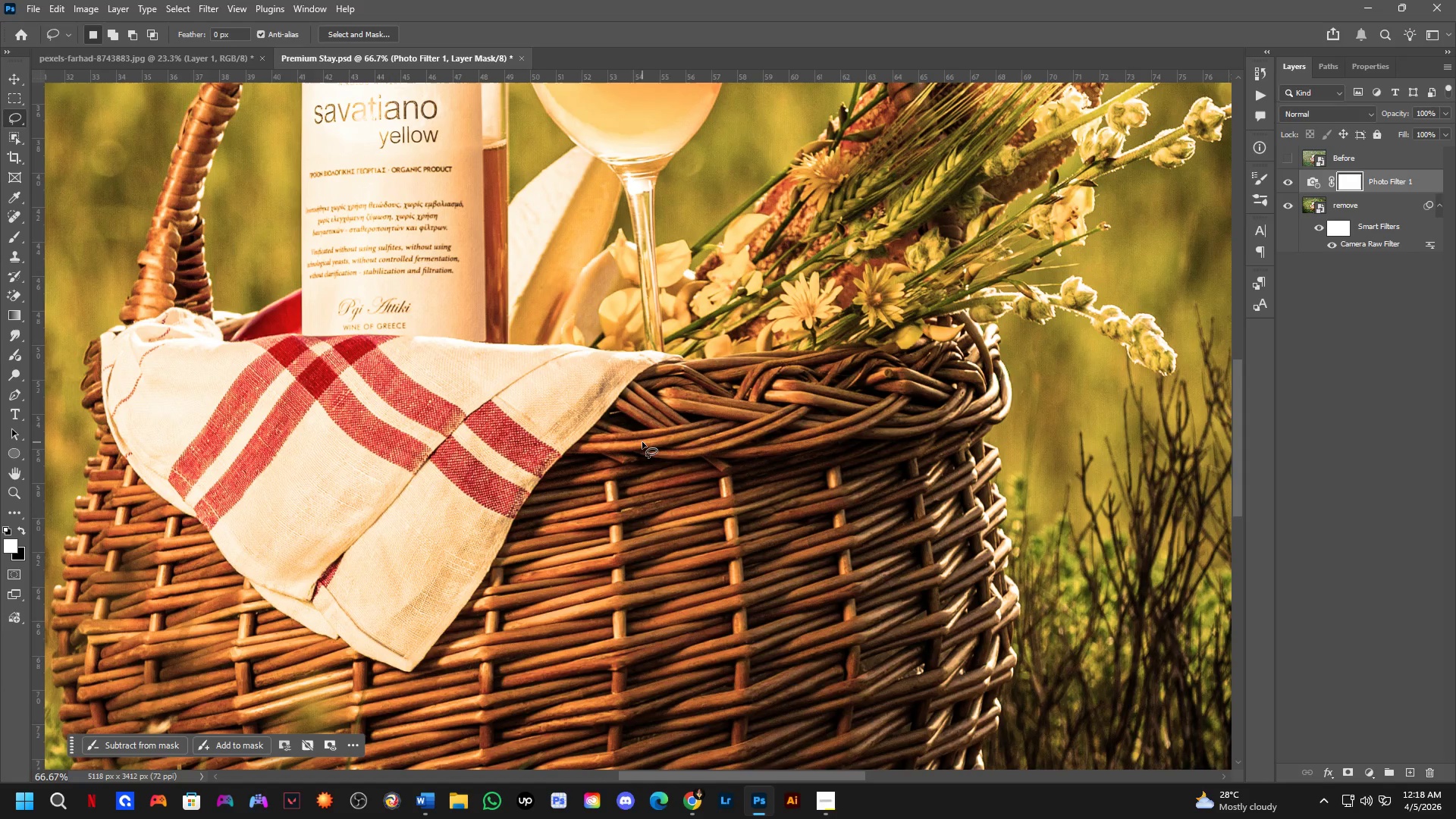 
scroll: coordinate [656, 440], scroll_direction: down, amount: 5.0
 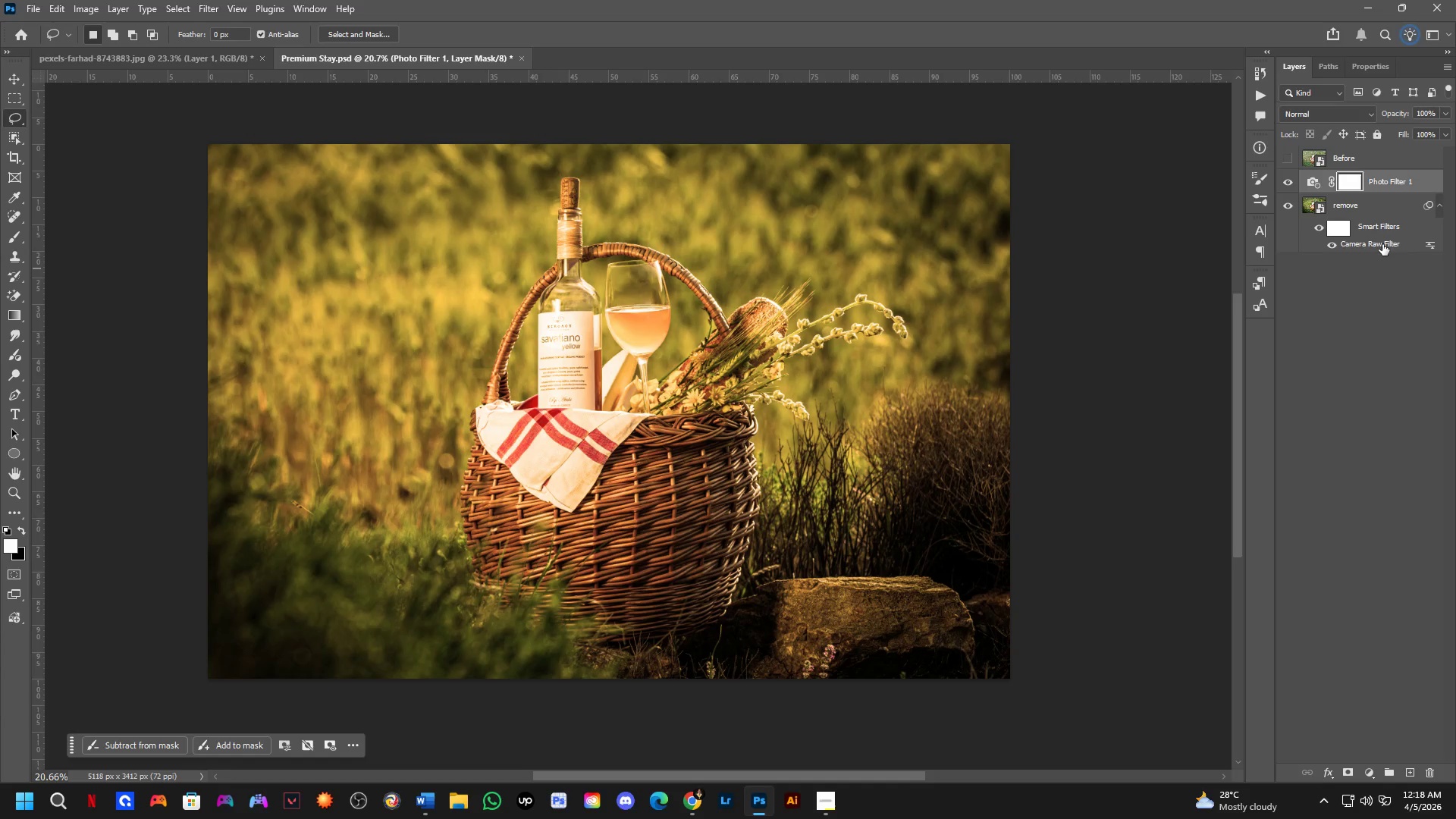 
double_click([1383, 243])
 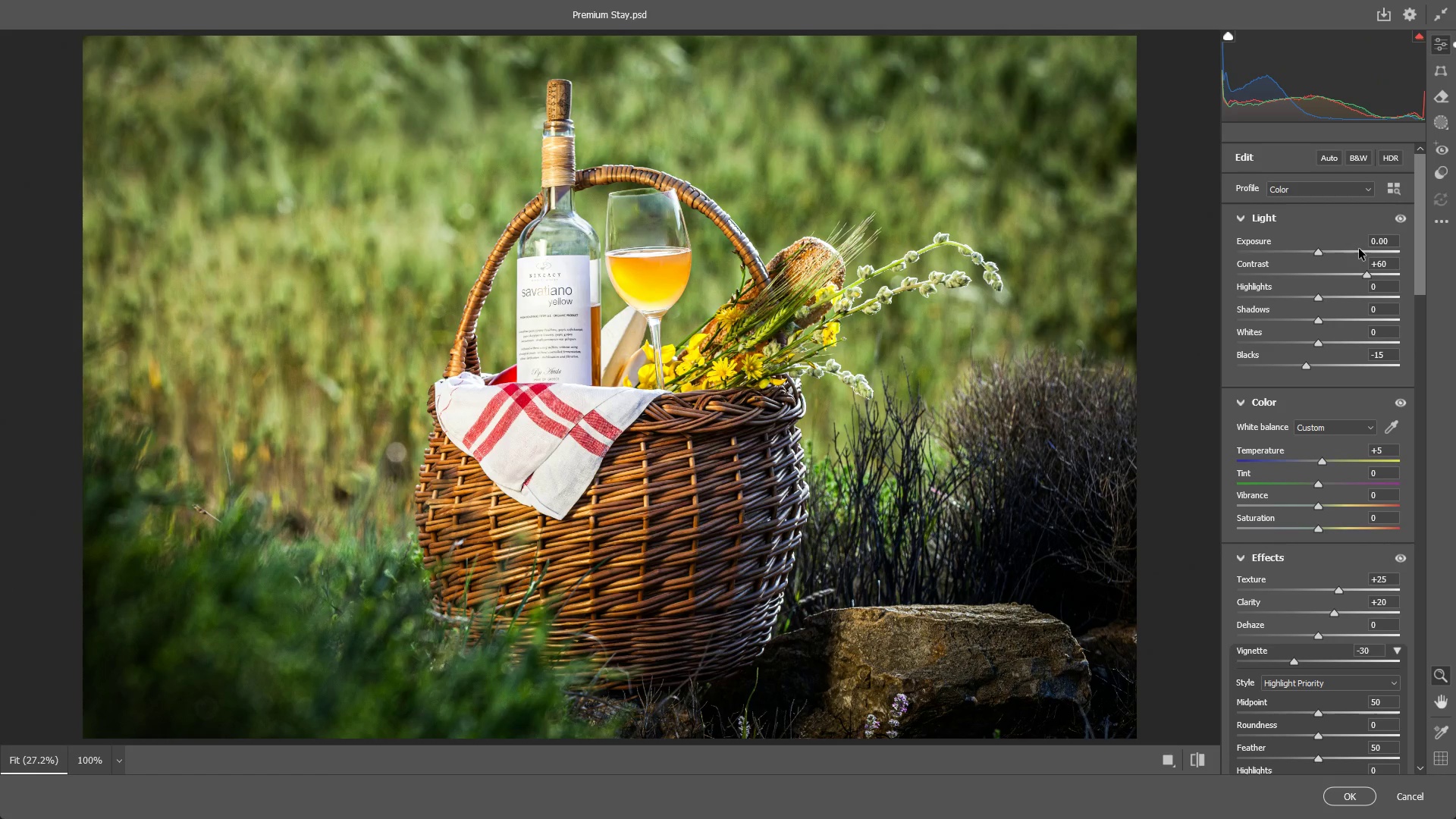 
wait(14.67)
 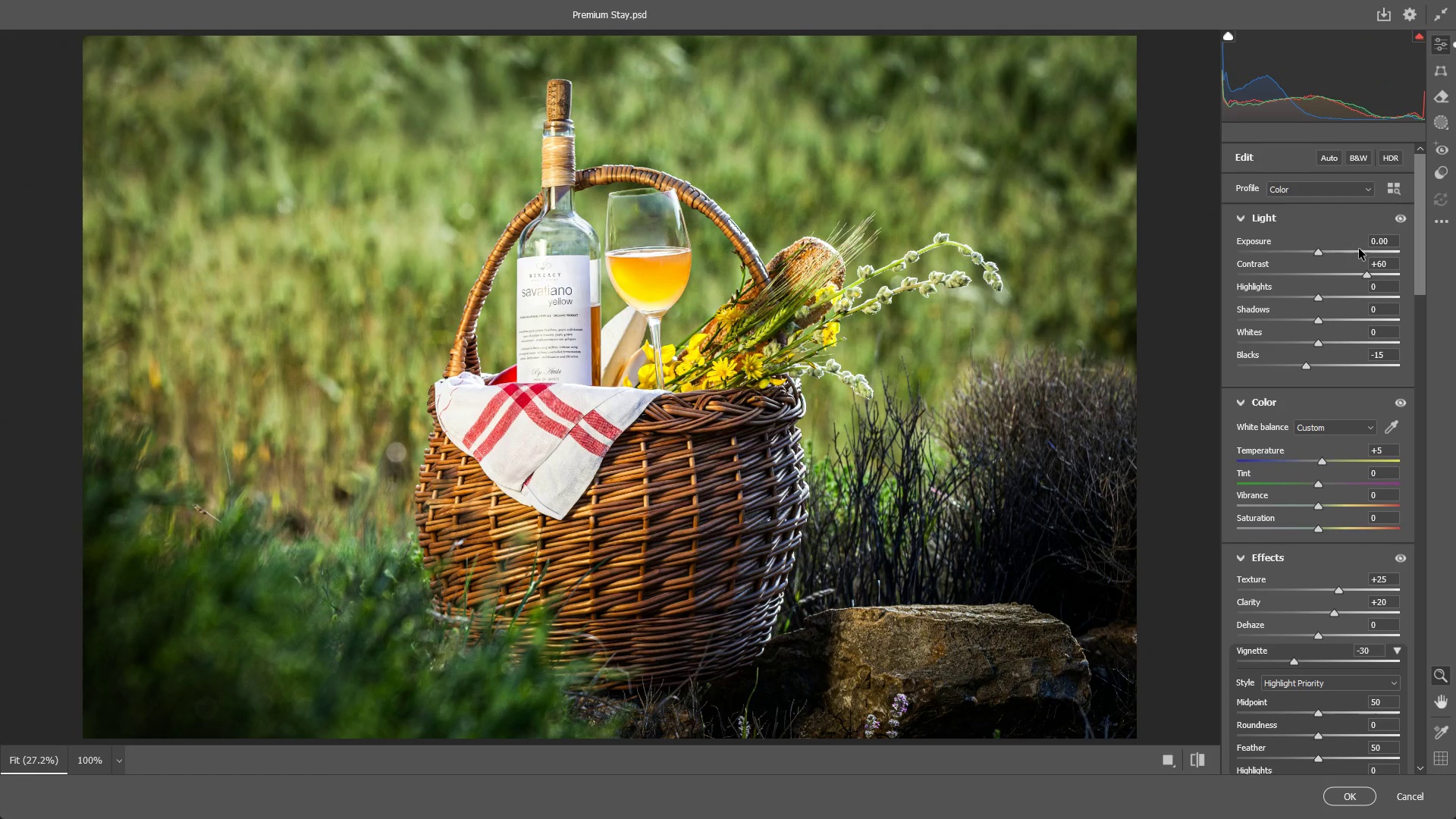 
key(Escape)
 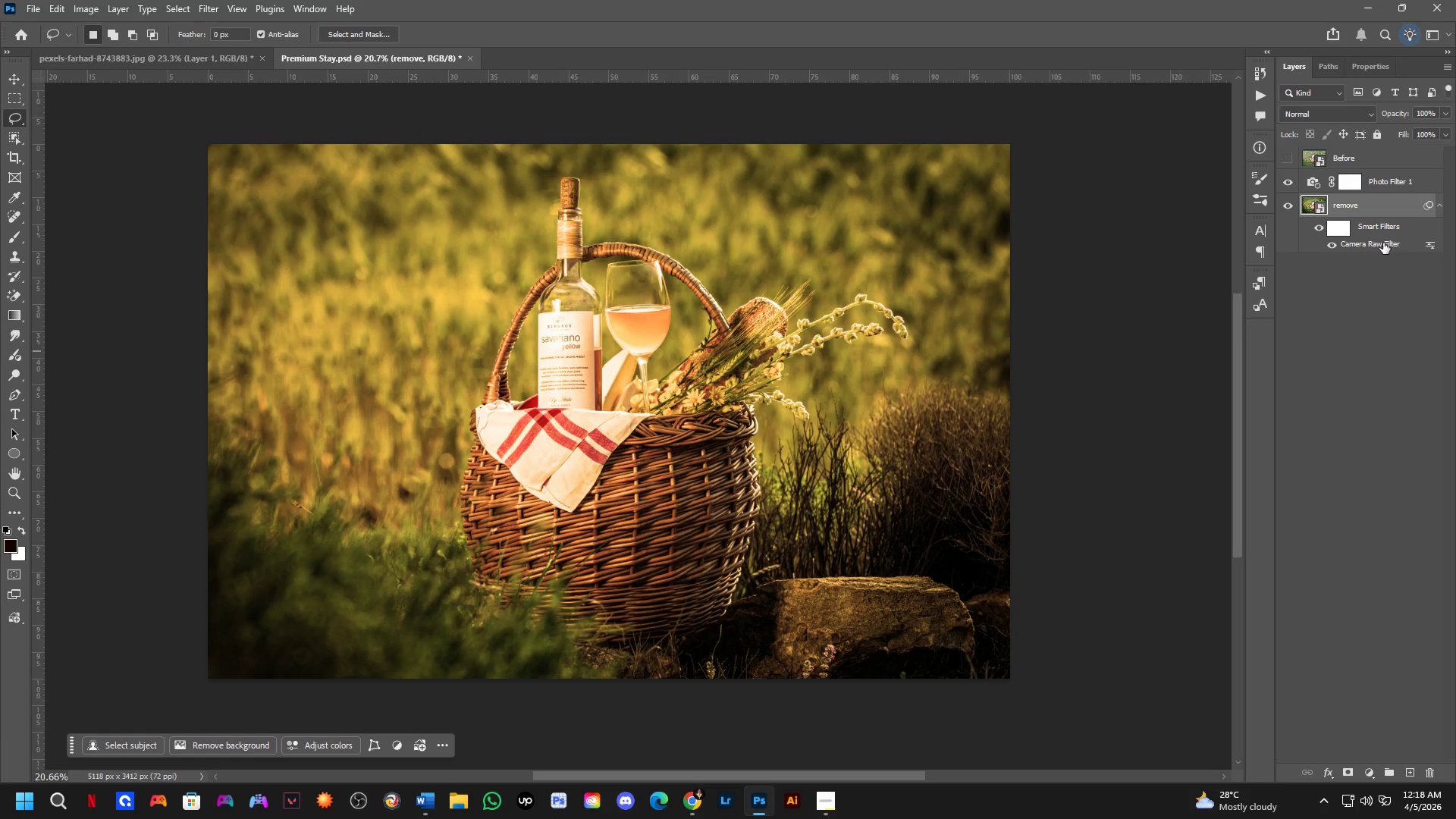 
double_click([1385, 240])
 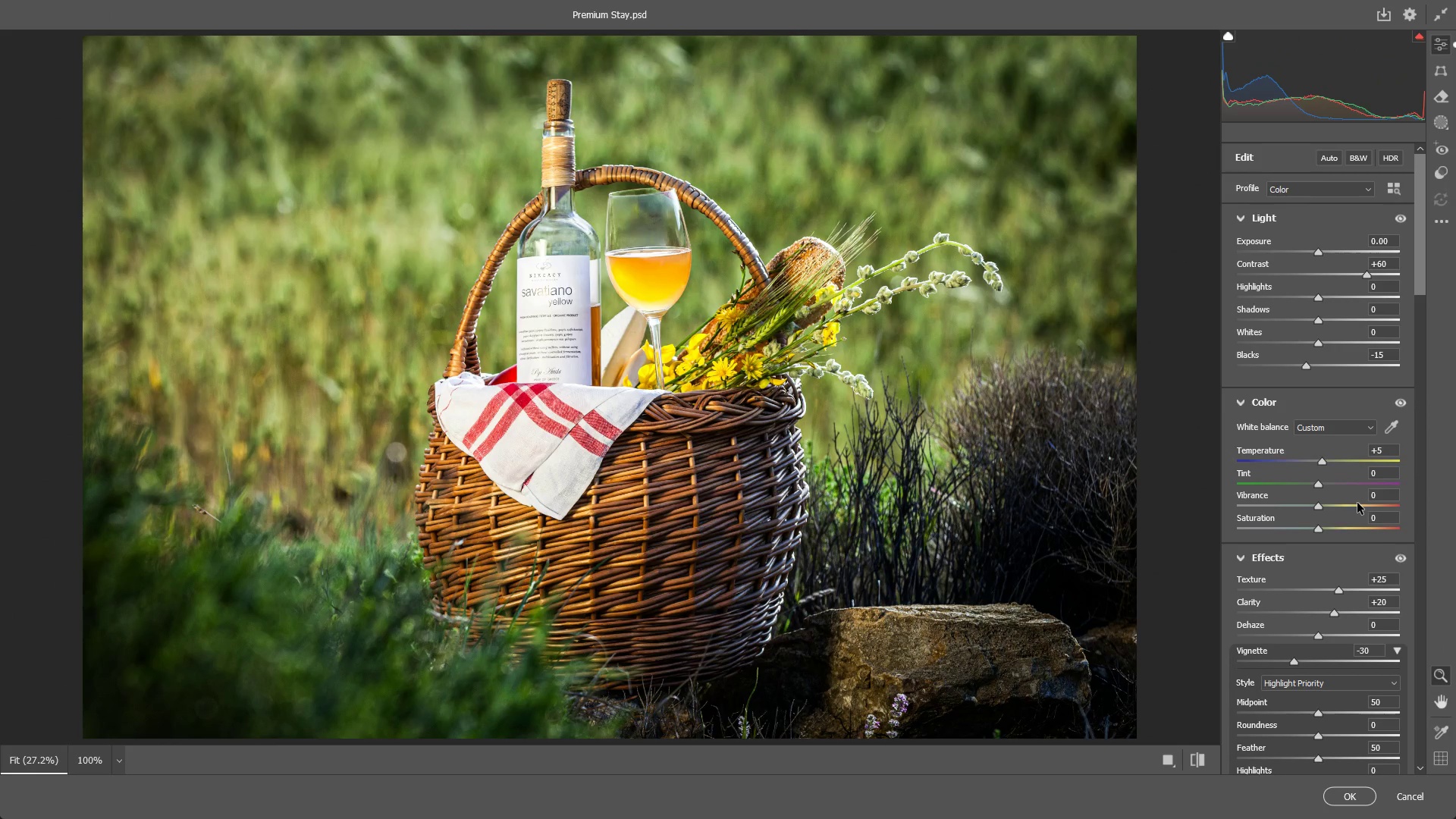 
left_click_drag(start_coordinate=[1319, 529], to_coordinate=[1334, 526])
 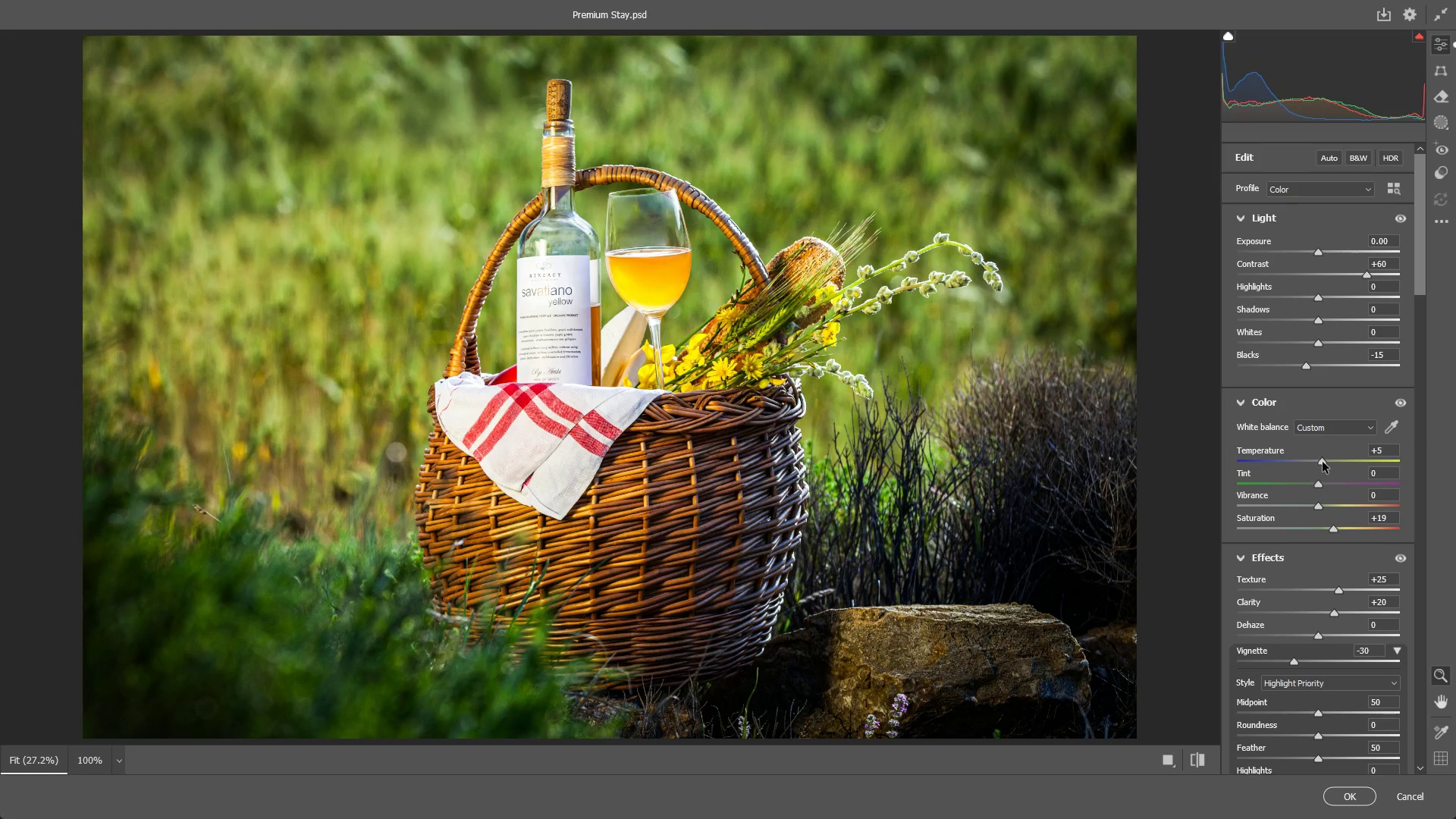 
left_click_drag(start_coordinate=[1323, 461], to_coordinate=[1308, 456])
 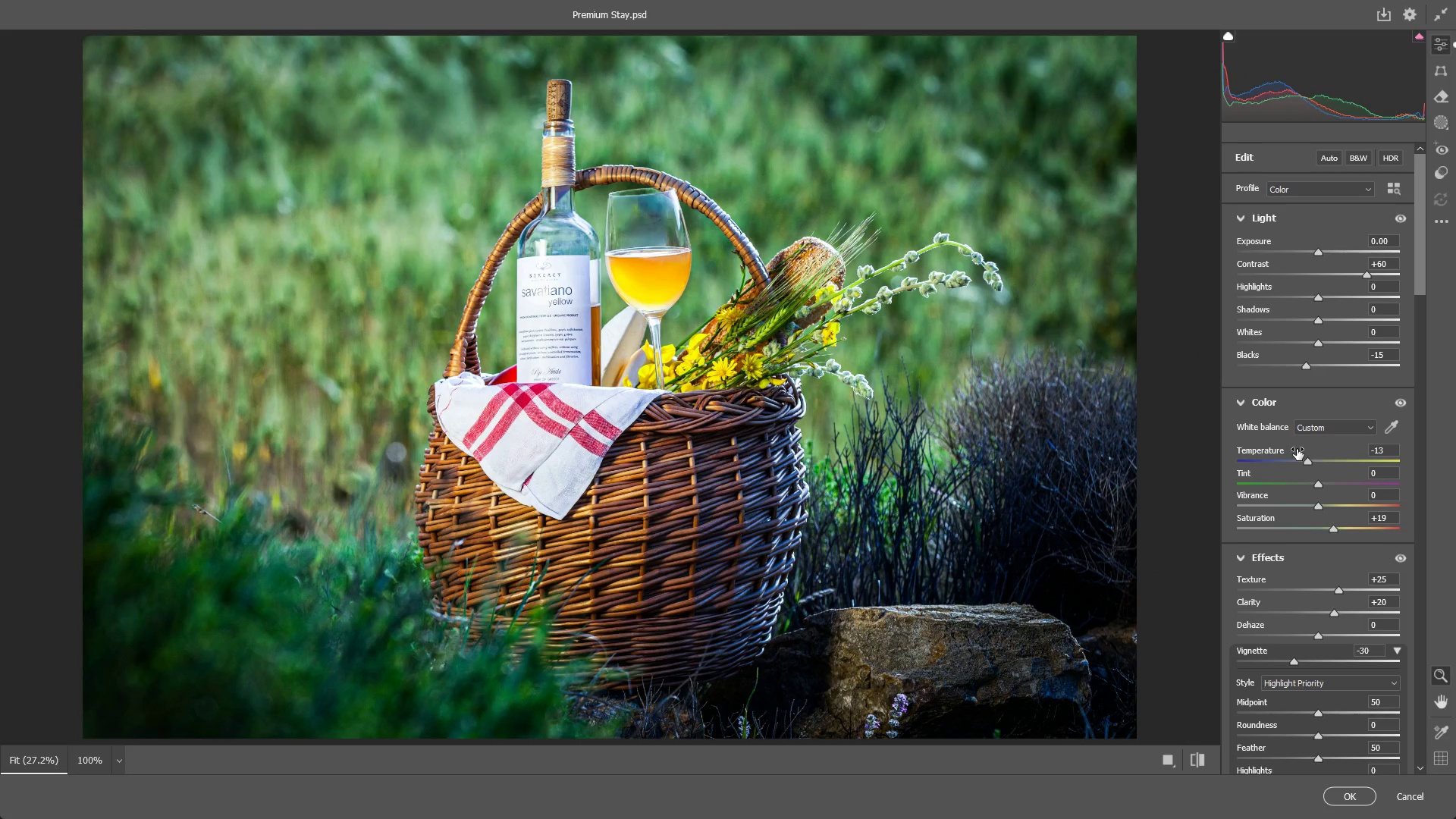 
key(NumpadEnter)
 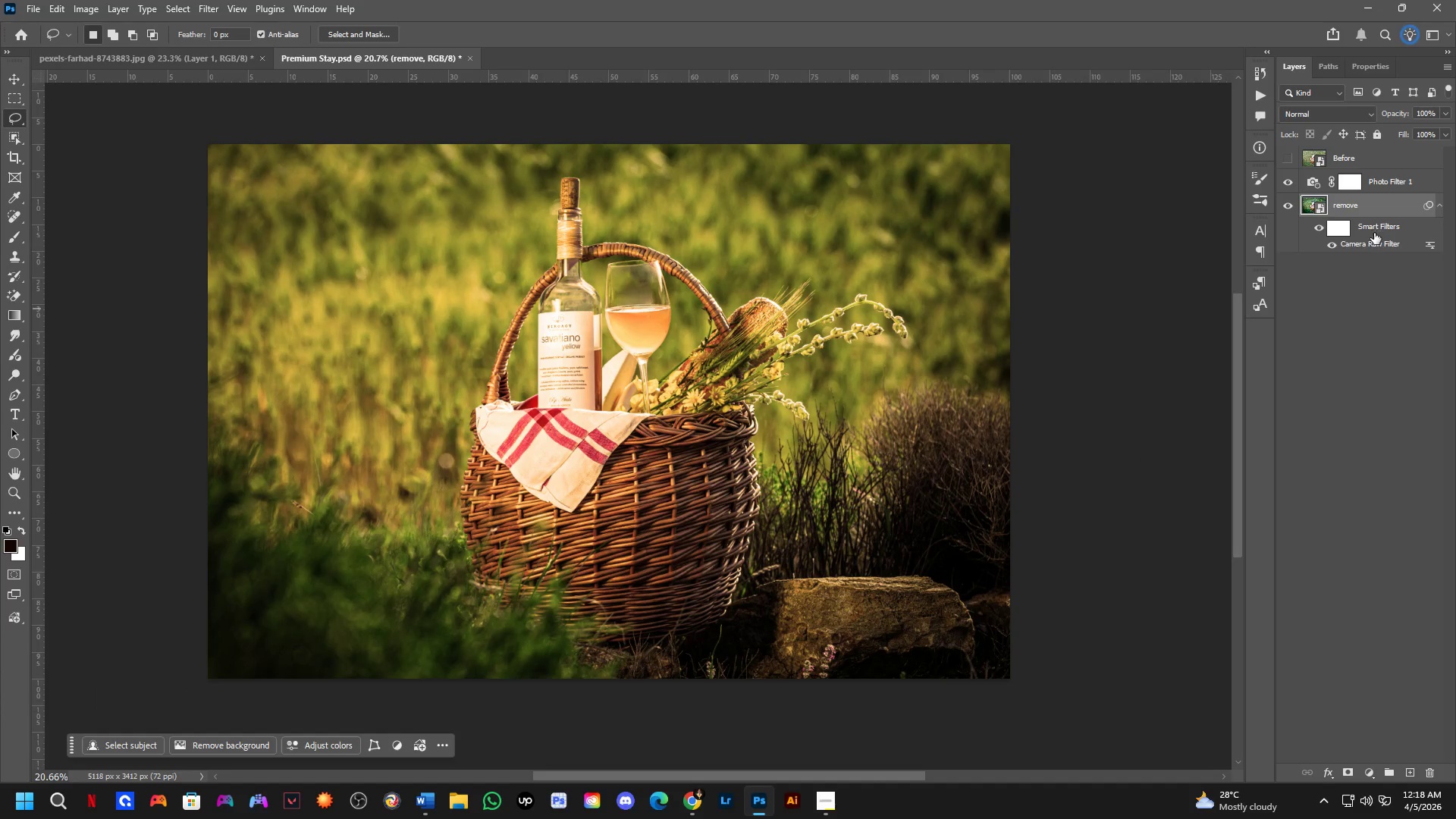 
double_click([1391, 243])
 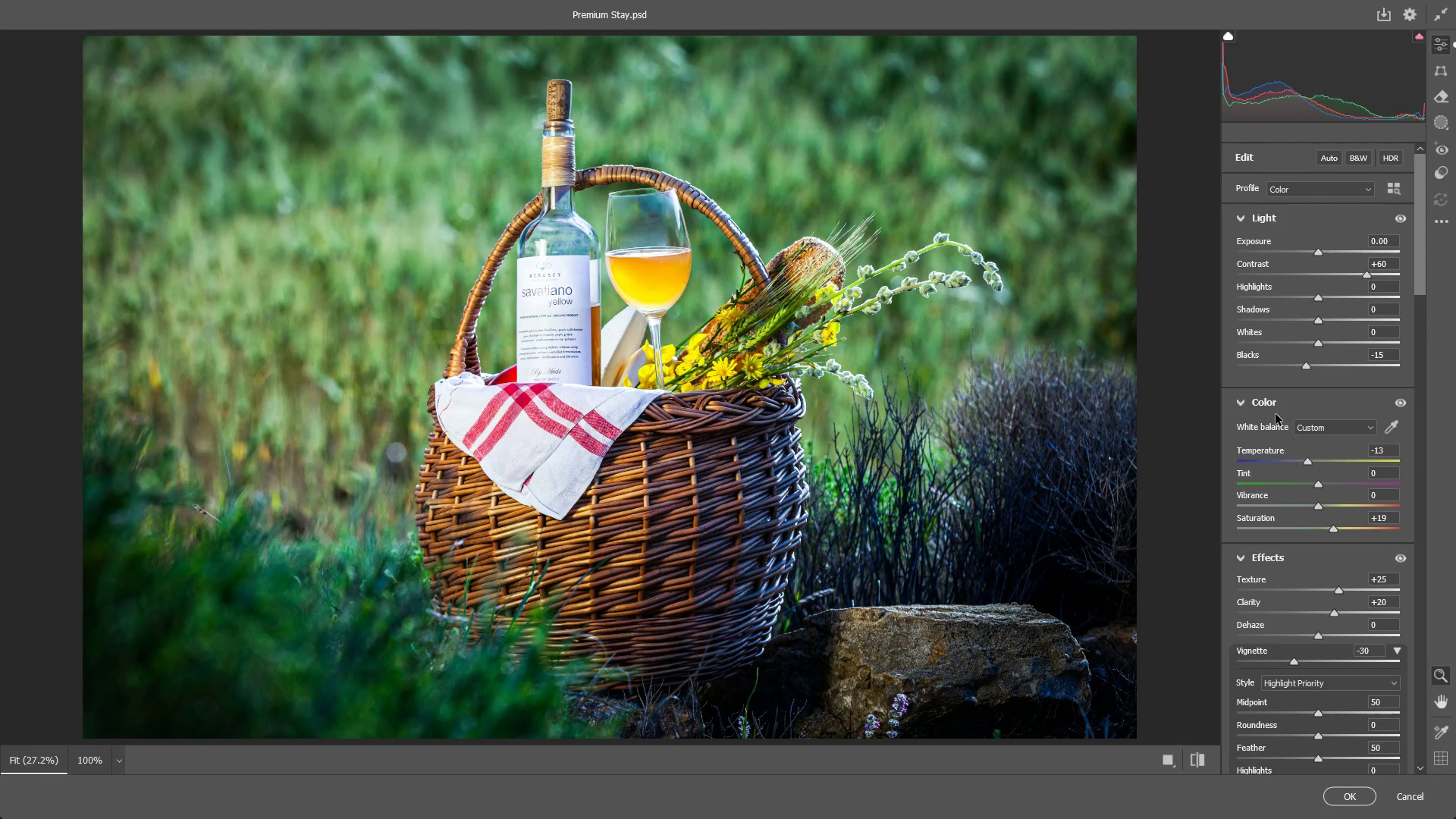 
double_click([1307, 463])
 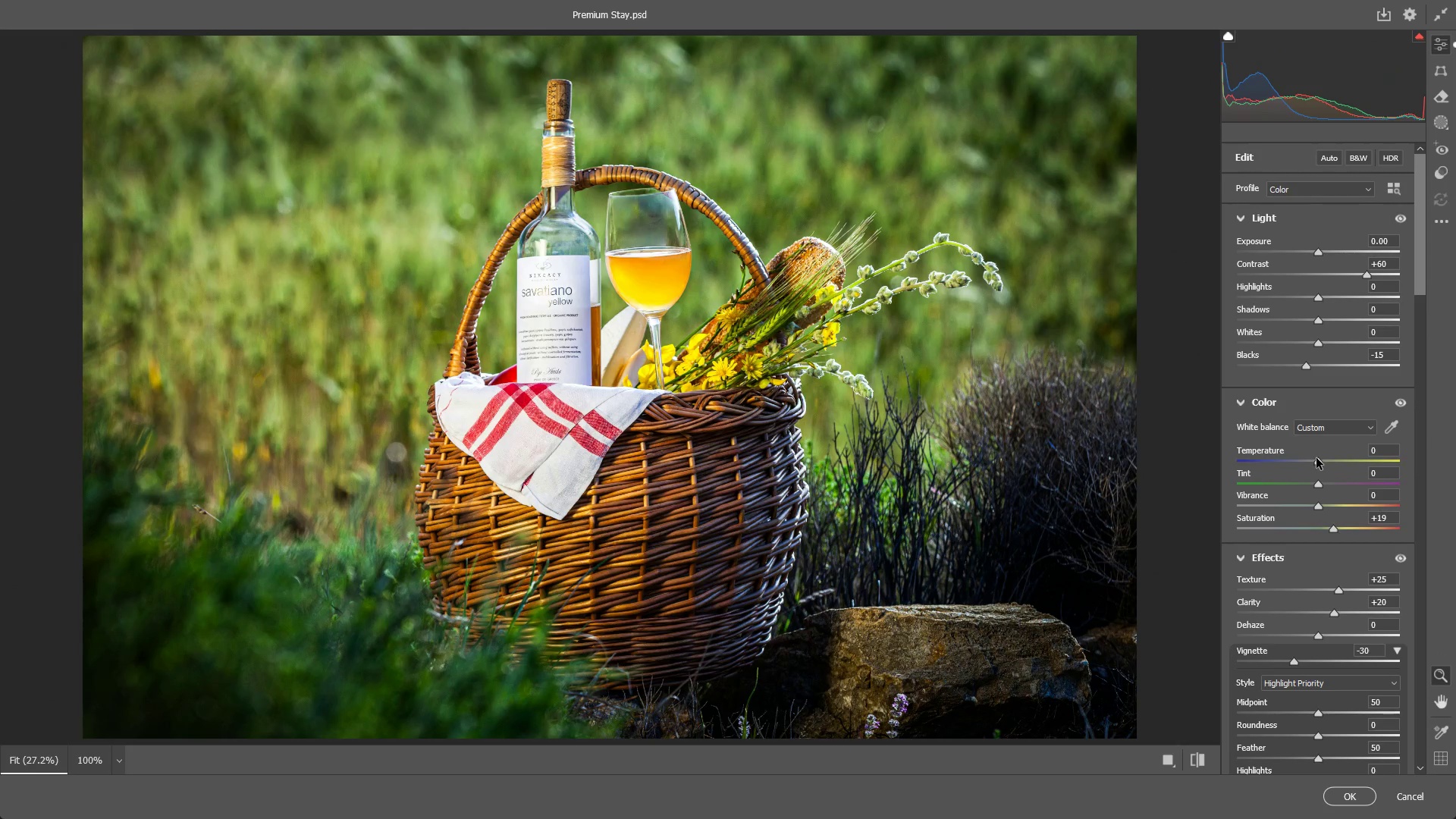 
left_click_drag(start_coordinate=[1318, 460], to_coordinate=[1322, 463])
 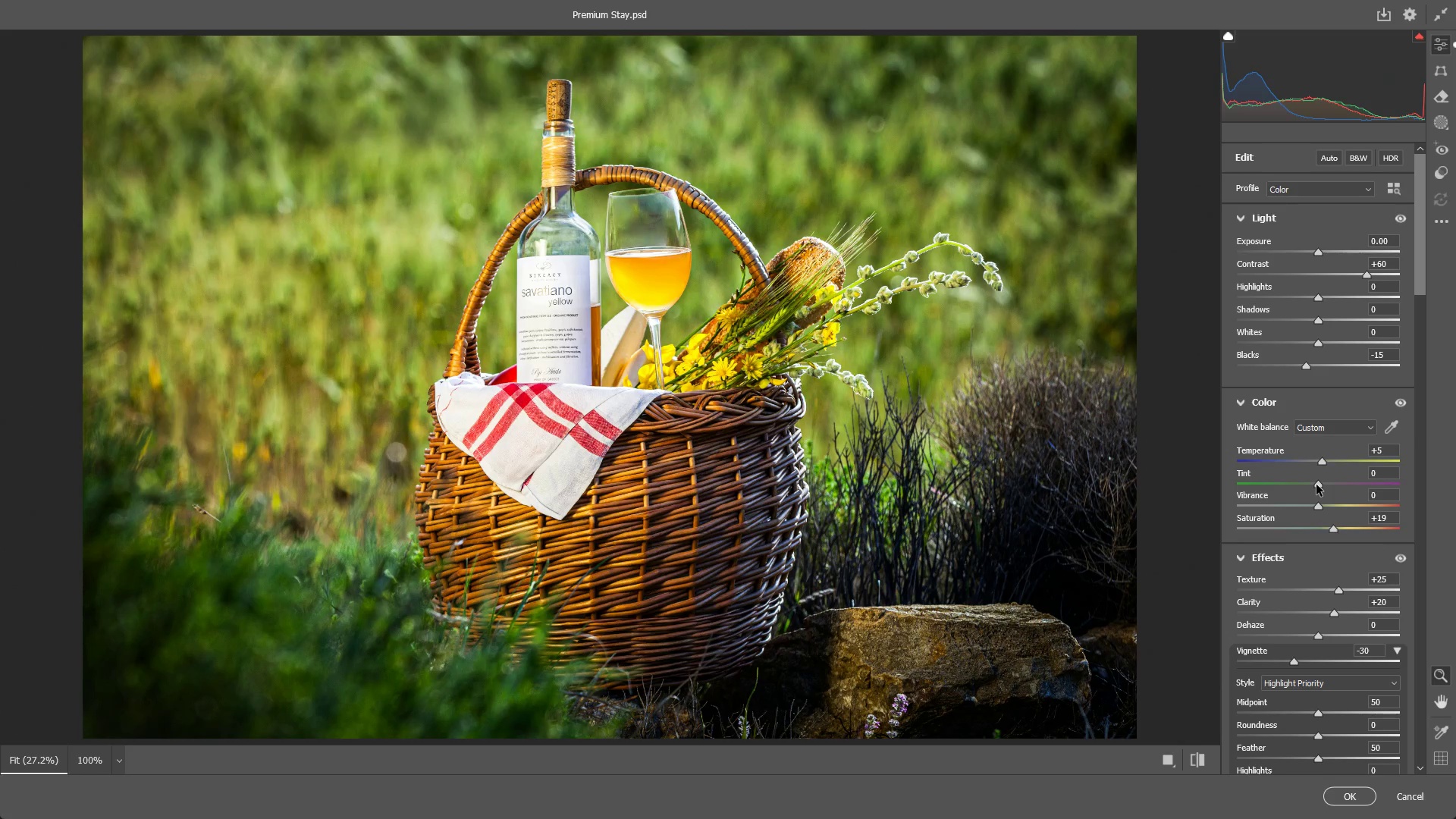 
left_click_drag(start_coordinate=[1316, 485], to_coordinate=[1345, 484])
 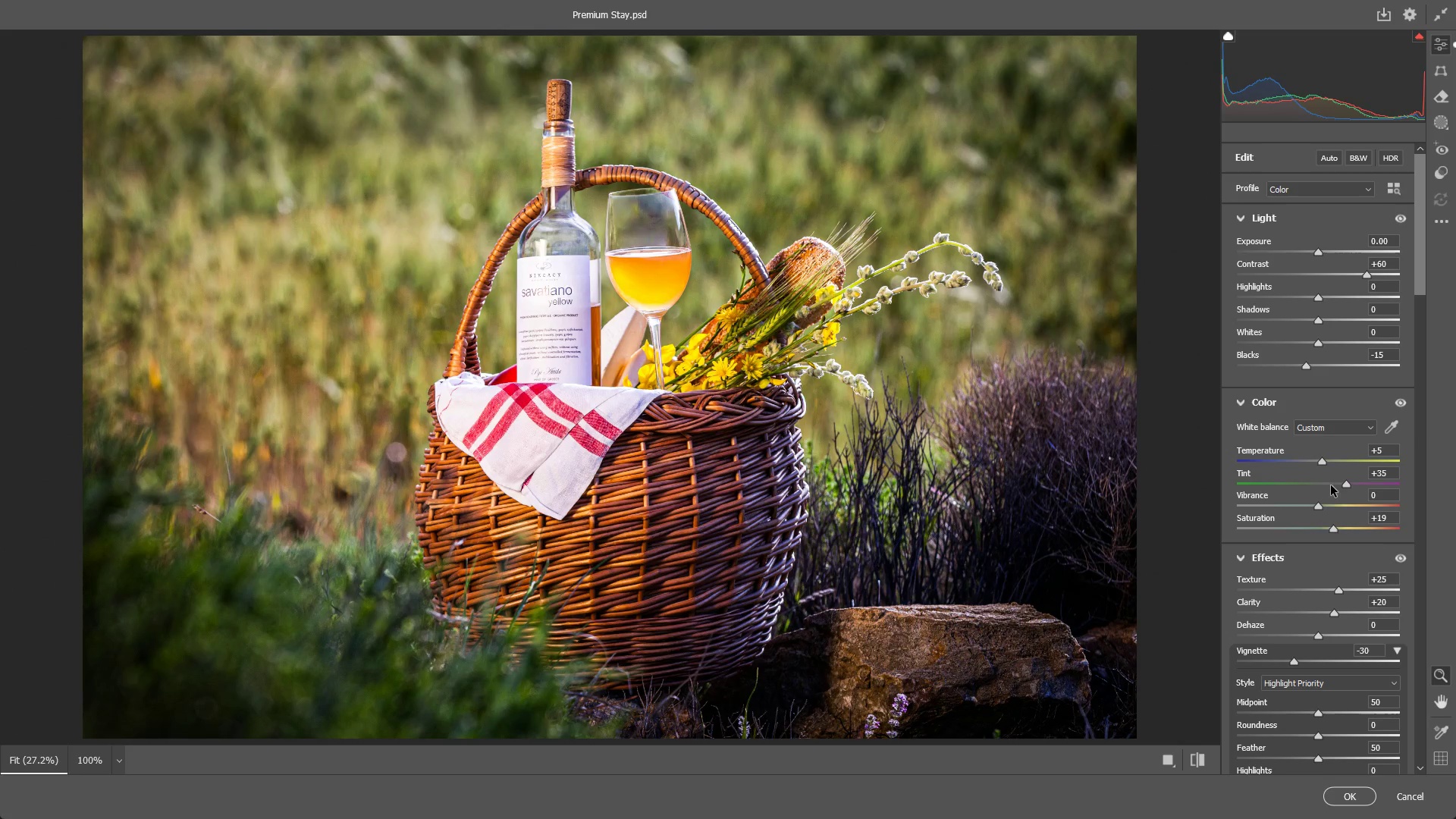 
scroll: coordinate [1328, 497], scroll_direction: down, amount: 1.0
 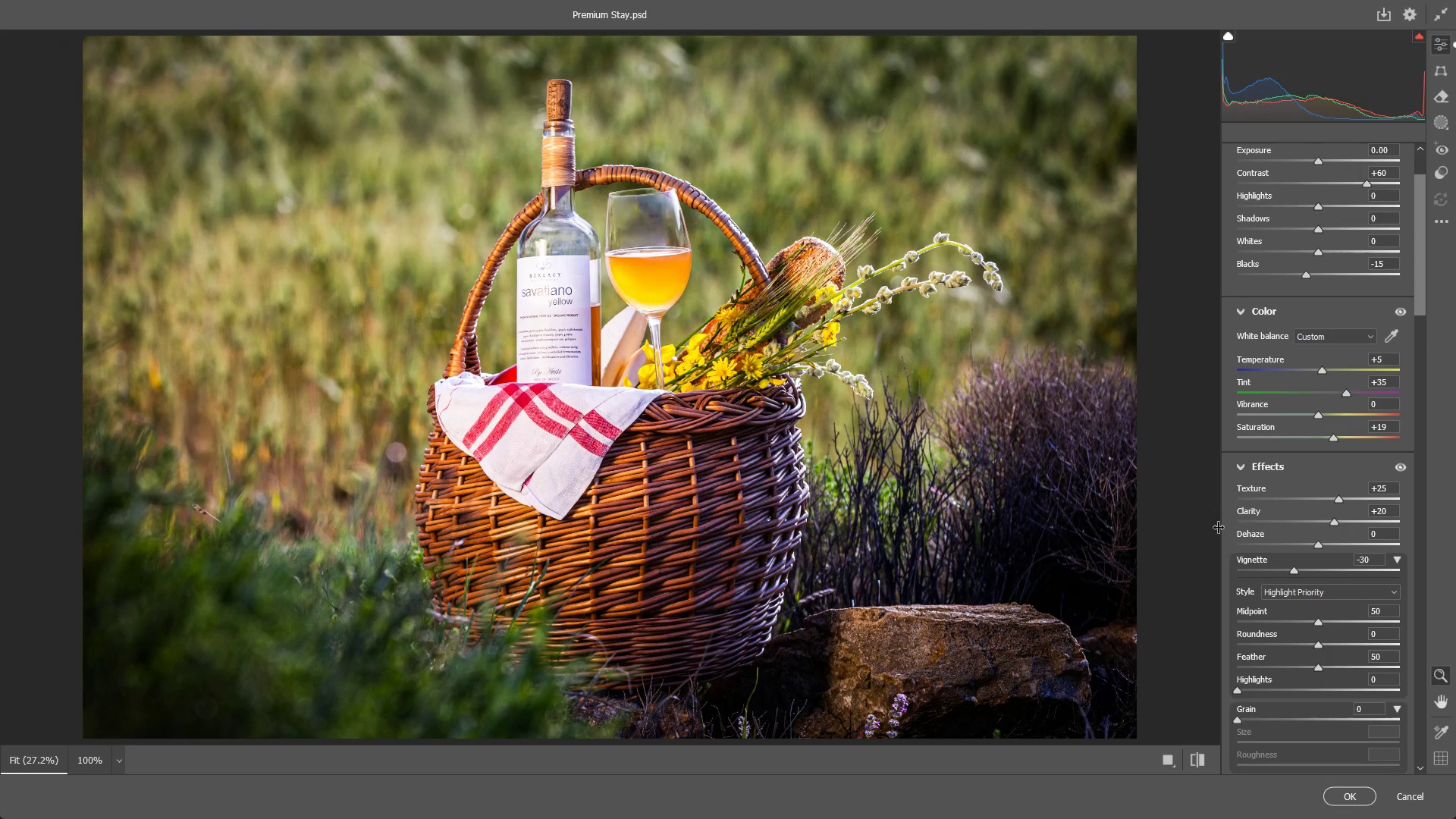 
key(NumpadEnter)
 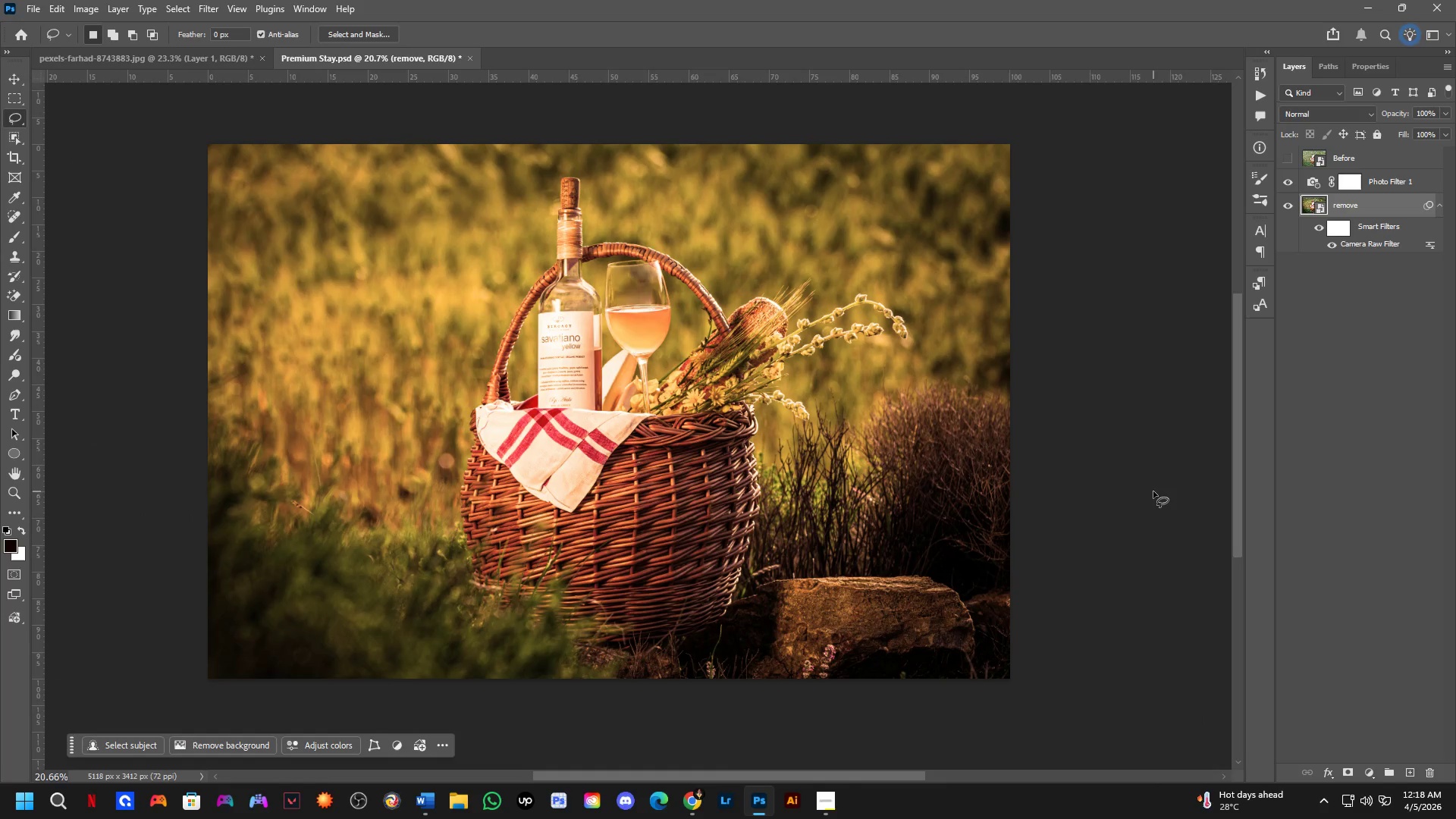 
hold_key(key=Space, duration=0.52)
 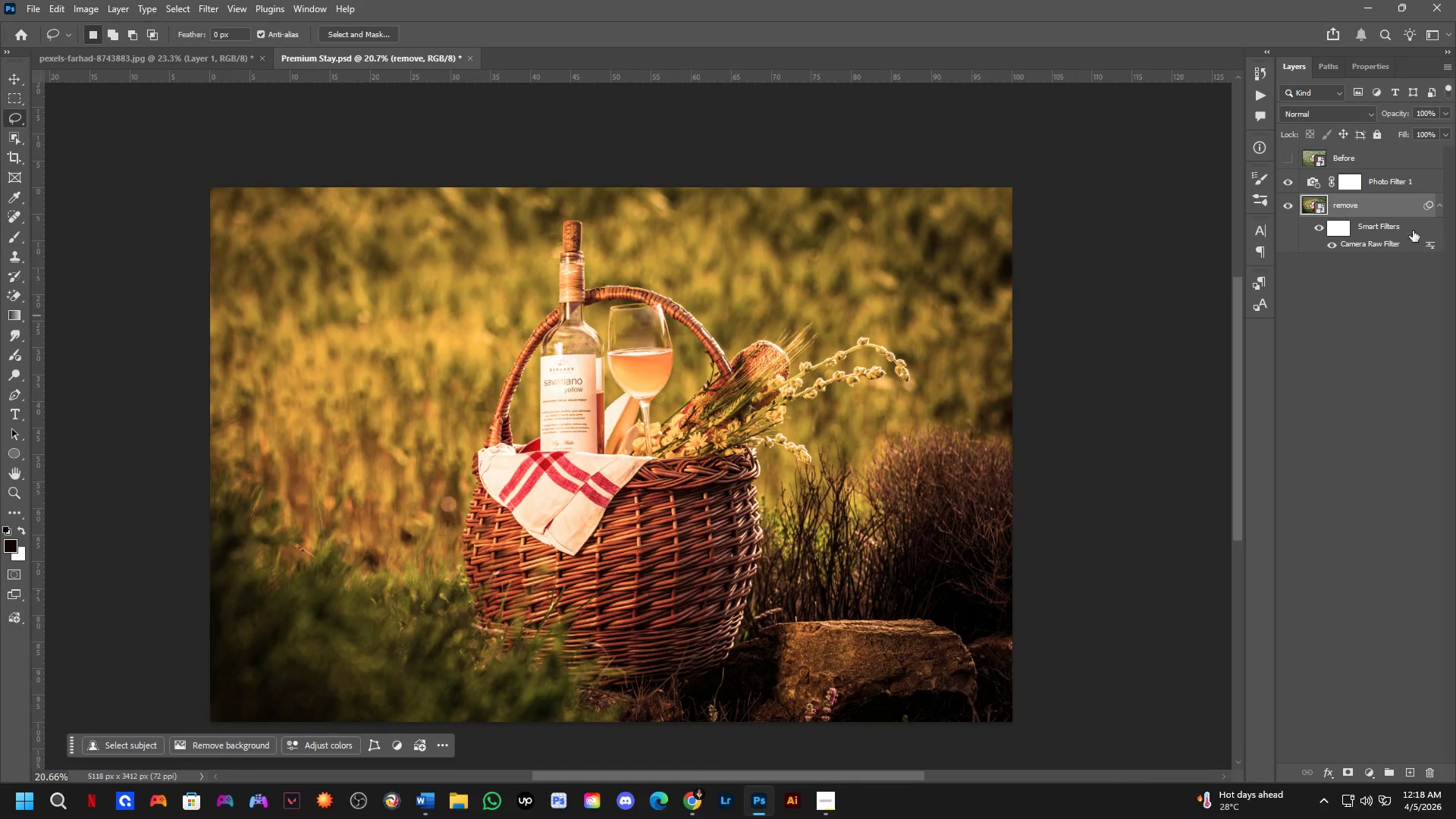 
left_click_drag(start_coordinate=[753, 424], to_coordinate=[746, 448])
 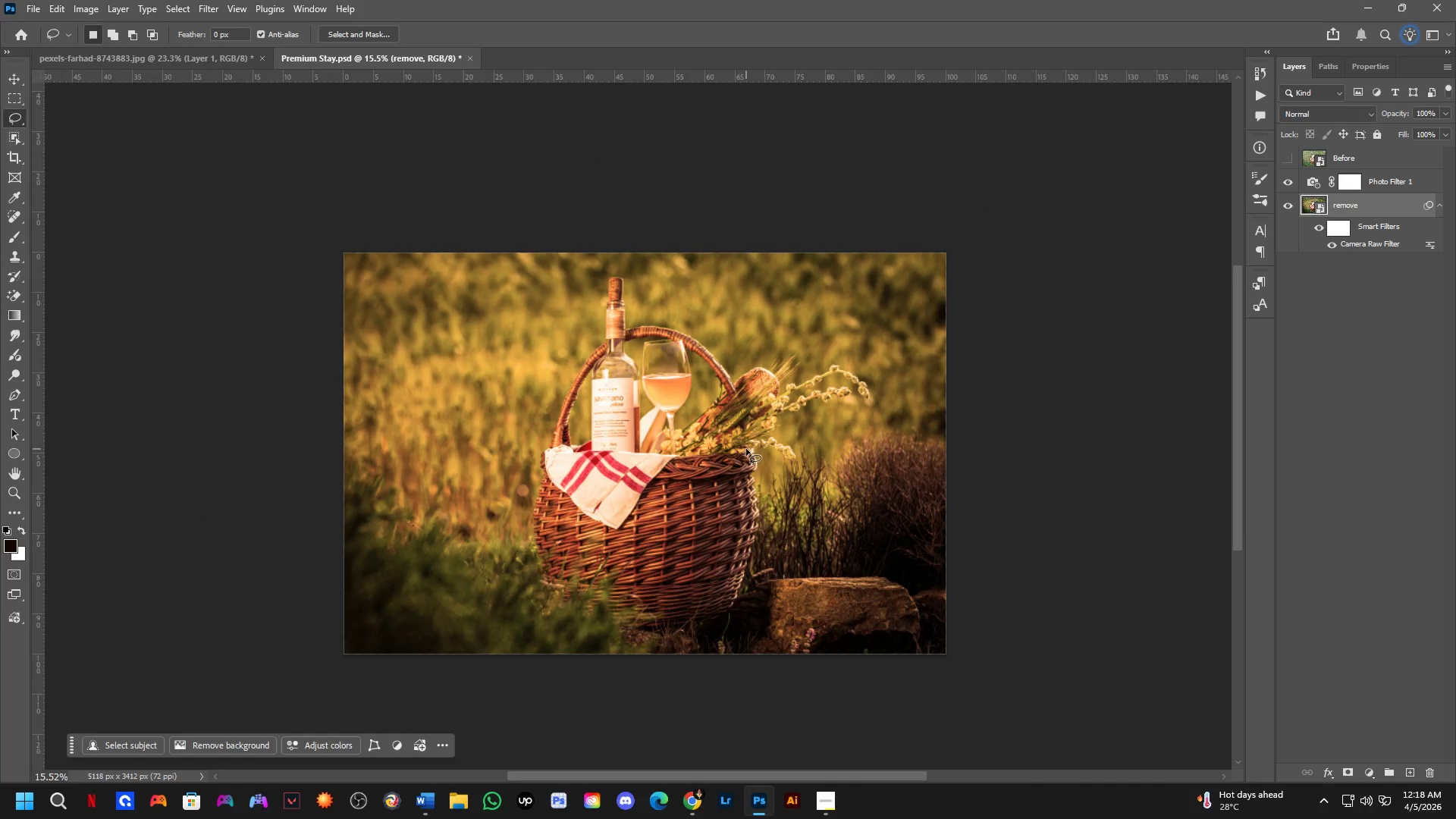 
scroll: coordinate [777, 480], scroll_direction: down, amount: 3.0
 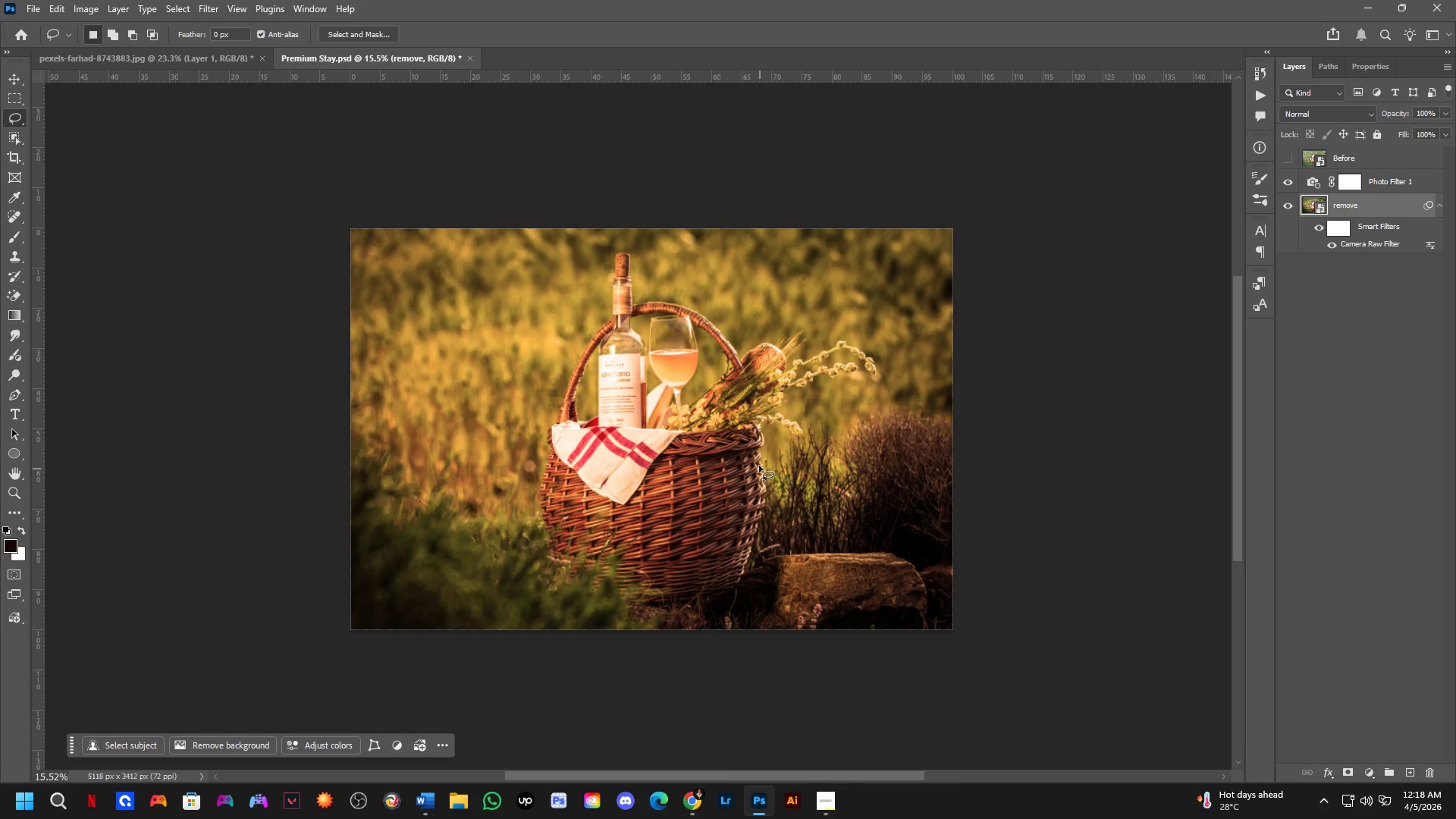 
scroll: coordinate [746, 449], scroll_direction: up, amount: 3.0
 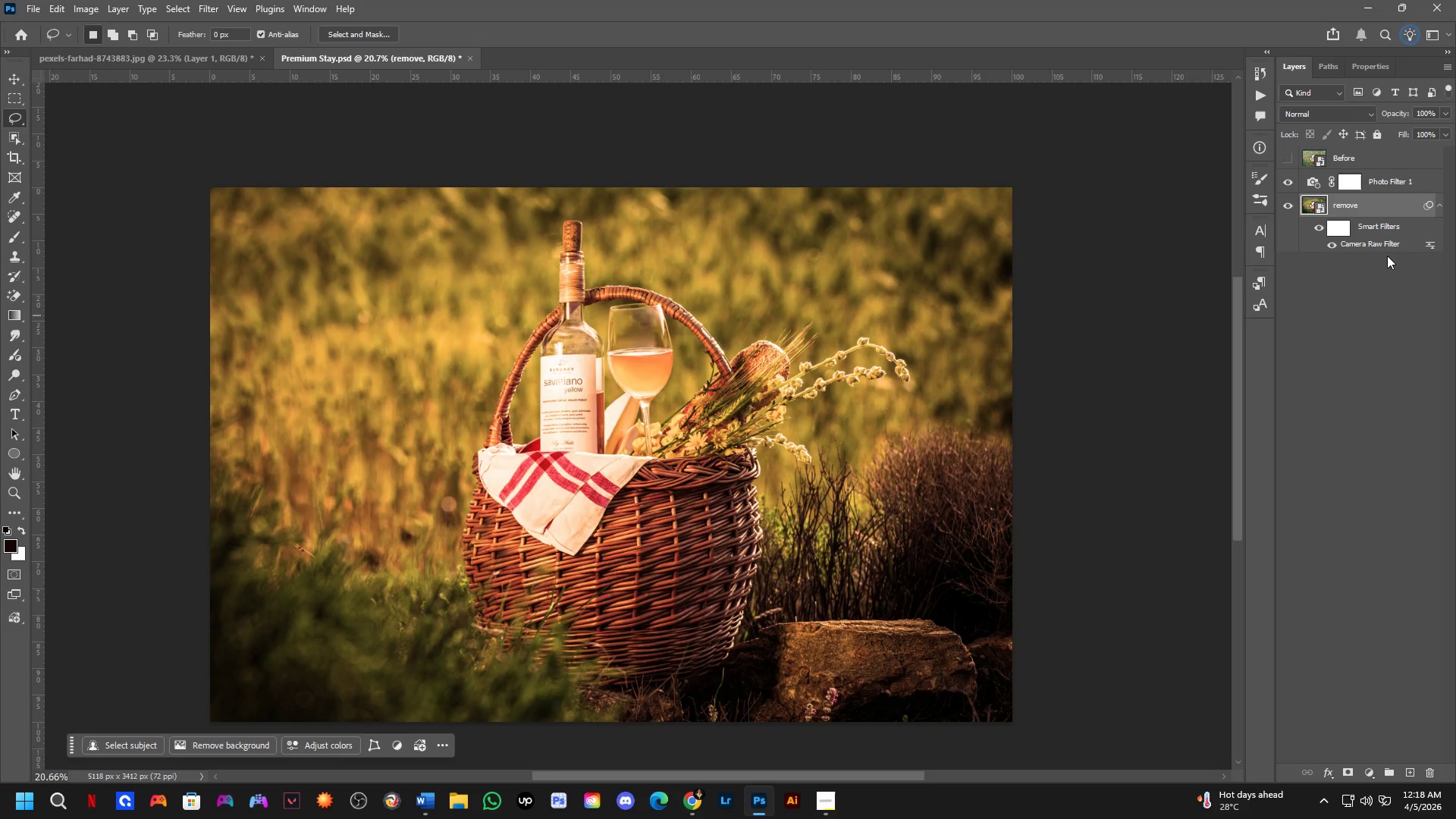 
left_click([1389, 249])
 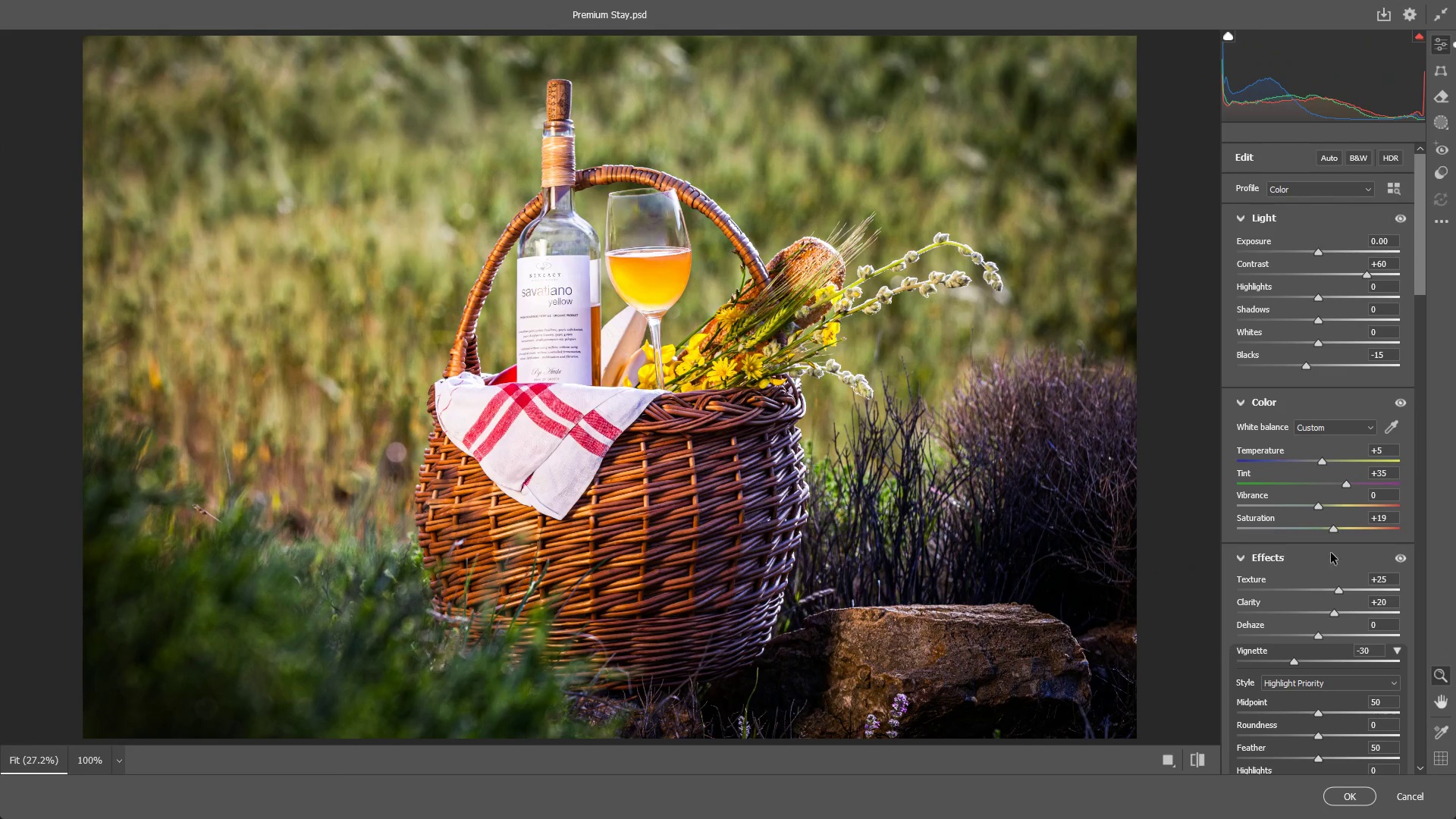 
left_click_drag(start_coordinate=[1344, 481], to_coordinate=[1285, 475])
 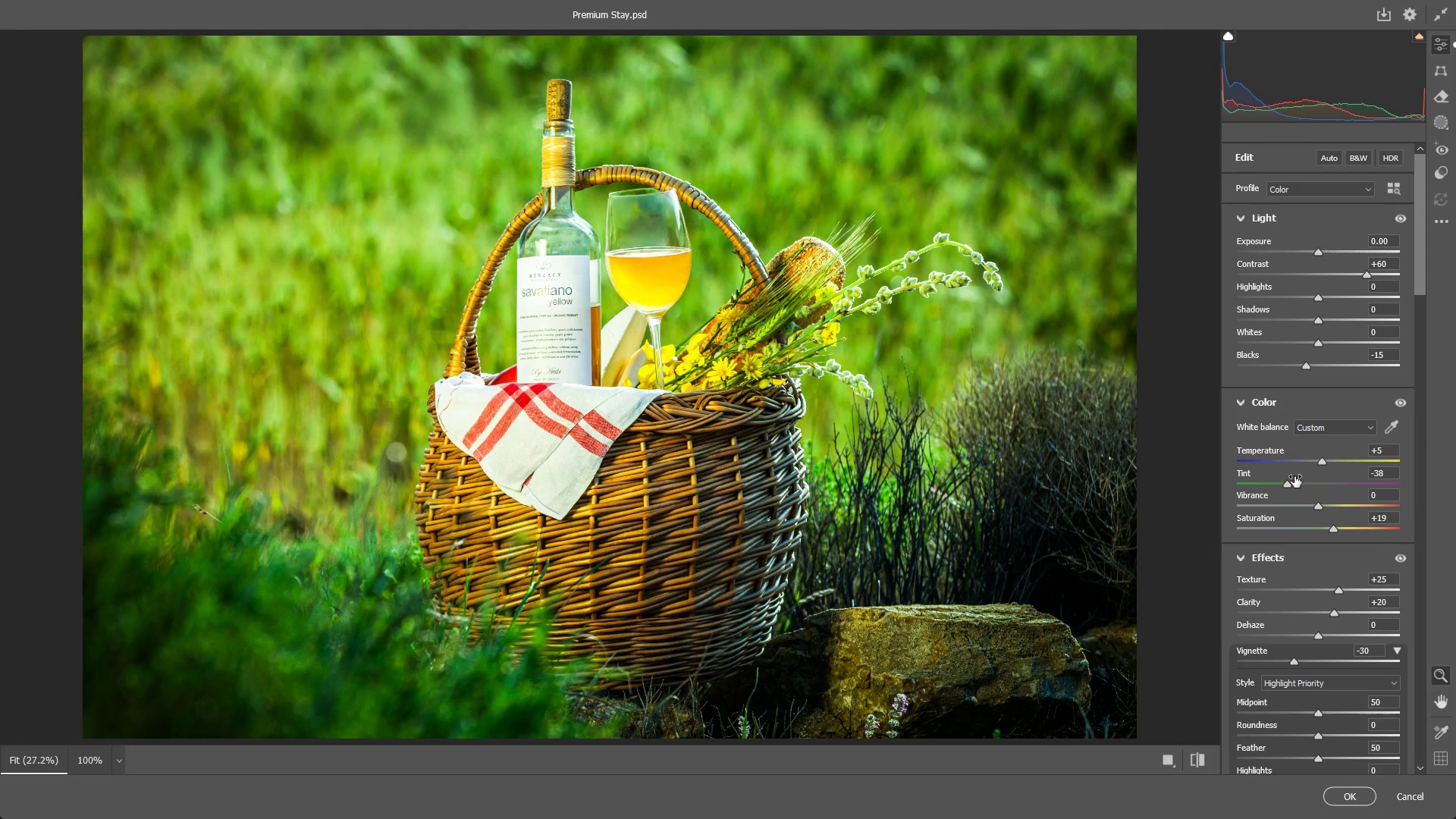 
key(Control+ControlLeft)
 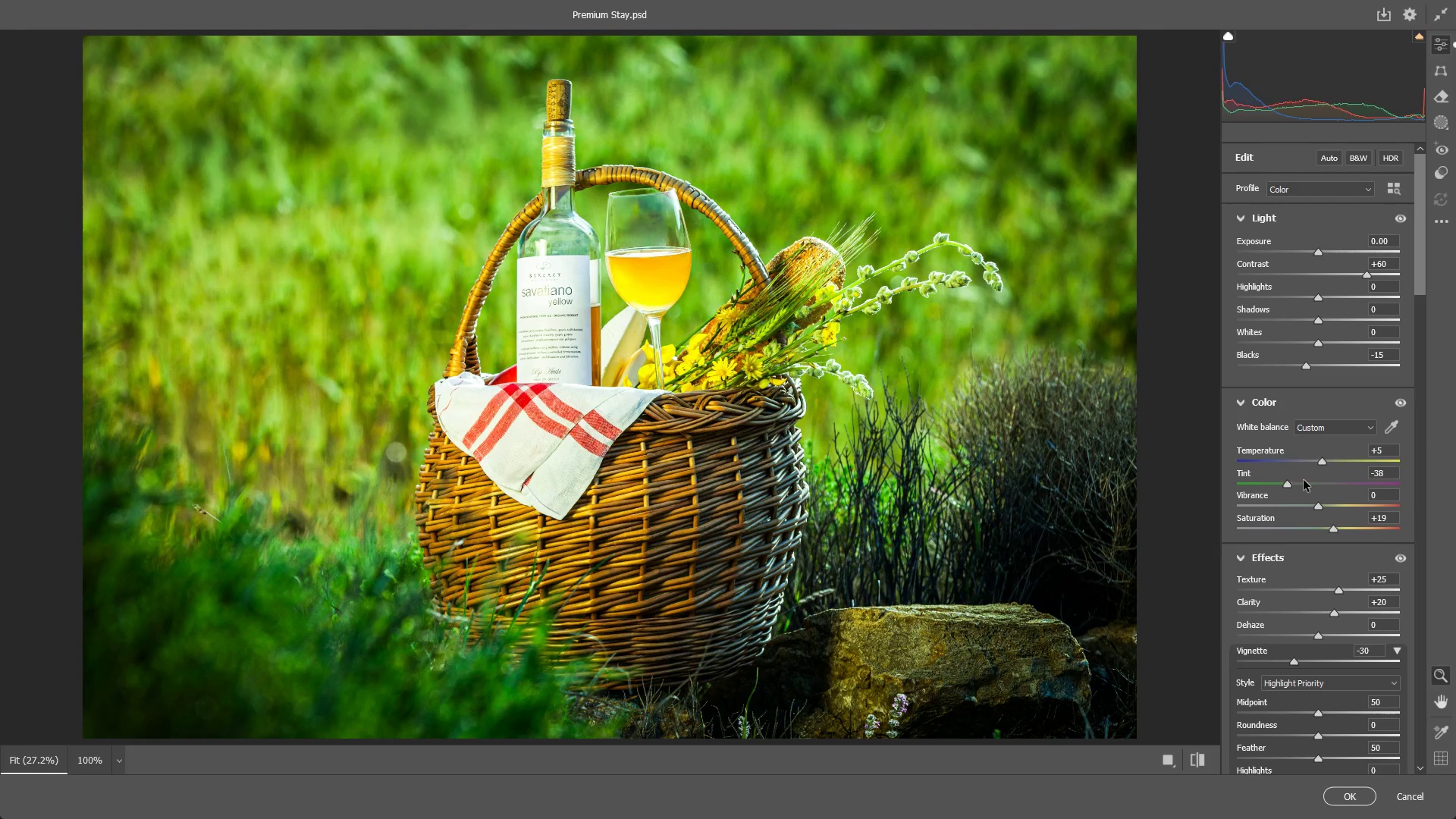 
key(Control+Z)
 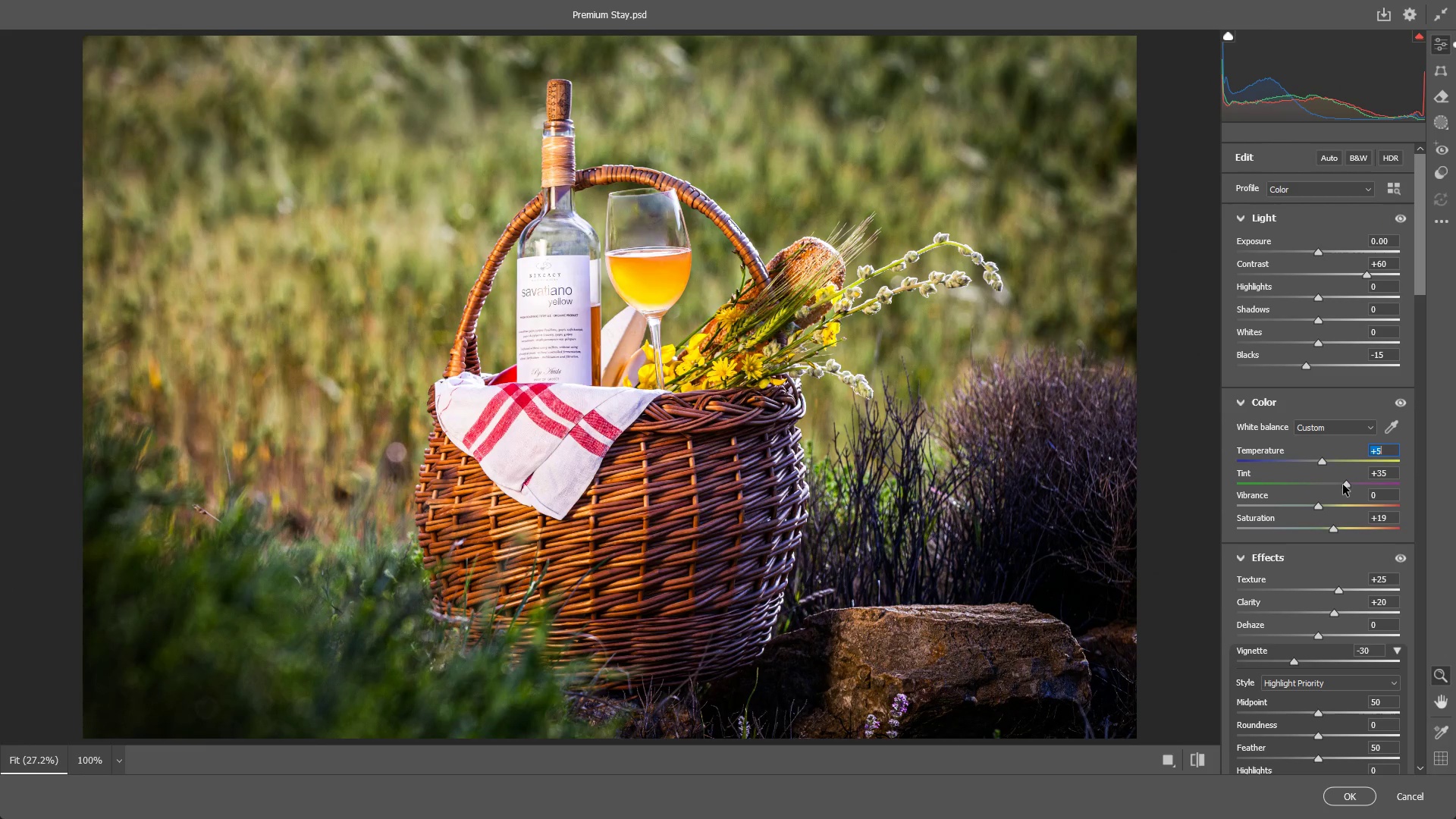 
double_click([1344, 485])
 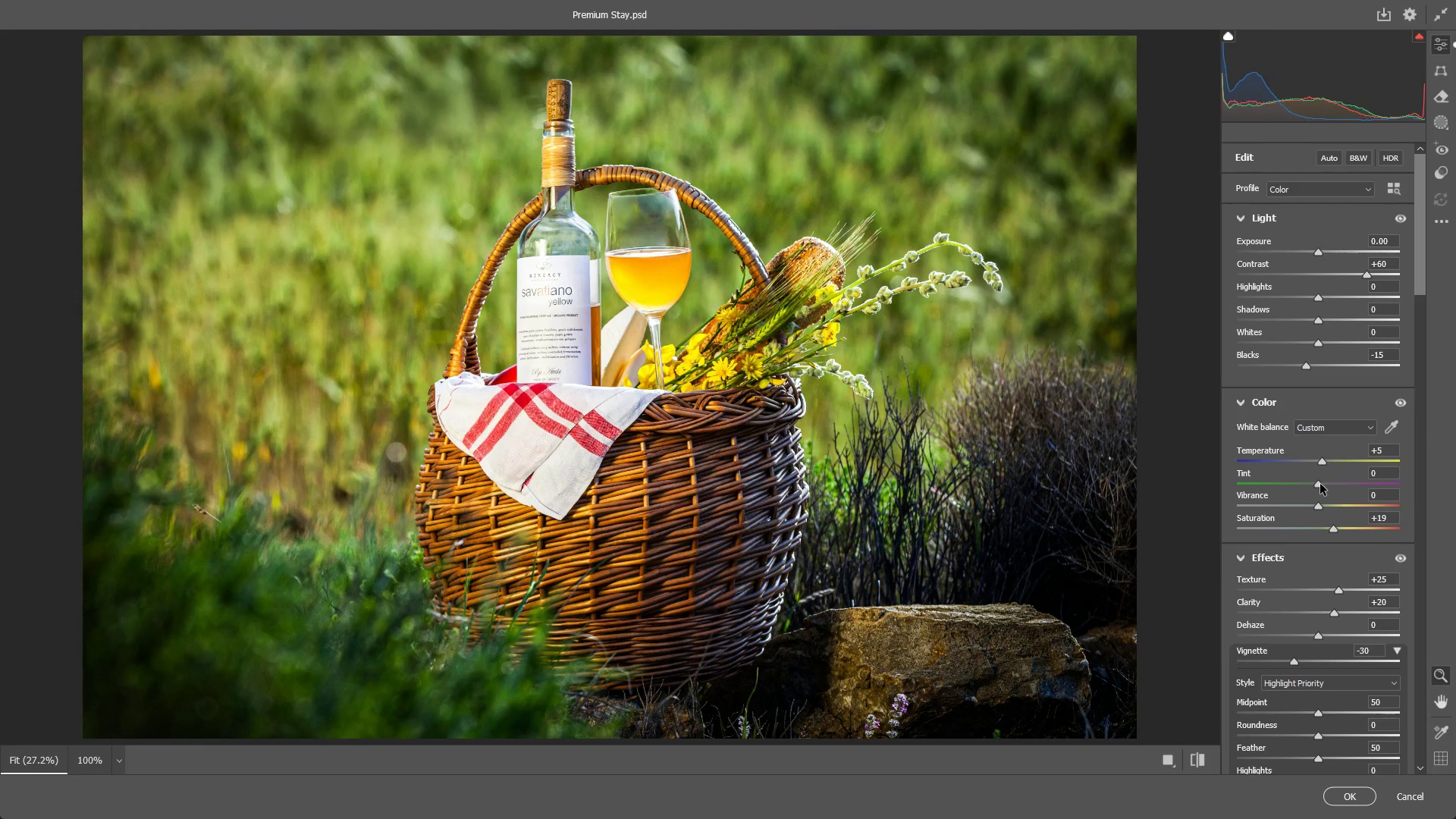 
left_click_drag(start_coordinate=[1320, 484], to_coordinate=[1310, 487])
 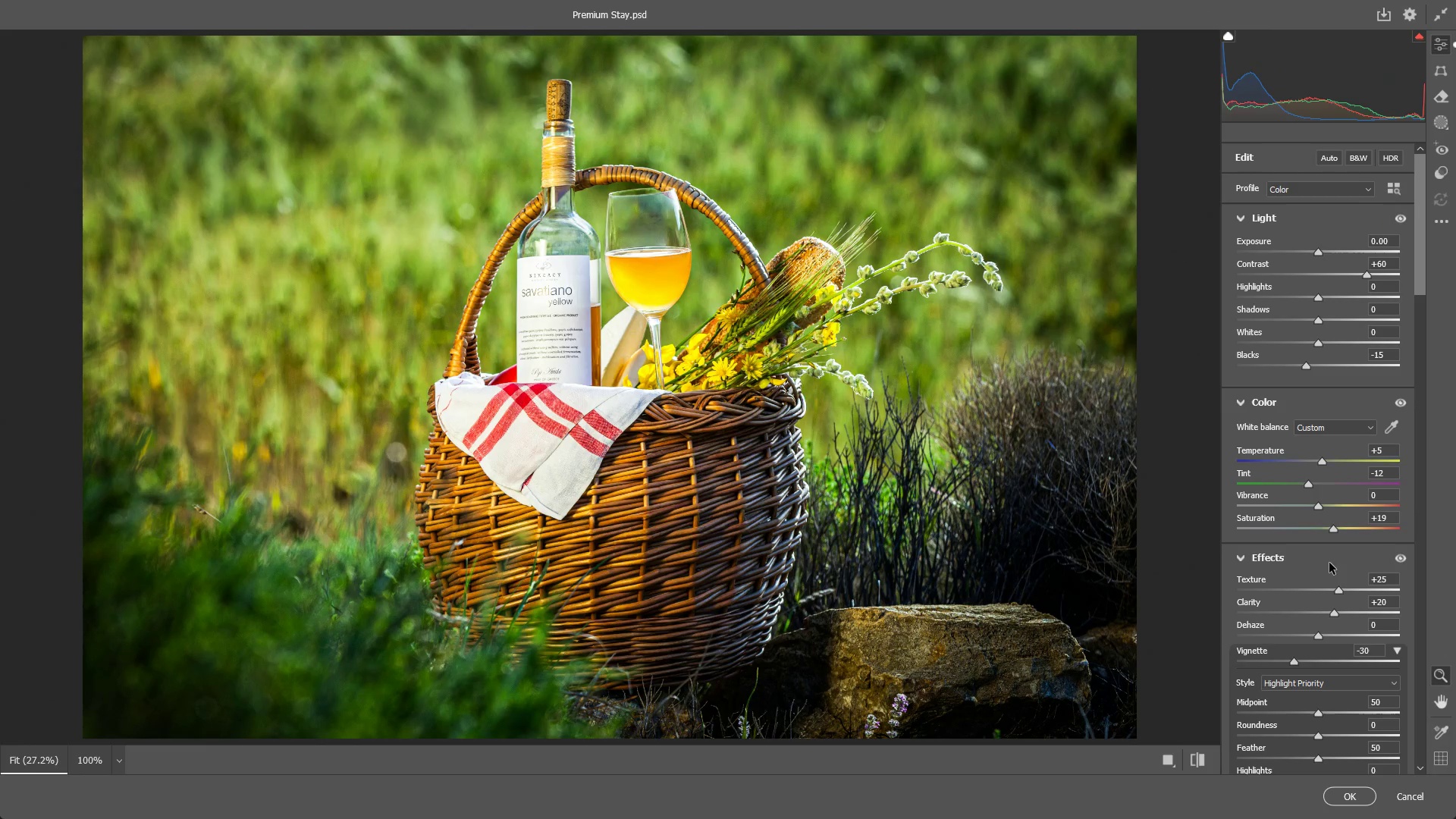 
scroll: coordinate [1326, 541], scroll_direction: down, amount: 1.0
 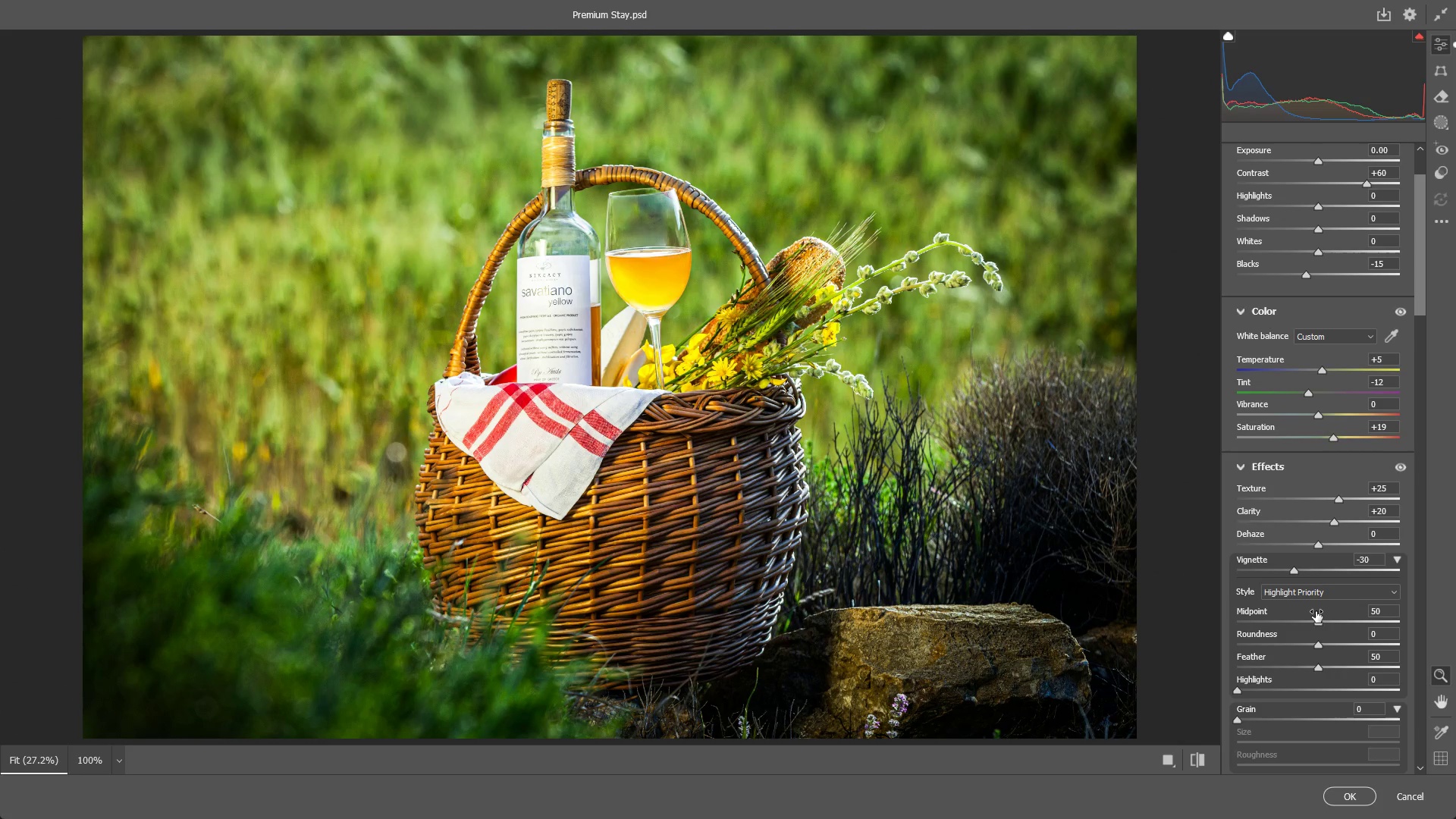 
wait(6.32)
 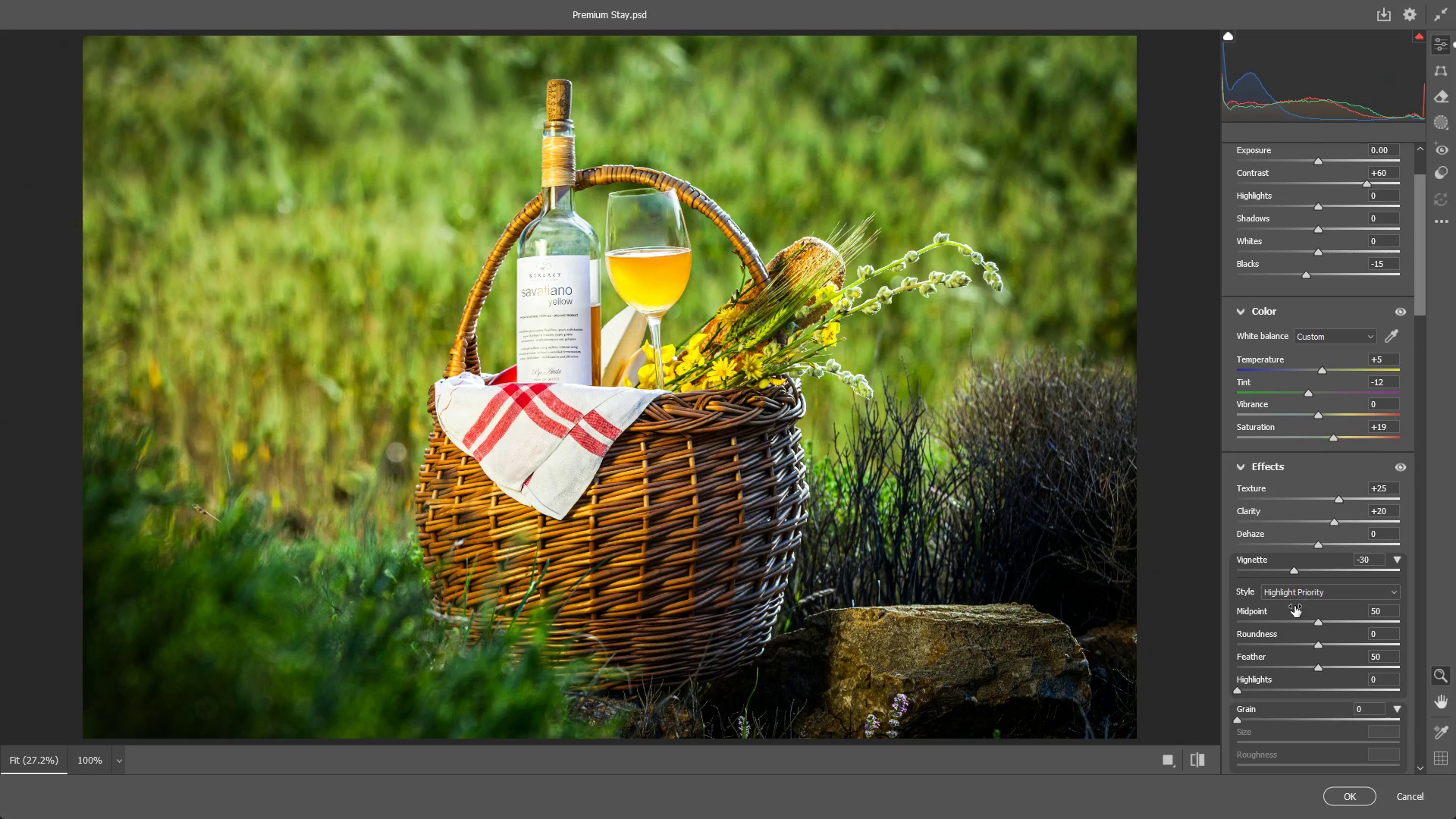 
left_click_drag(start_coordinate=[1319, 621], to_coordinate=[1299, 614])
 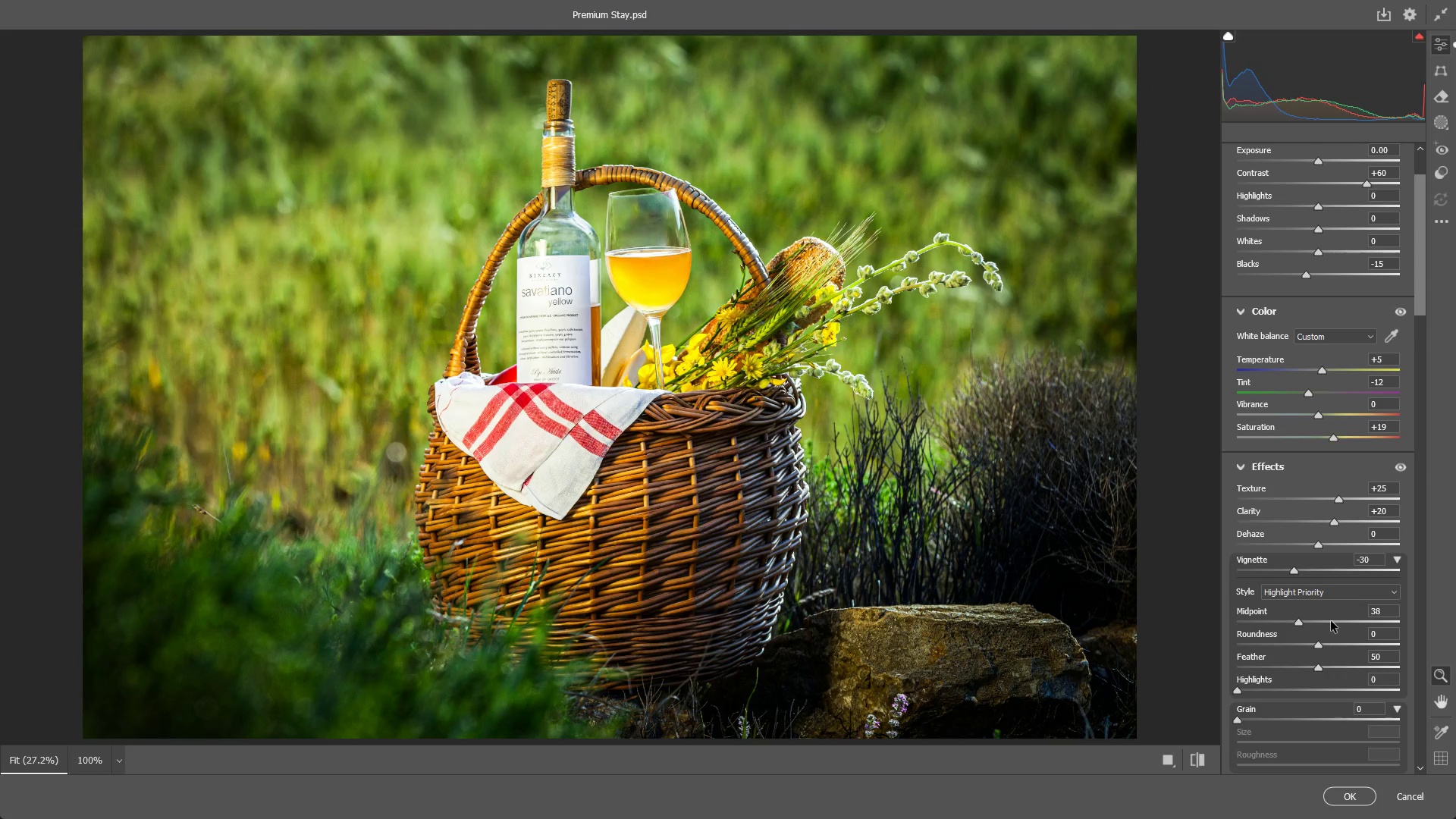 
key(Control+ControlLeft)
 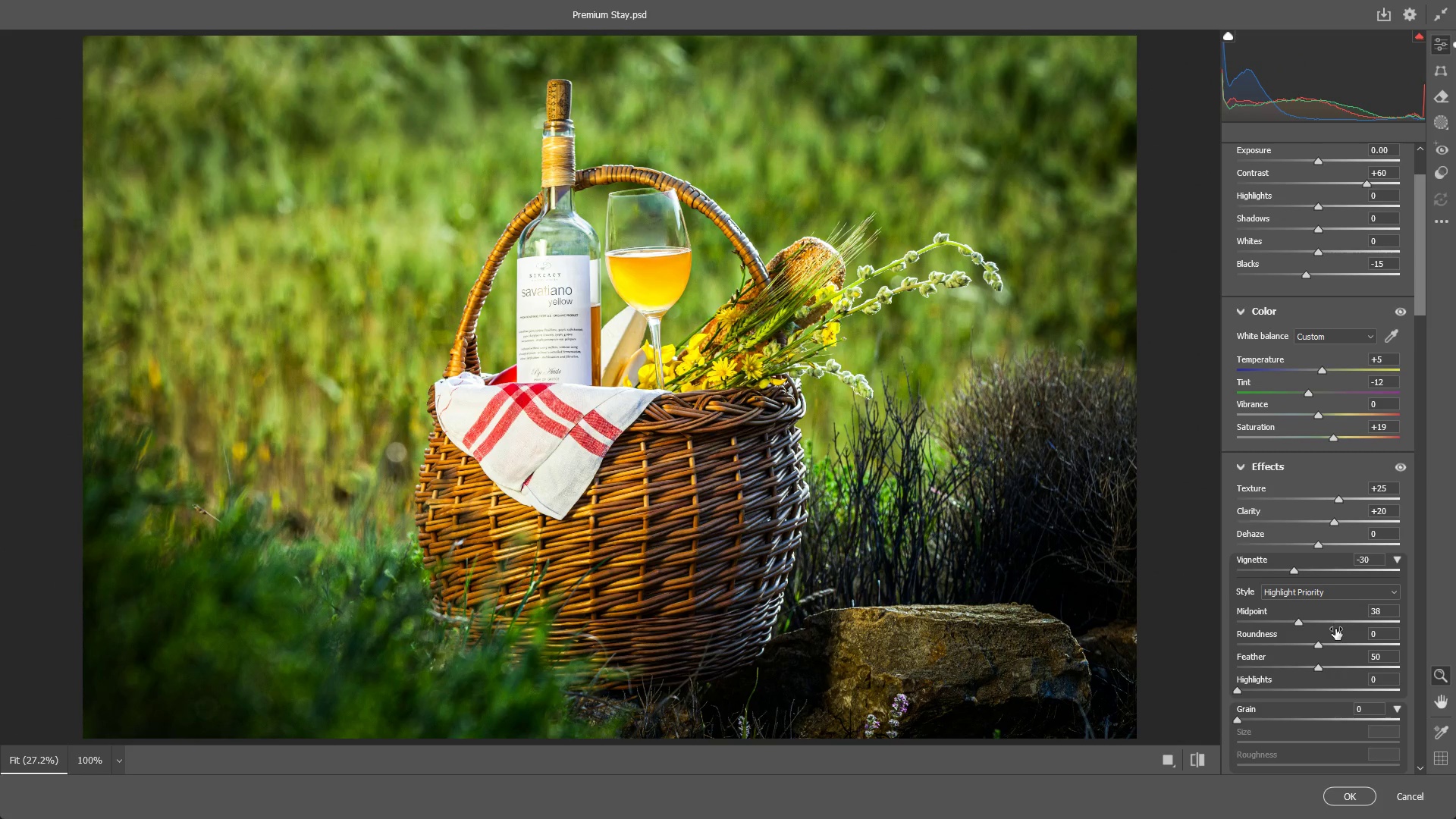 
key(Control+Z)
 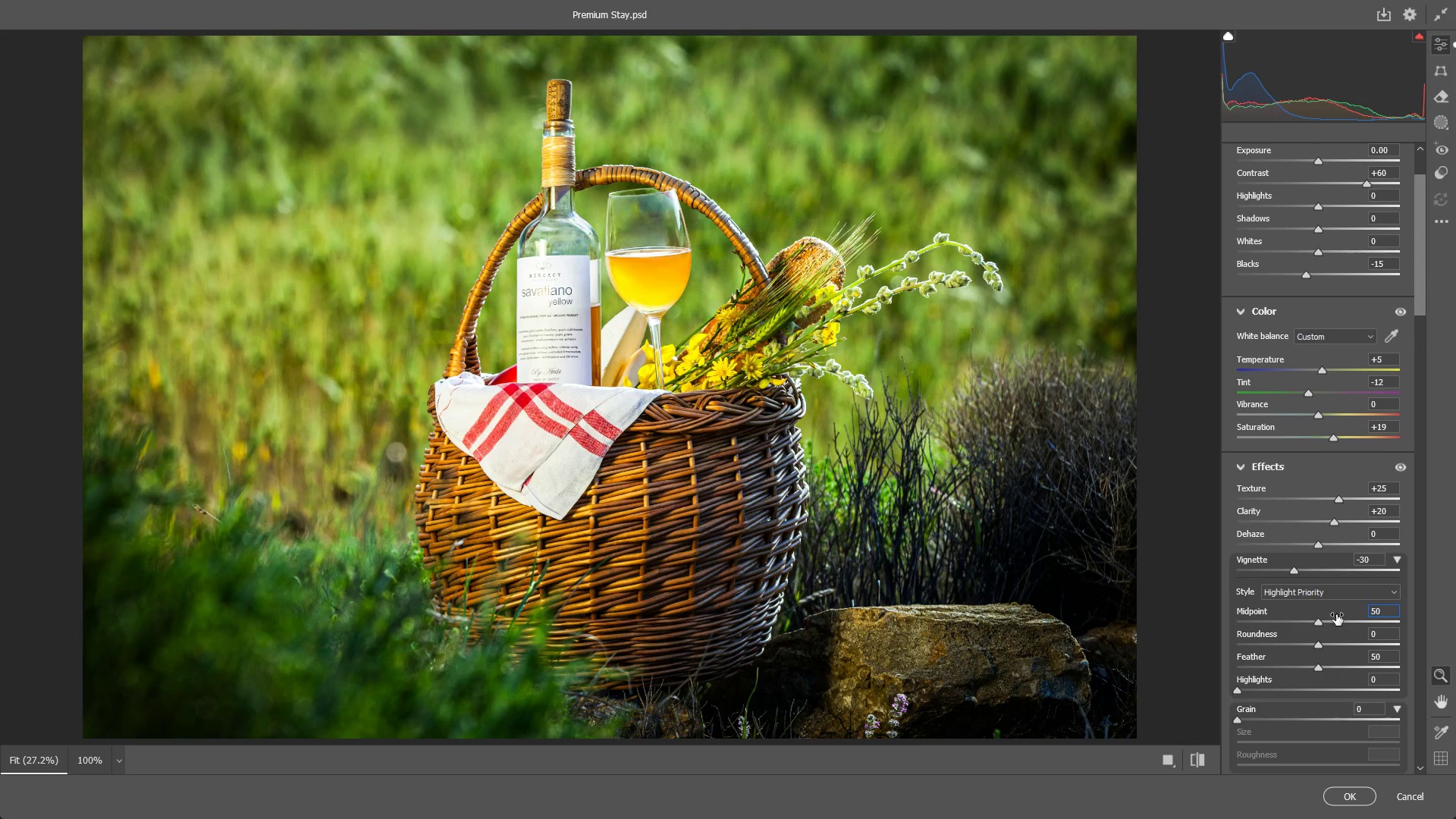 
scroll: coordinate [1336, 614], scroll_direction: down, amount: 2.0
 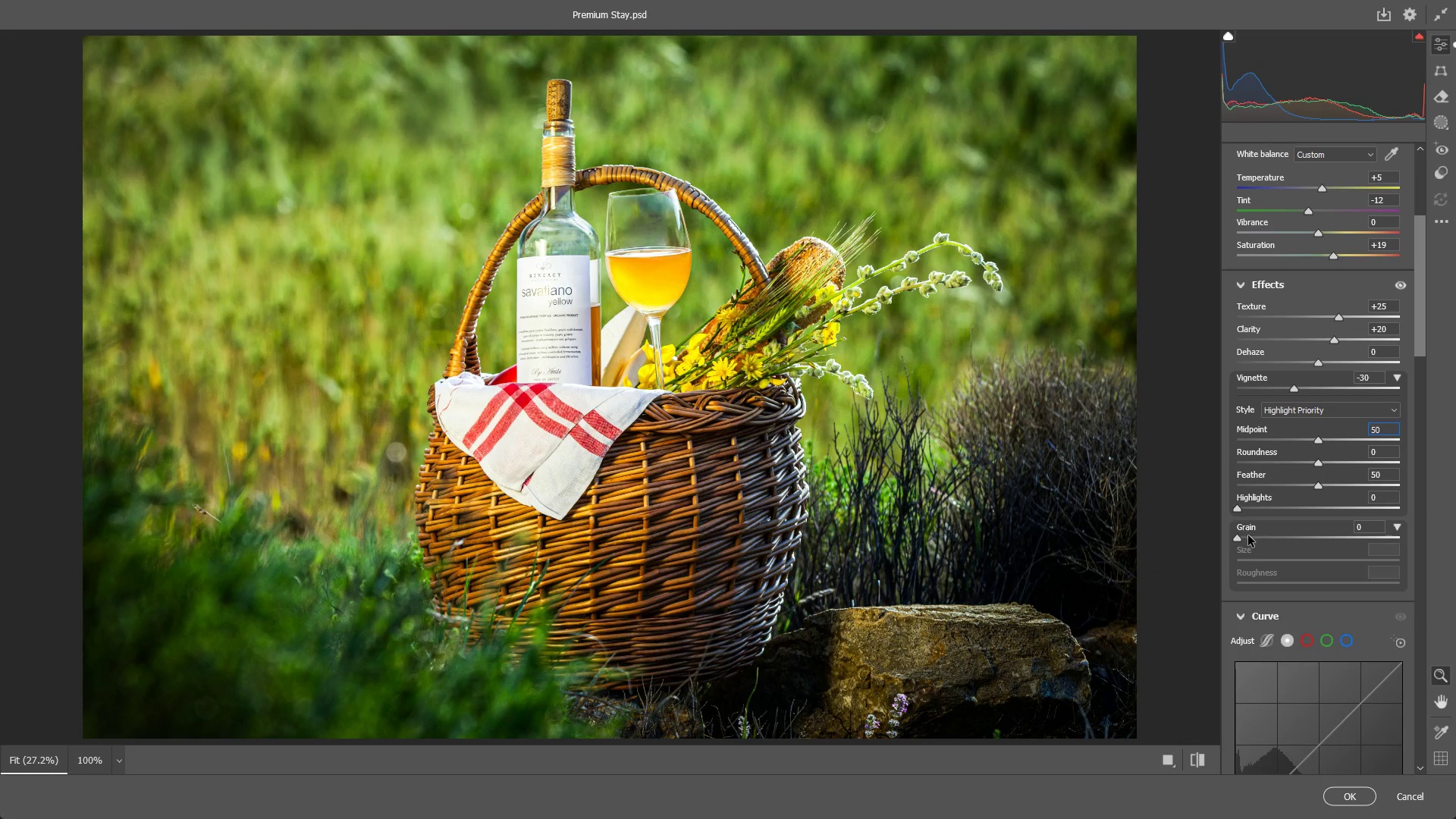 
left_click_drag(start_coordinate=[1243, 537], to_coordinate=[1274, 538])
 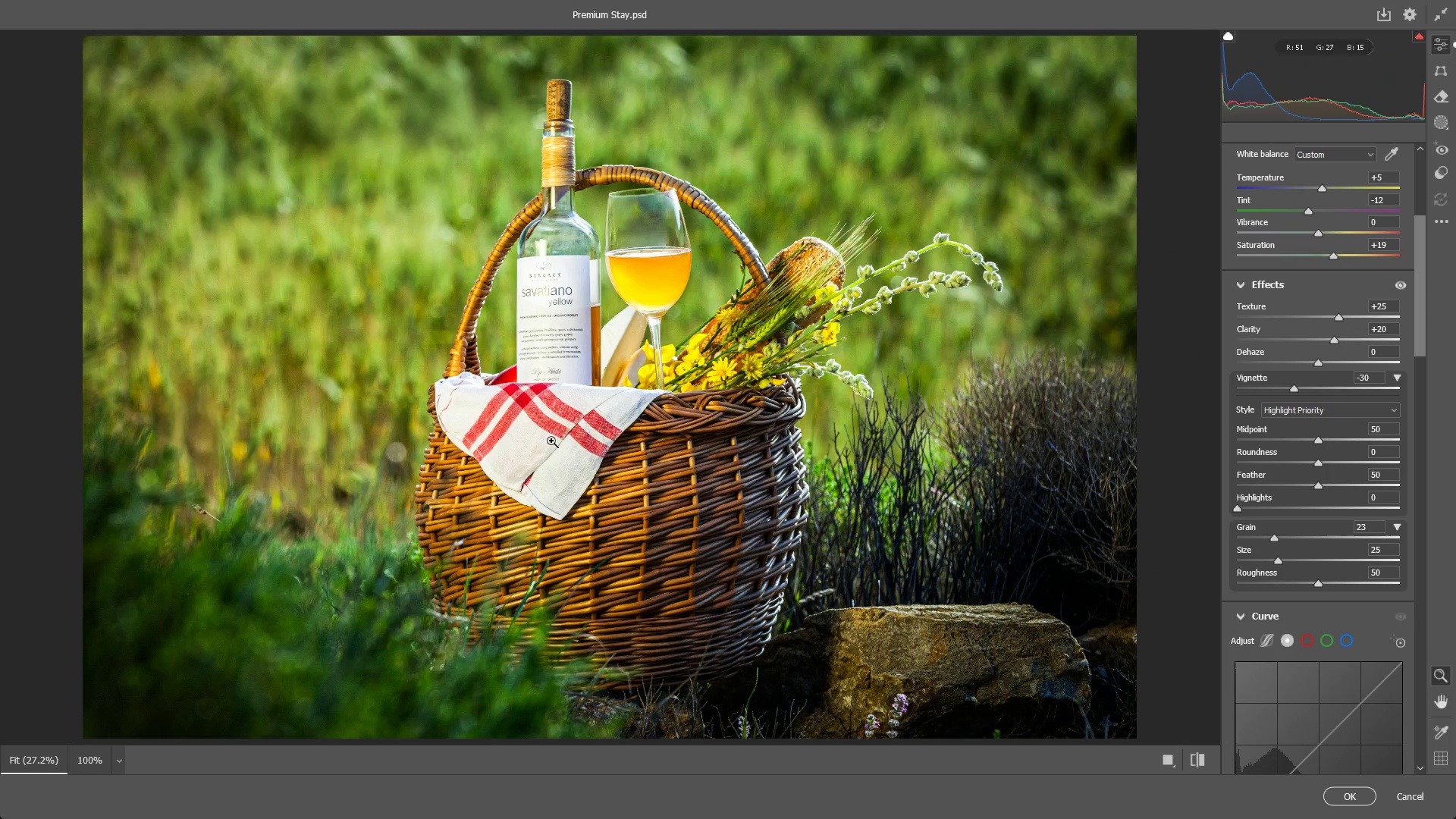 
left_click_drag(start_coordinate=[551, 441], to_coordinate=[707, 449])
 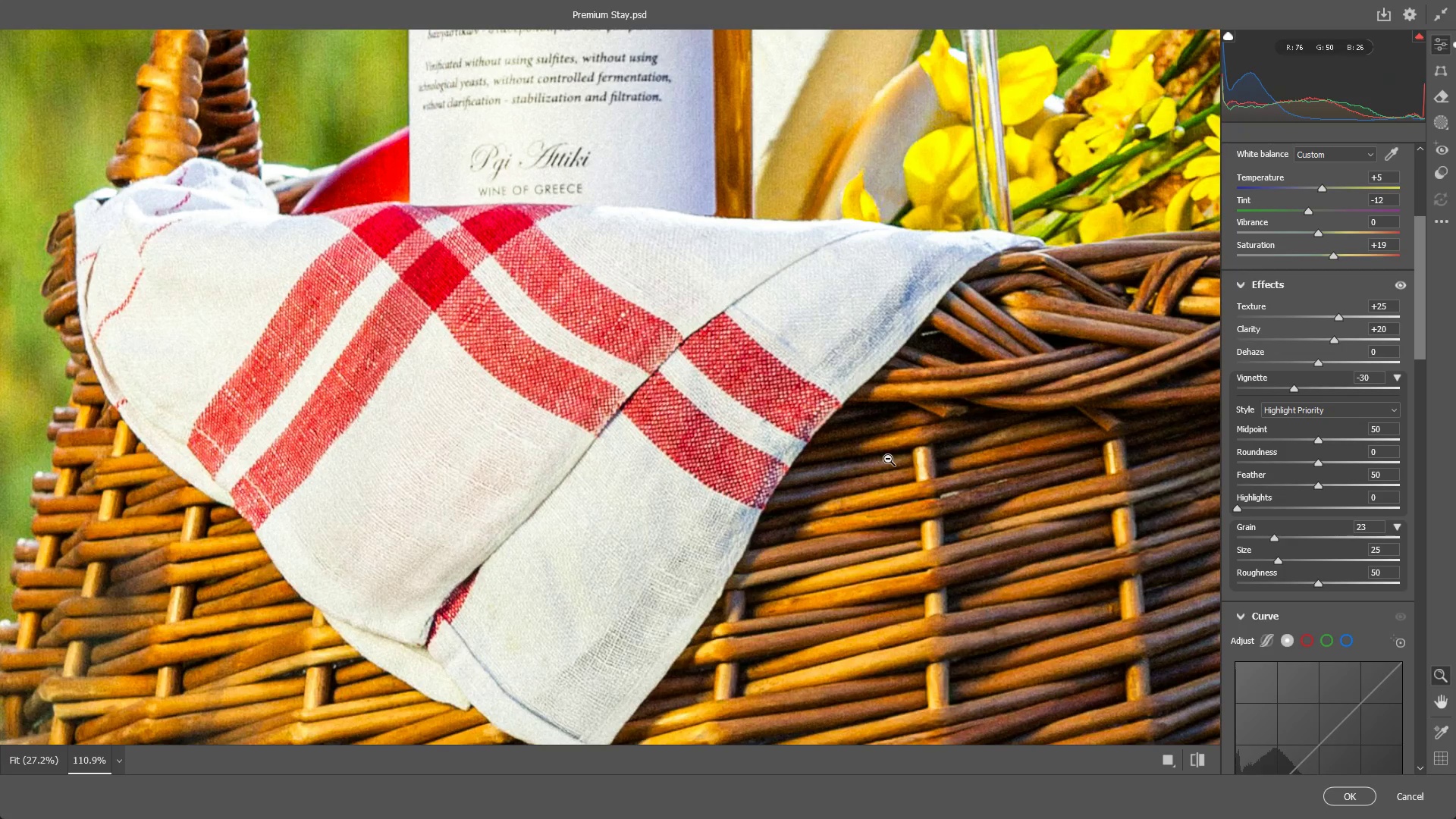 
hold_key(key=Space, duration=0.56)
 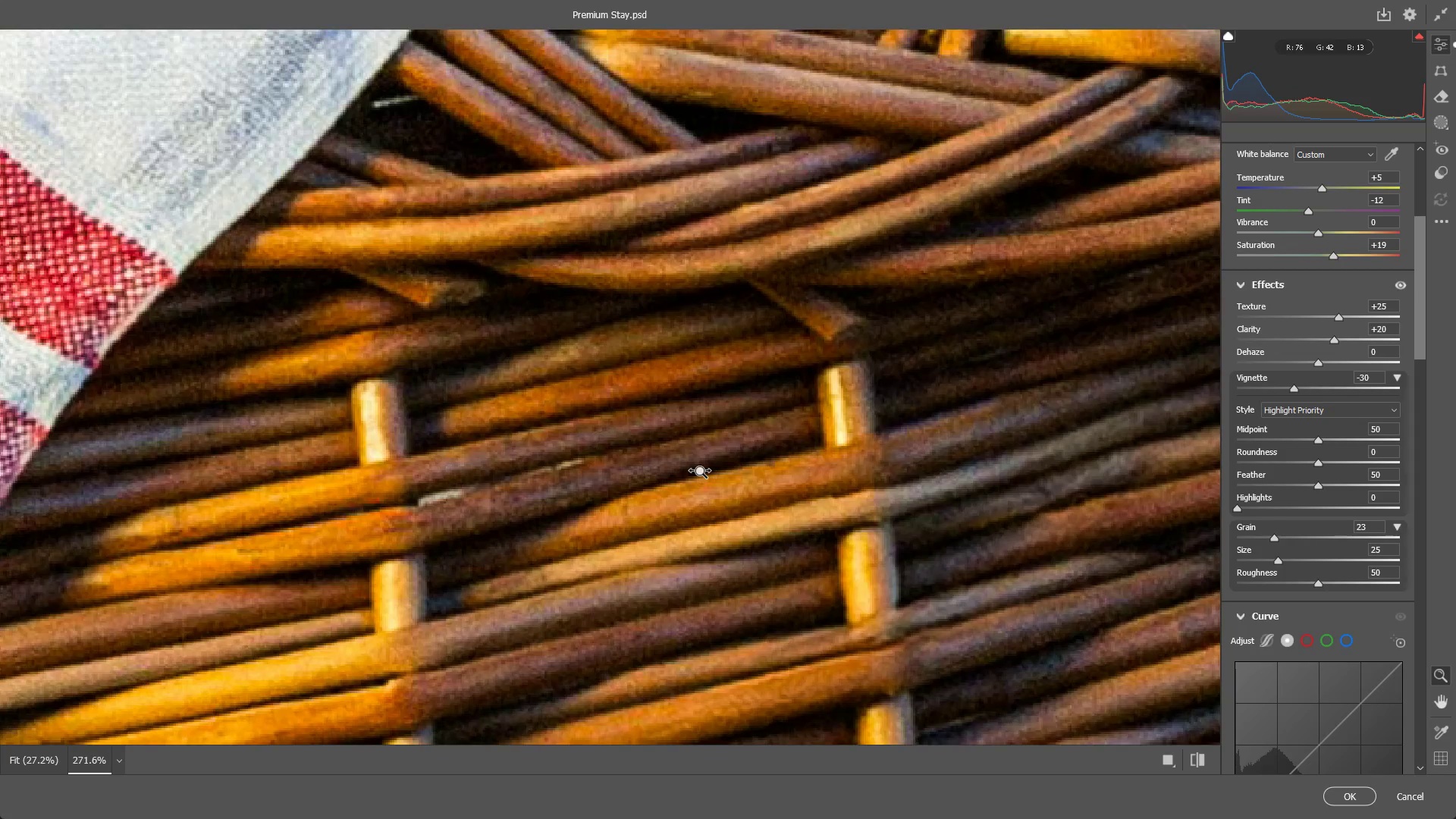 
left_click_drag(start_coordinate=[1015, 494], to_coordinate=[601, 474])
 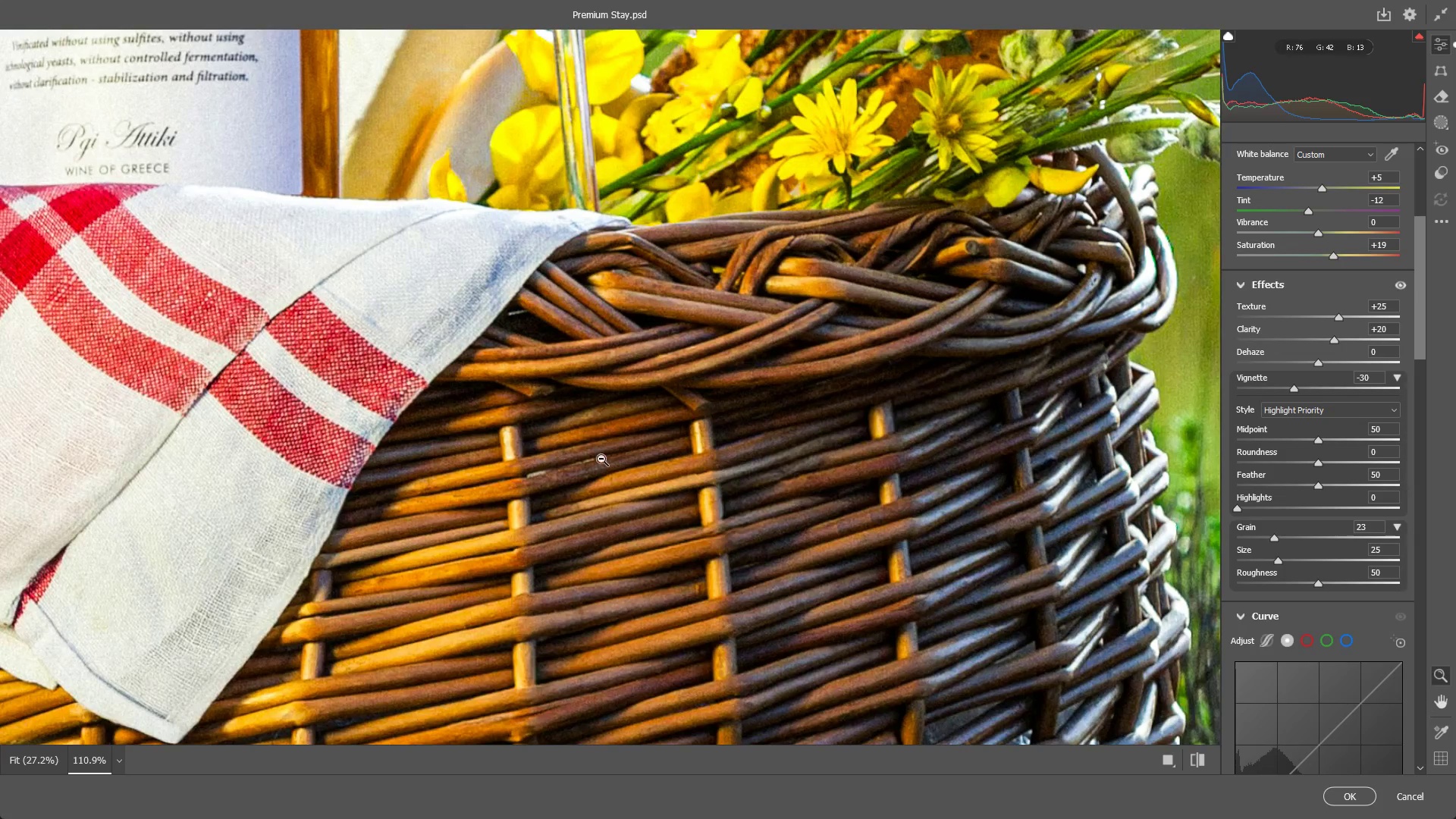 
left_click_drag(start_coordinate=[601, 459], to_coordinate=[701, 472])
 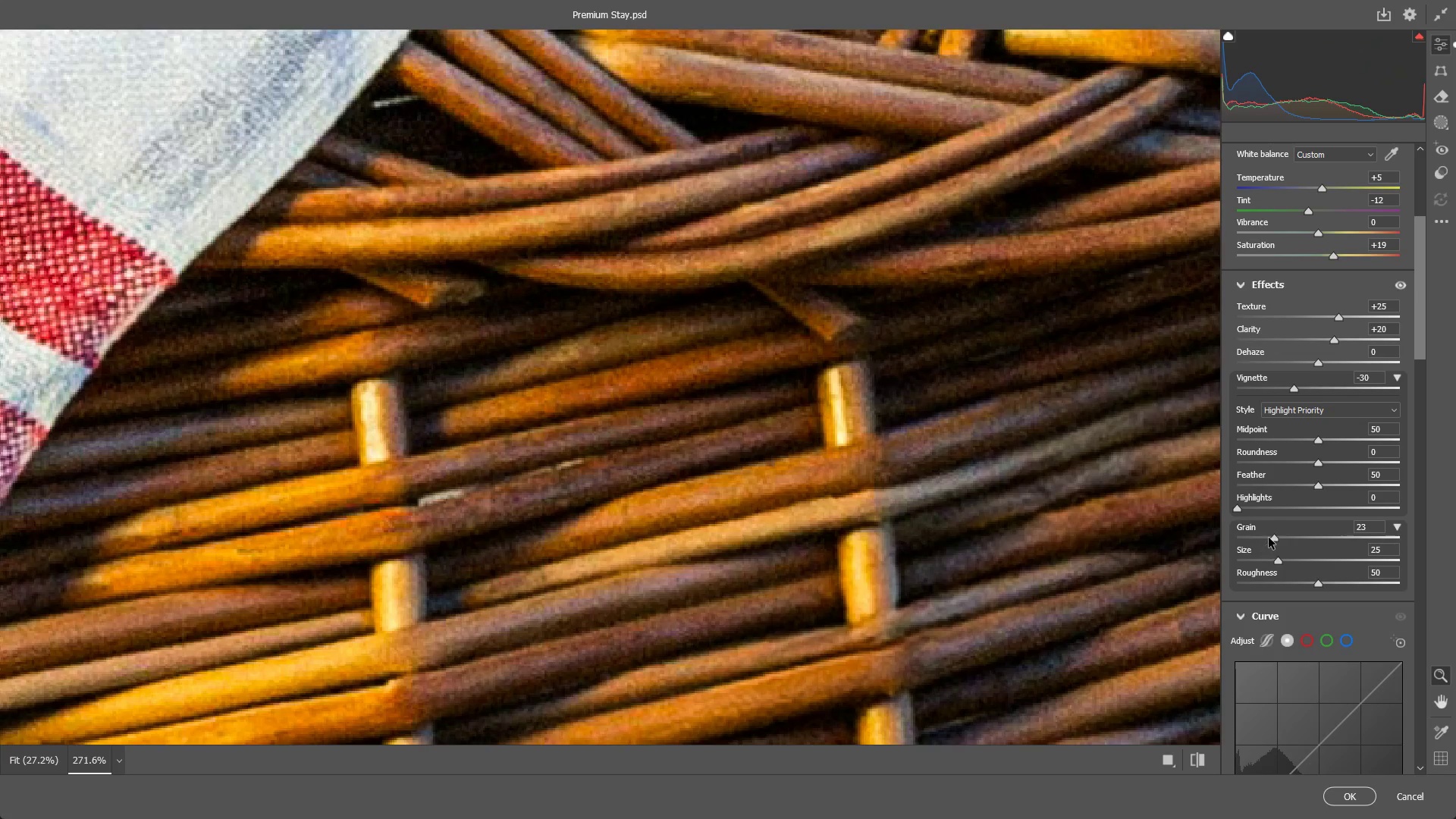 
key(Control+ControlLeft)
 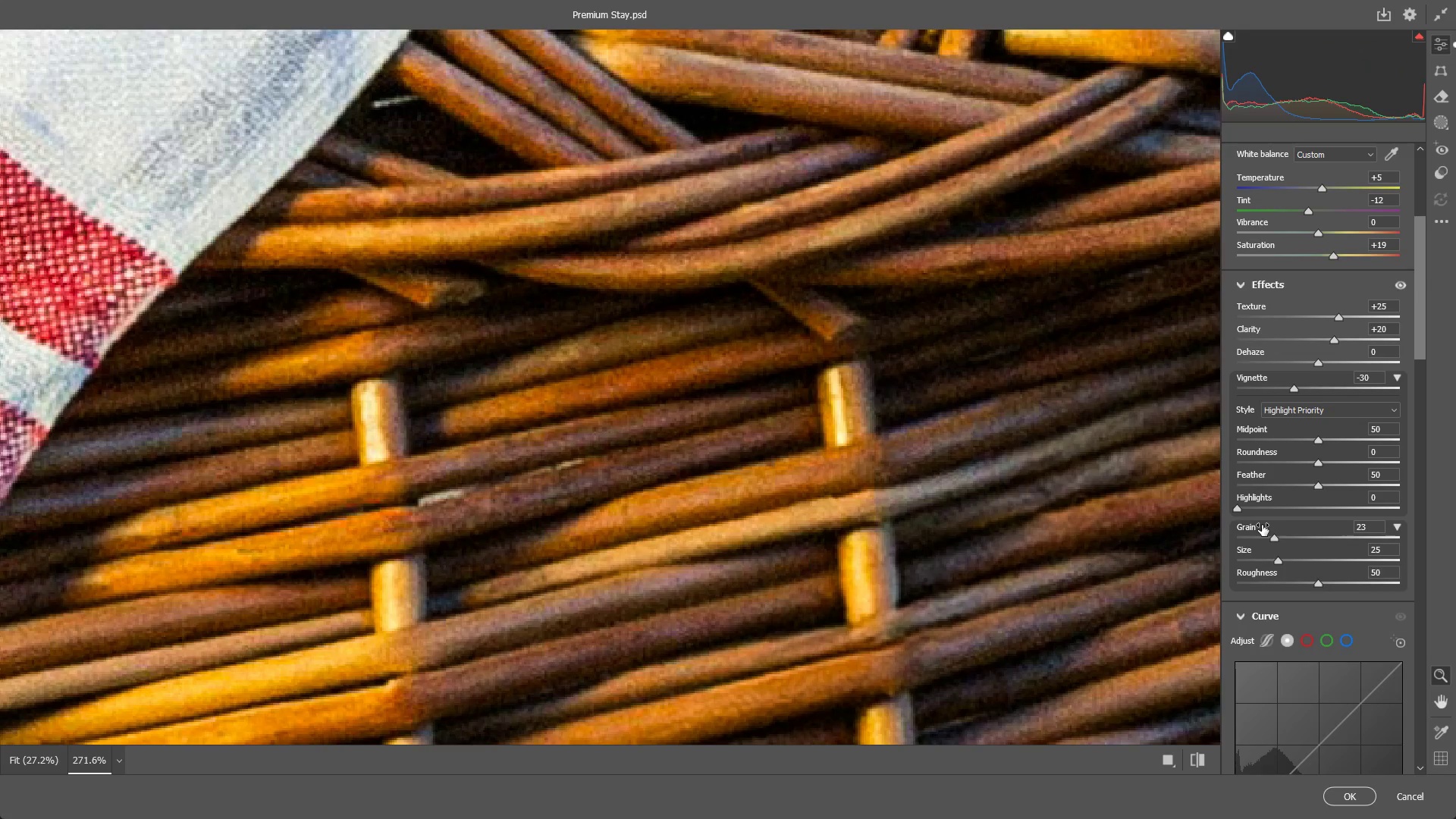 
key(Control+Z)
 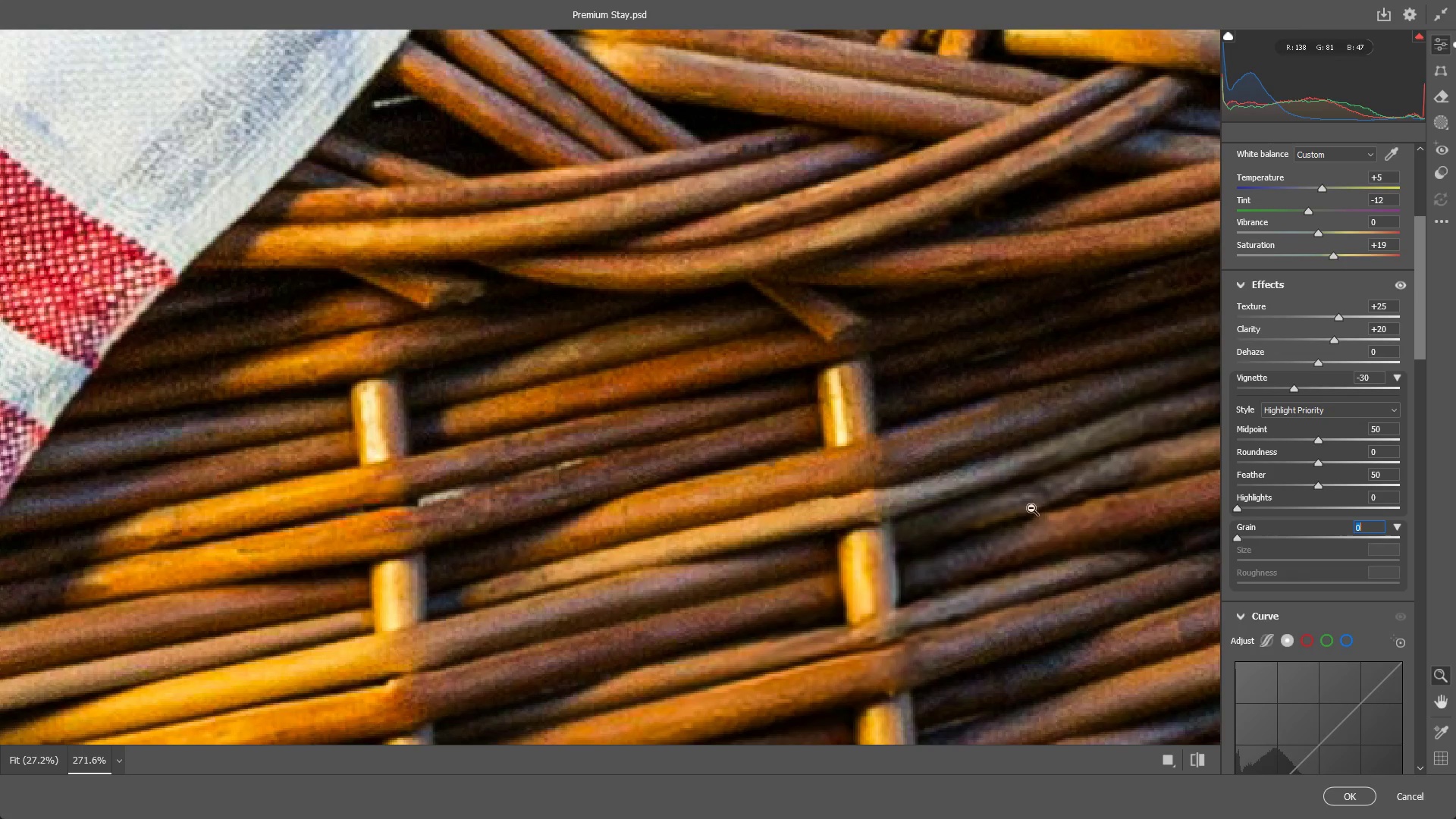 
left_click_drag(start_coordinate=[940, 480], to_coordinate=[718, 486])
 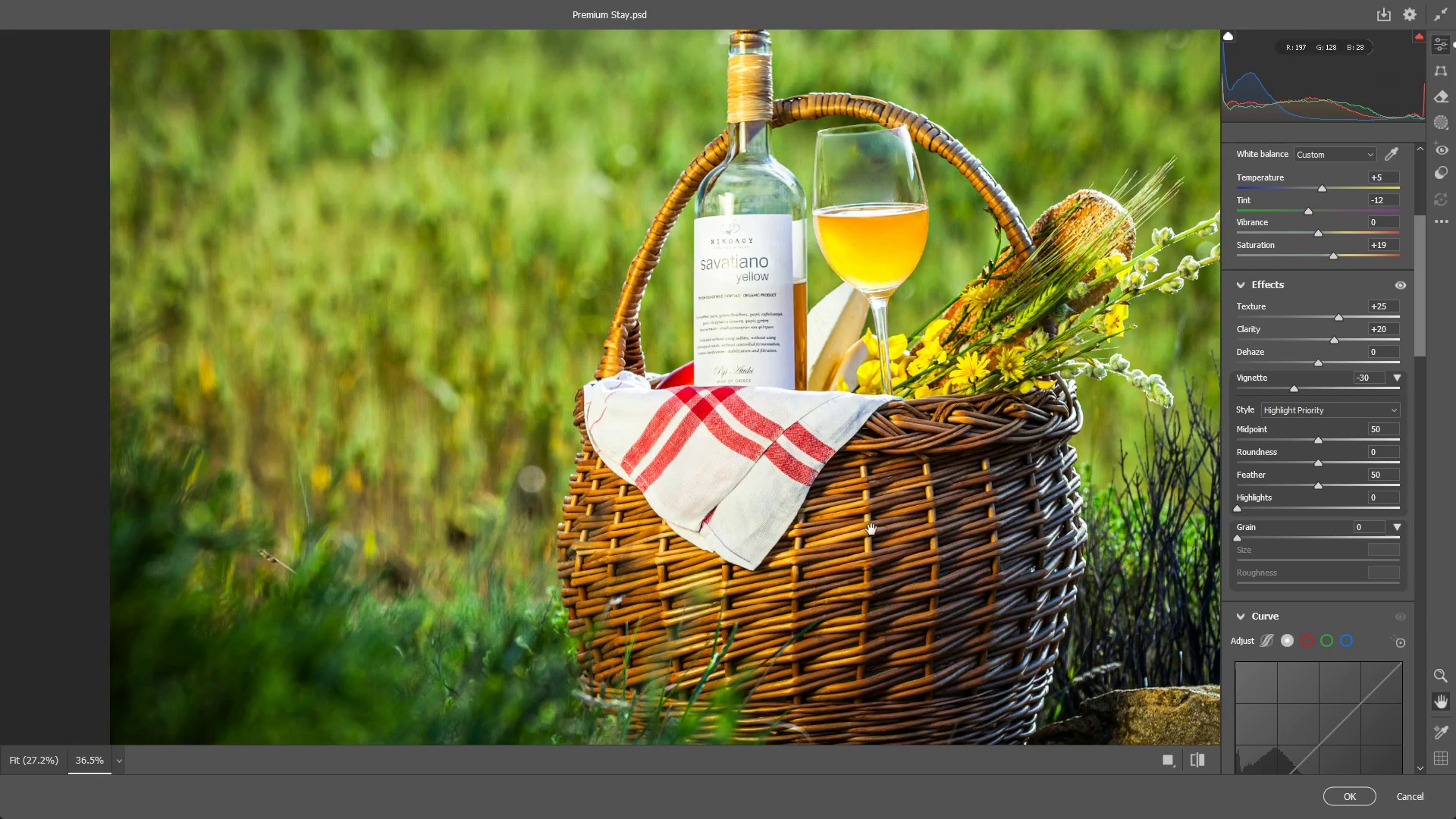 
hold_key(key=Space, duration=0.64)
 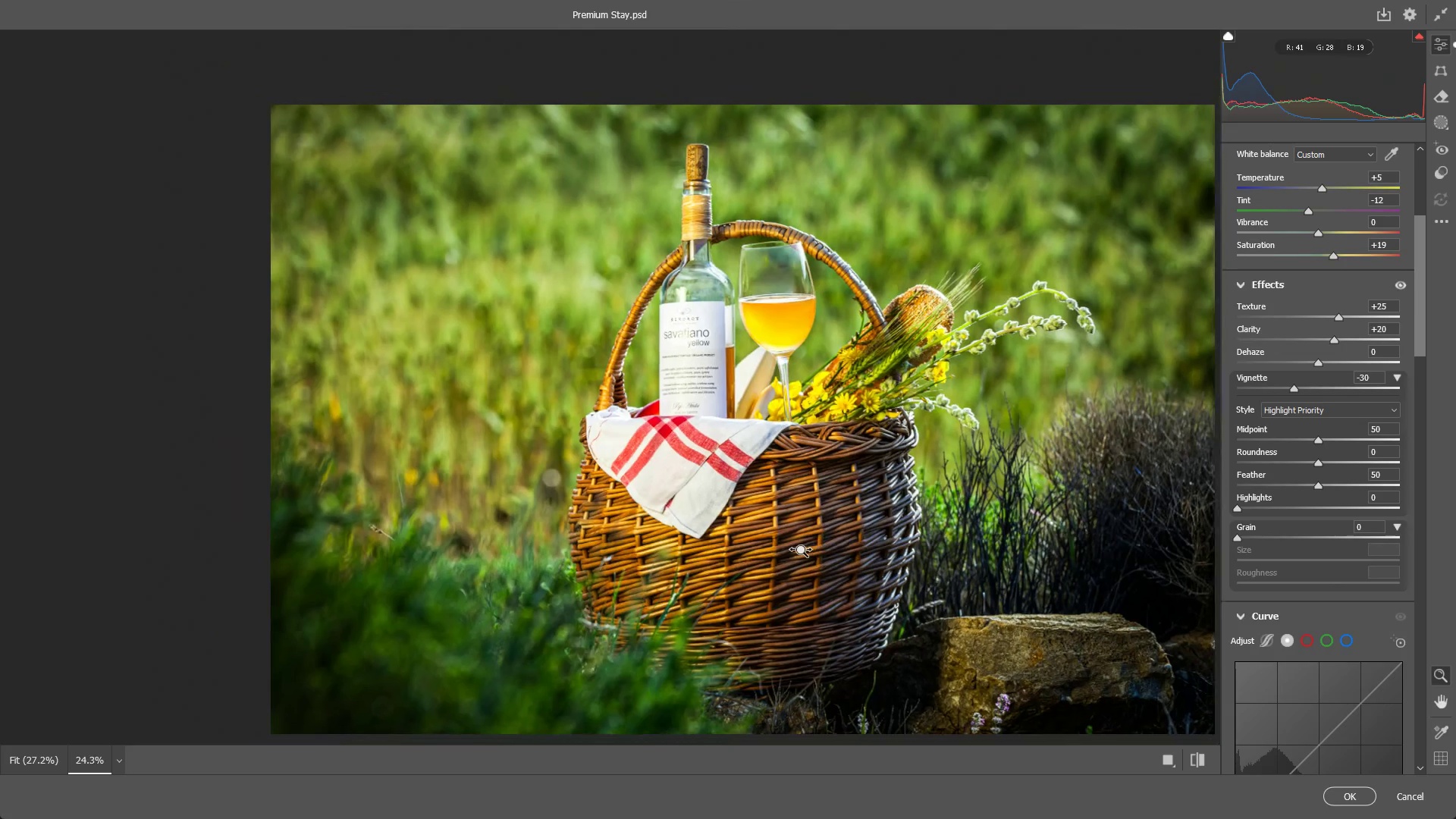 
left_click_drag(start_coordinate=[897, 535], to_coordinate=[769, 497])
 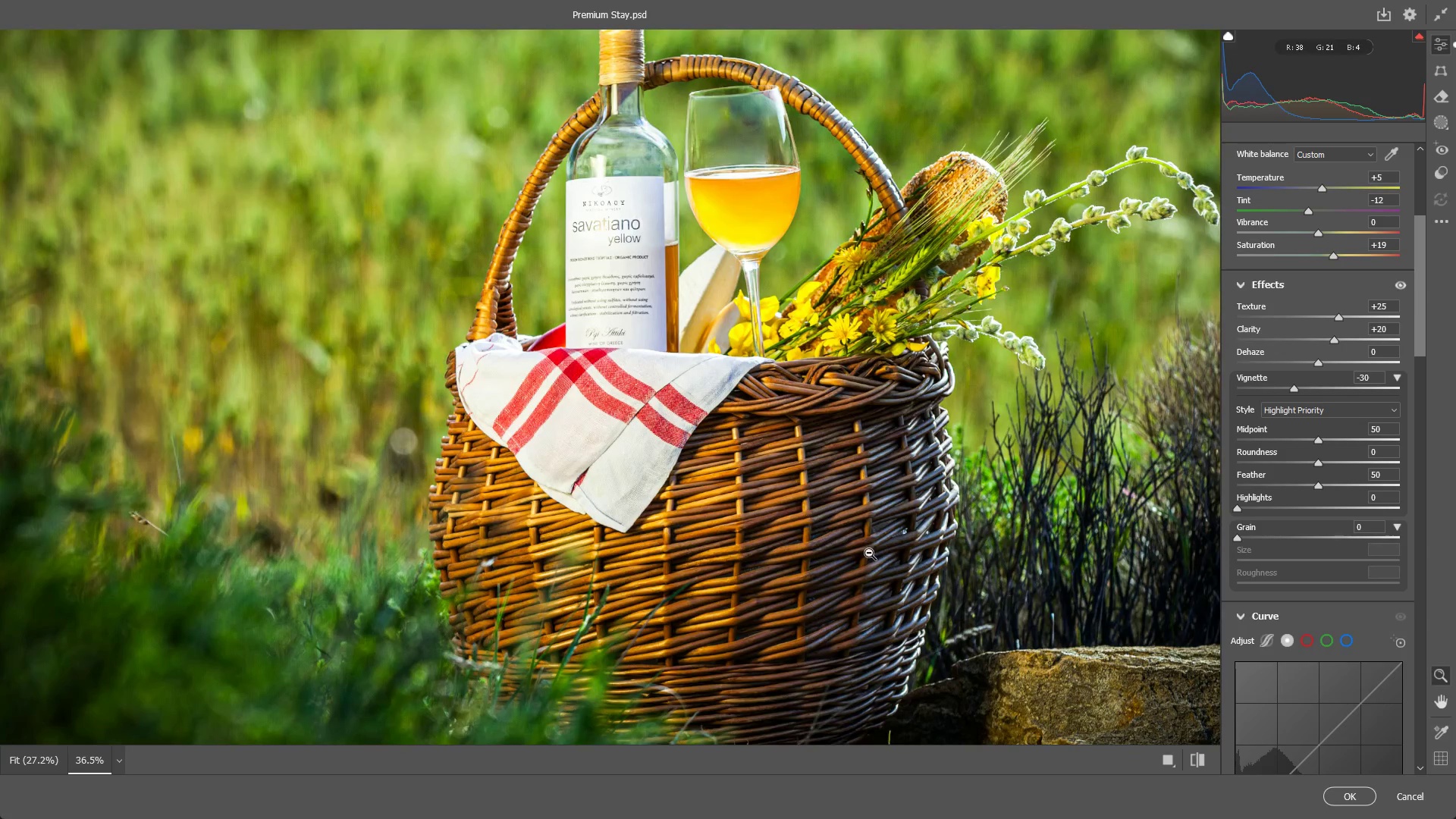 
left_click_drag(start_coordinate=[848, 551], to_coordinate=[799, 551])
 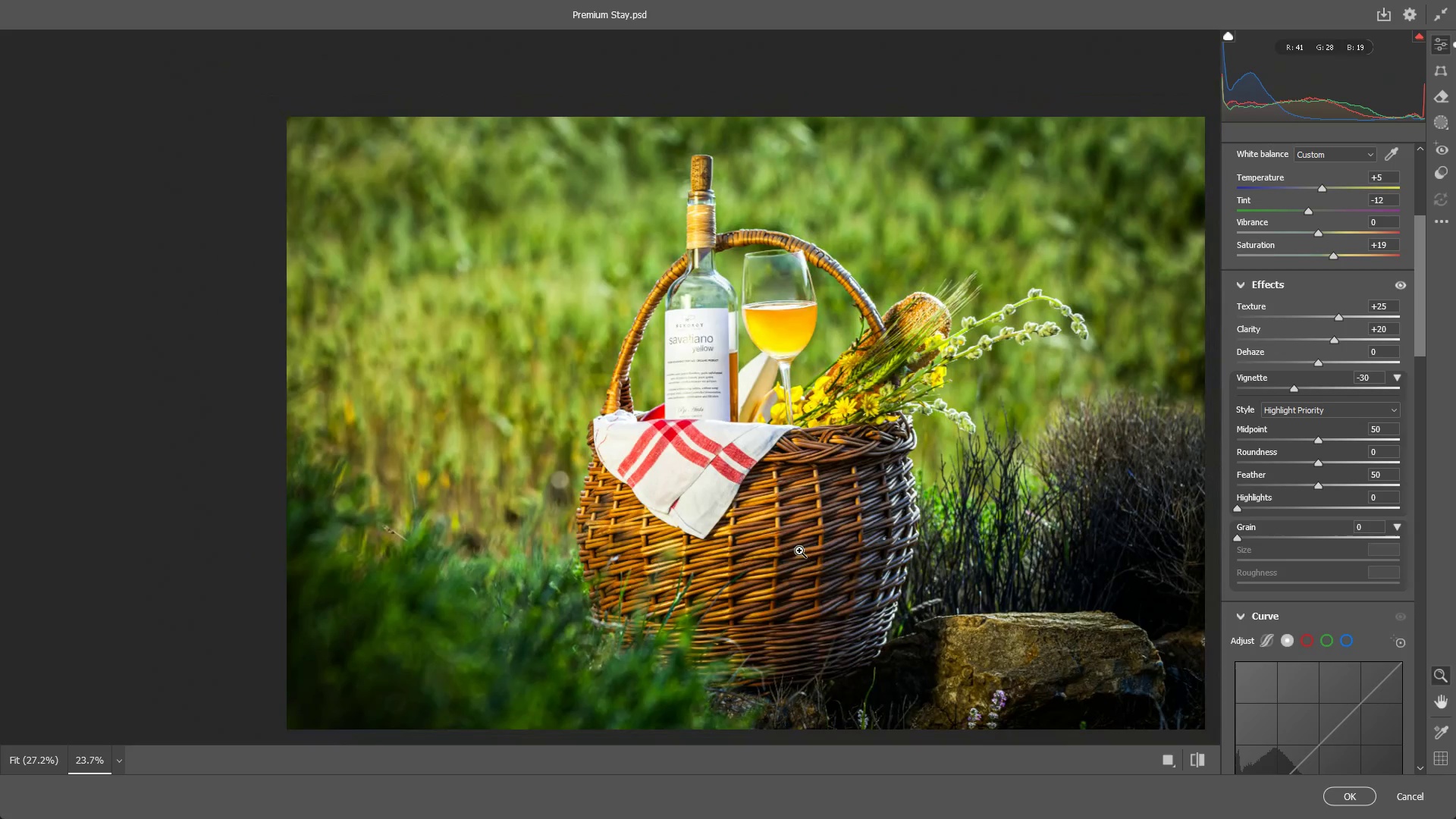 
hold_key(key=Space, duration=1.19)
 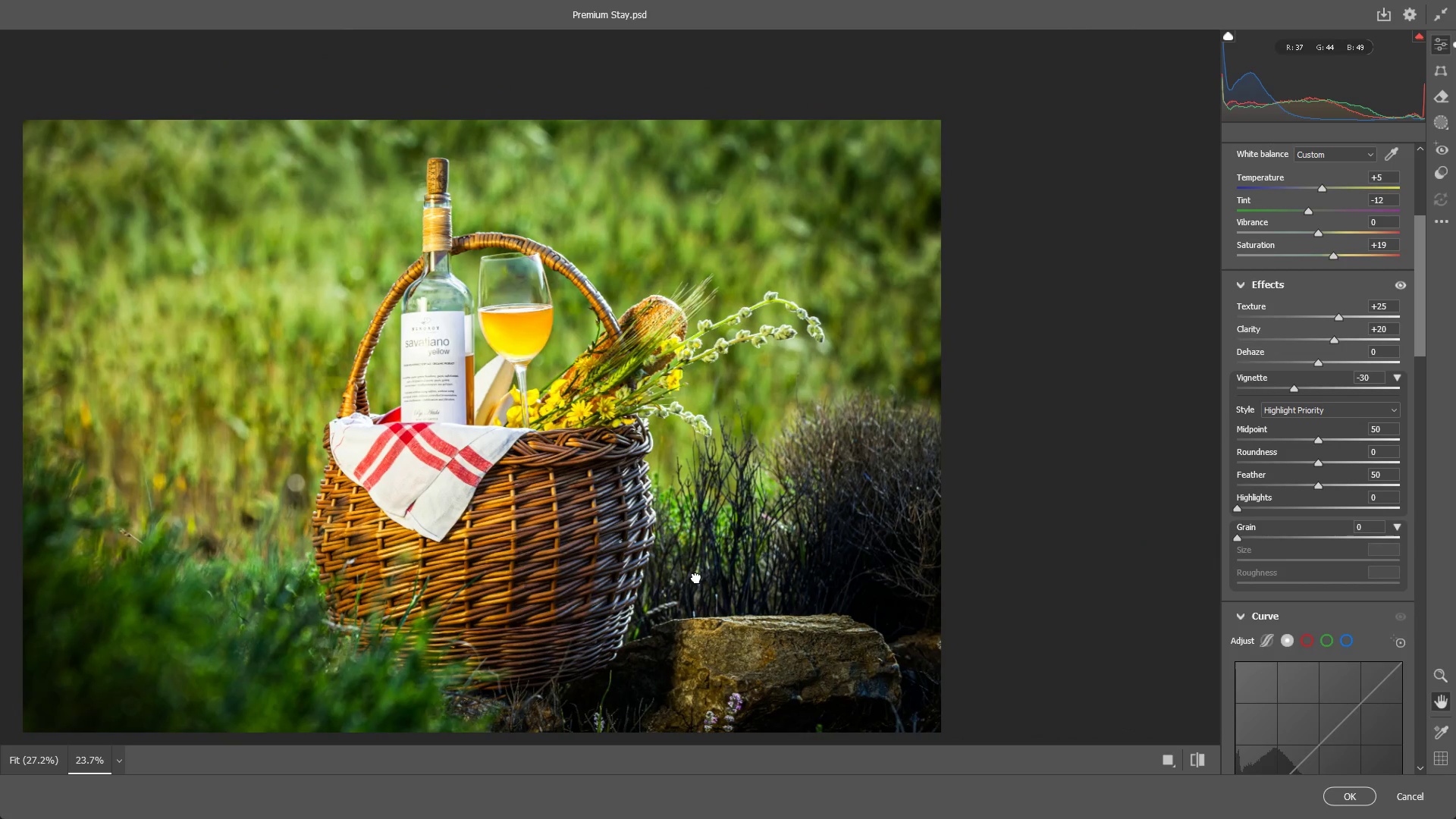 
left_click_drag(start_coordinate=[961, 575], to_coordinate=[824, 490])
 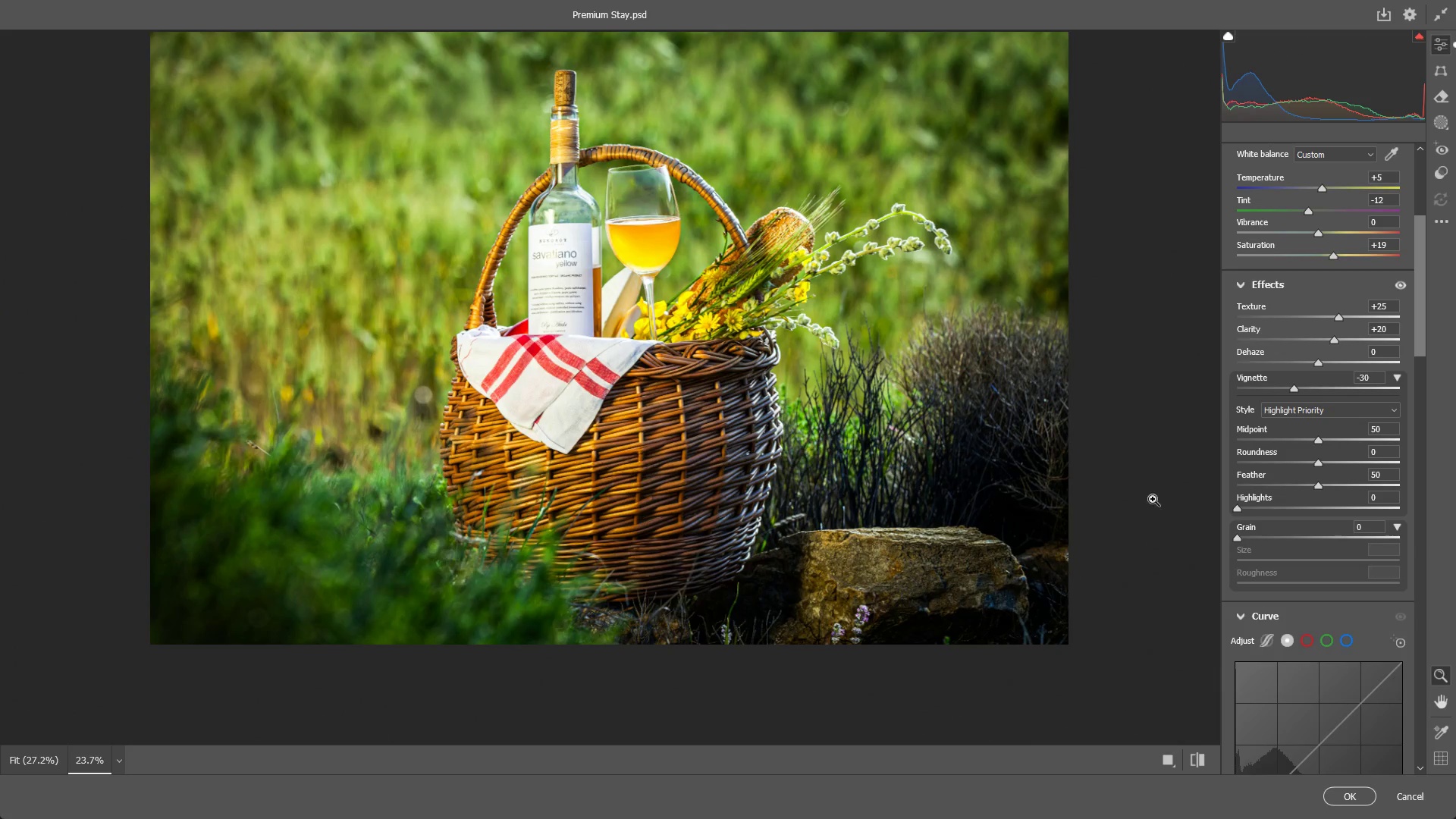 
hold_key(key=Space, duration=1.5)
 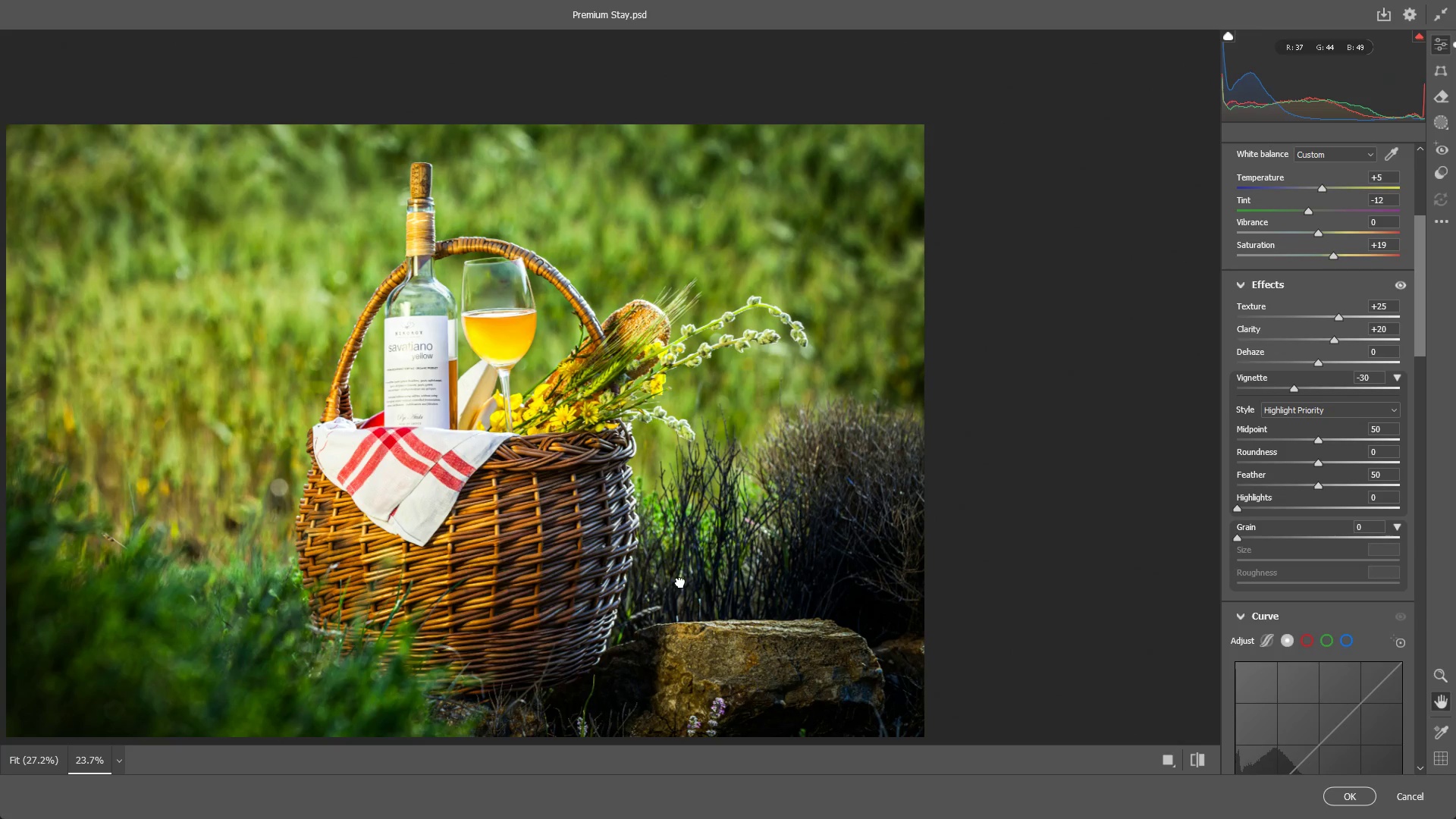 
hold_key(key=Space, duration=0.5)
 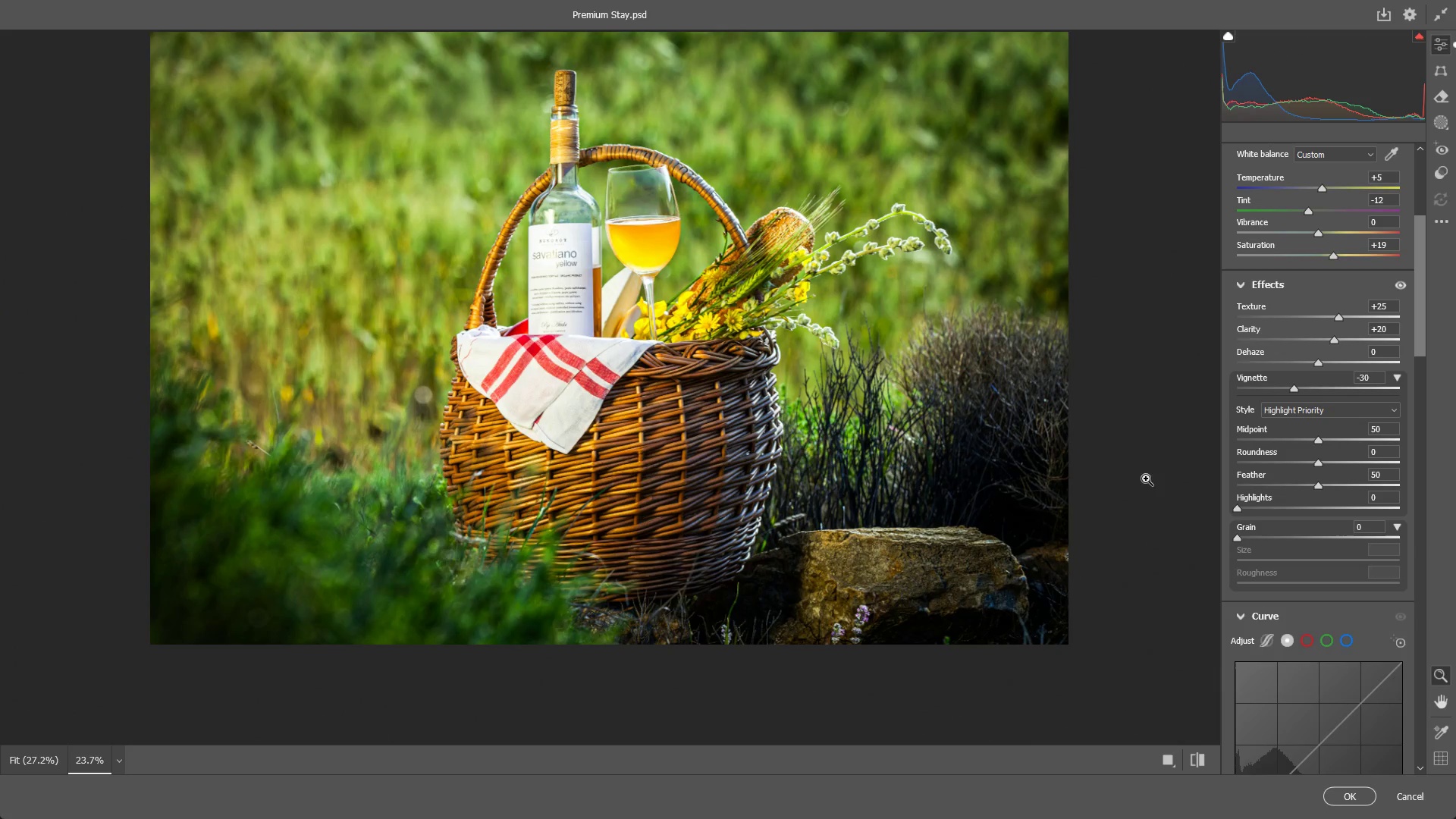 
scroll: coordinate [1304, 572], scroll_direction: down, amount: 3.0
 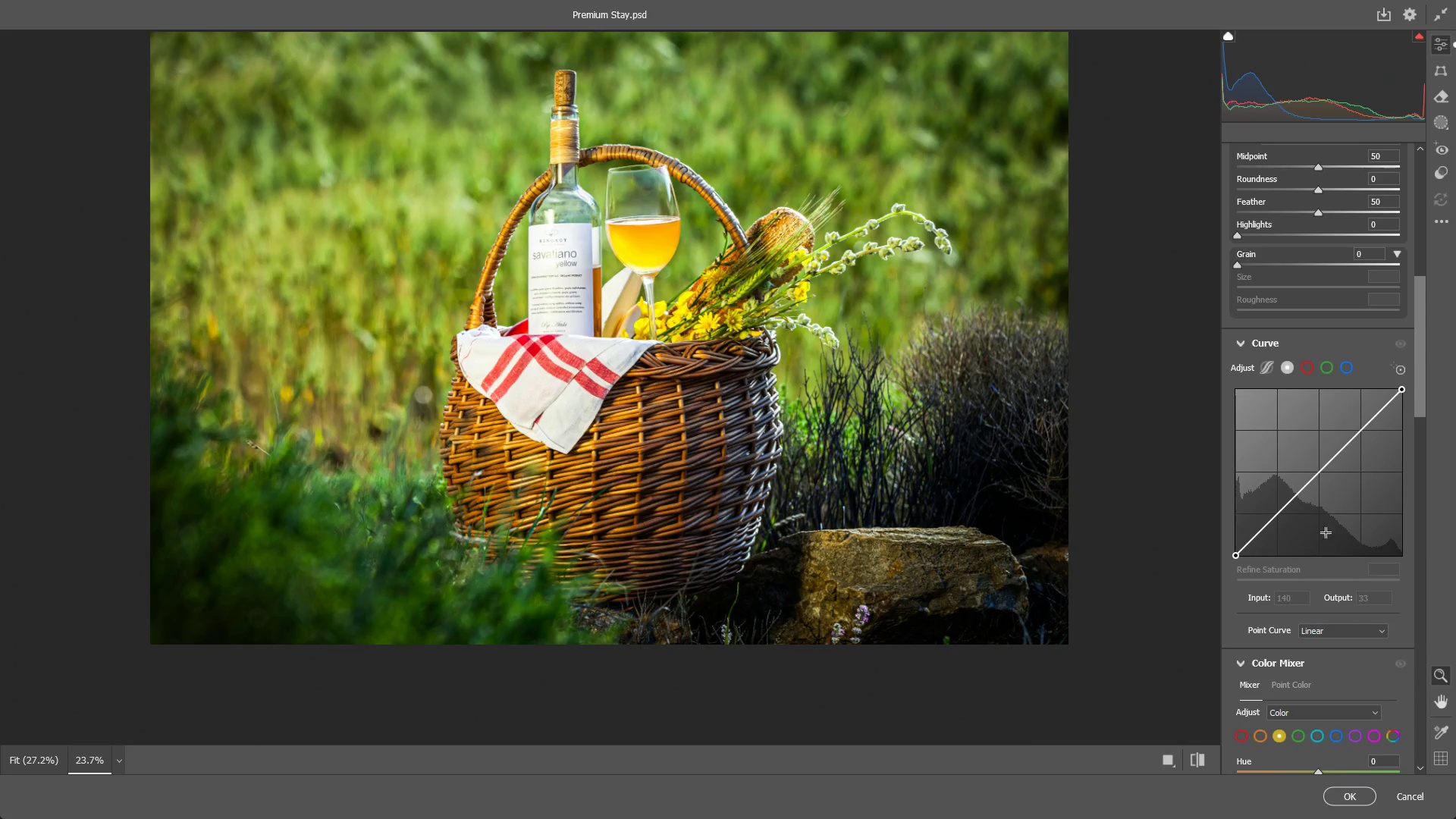 
left_click_drag(start_coordinate=[1319, 474], to_coordinate=[1303, 471])
 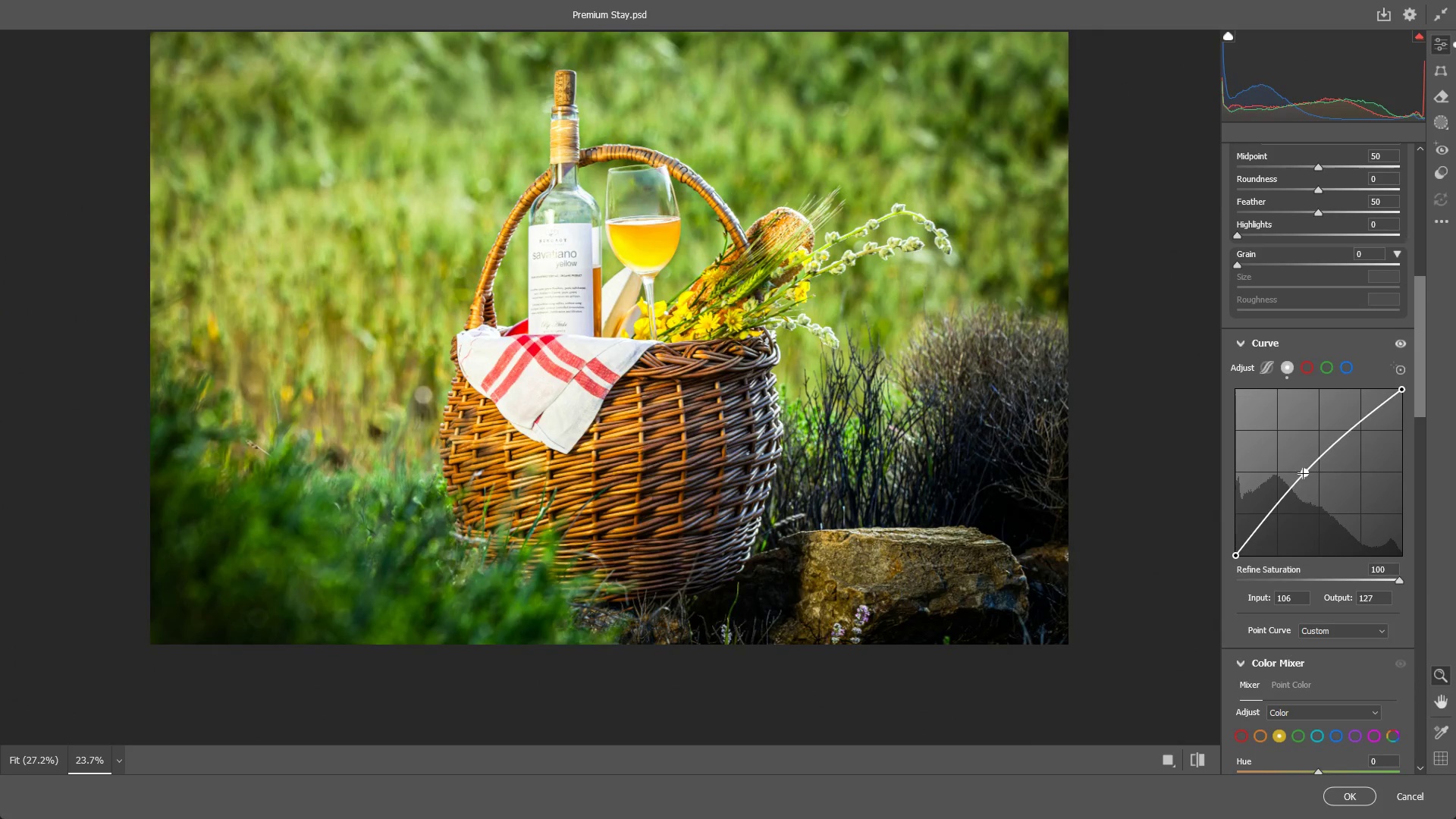 
key(Control+ControlLeft)
 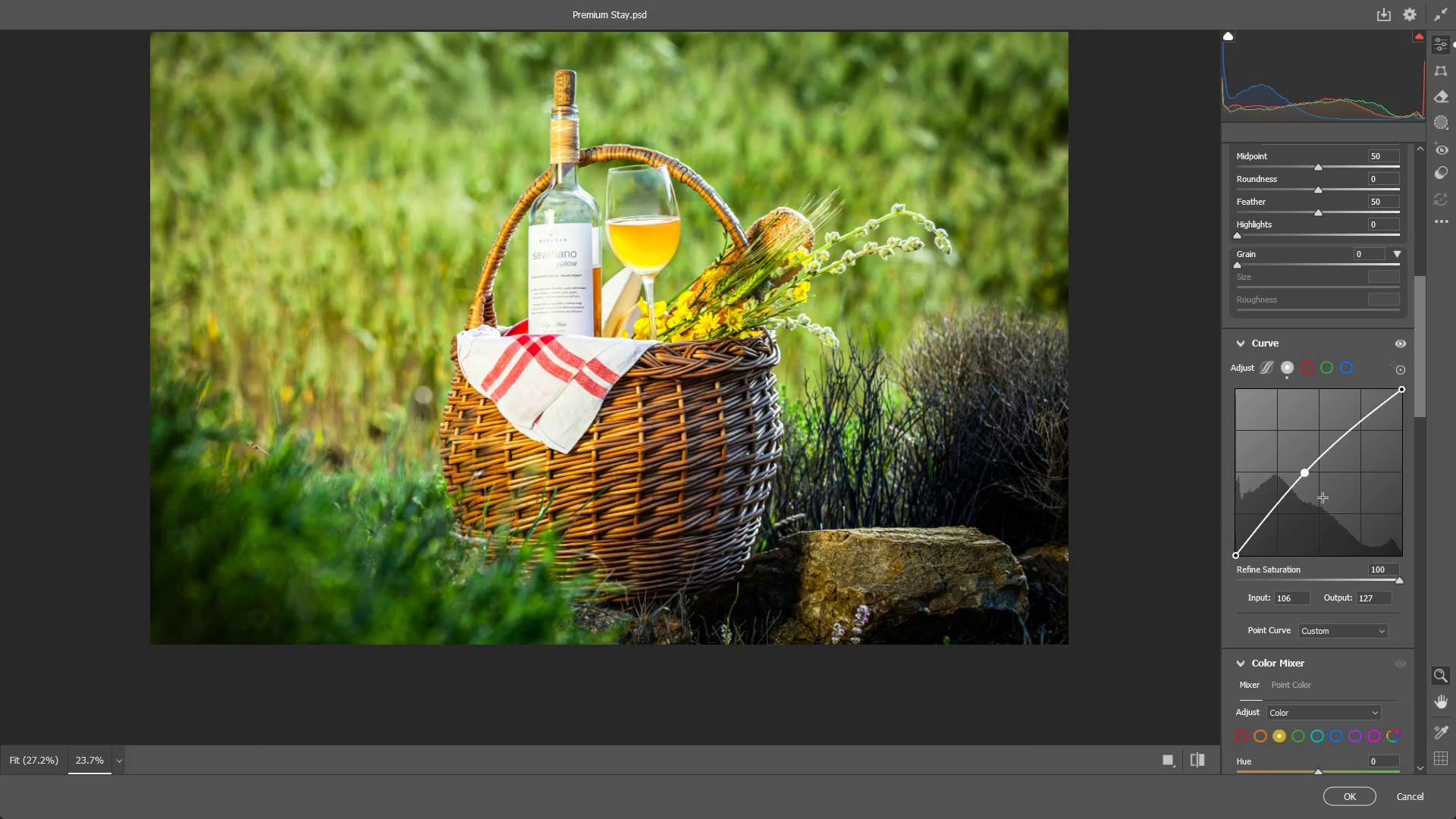 
key(Control+Z)
 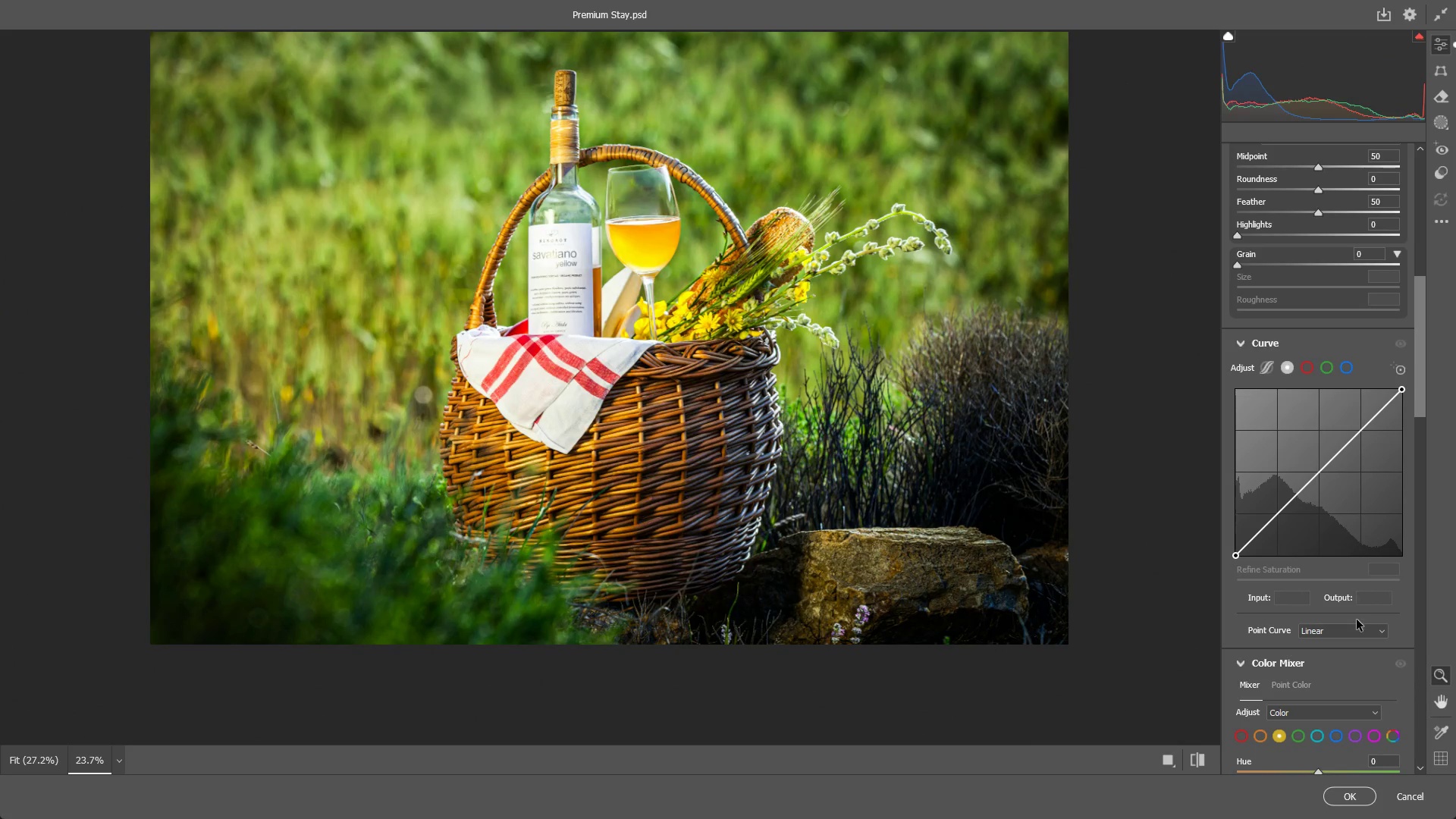 
scroll: coordinate [1357, 620], scroll_direction: down, amount: 1.0
 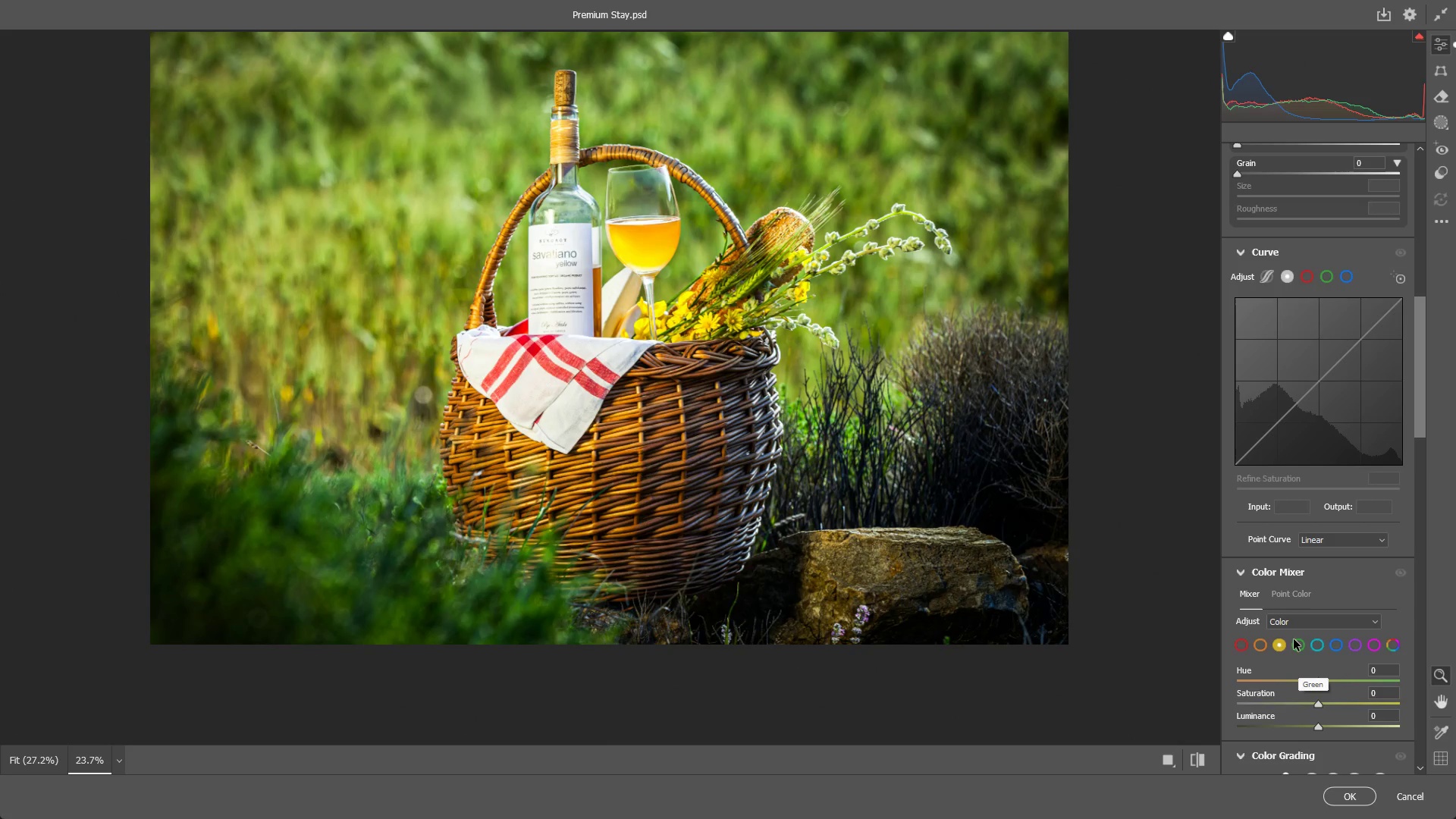 
left_click([1298, 641])
 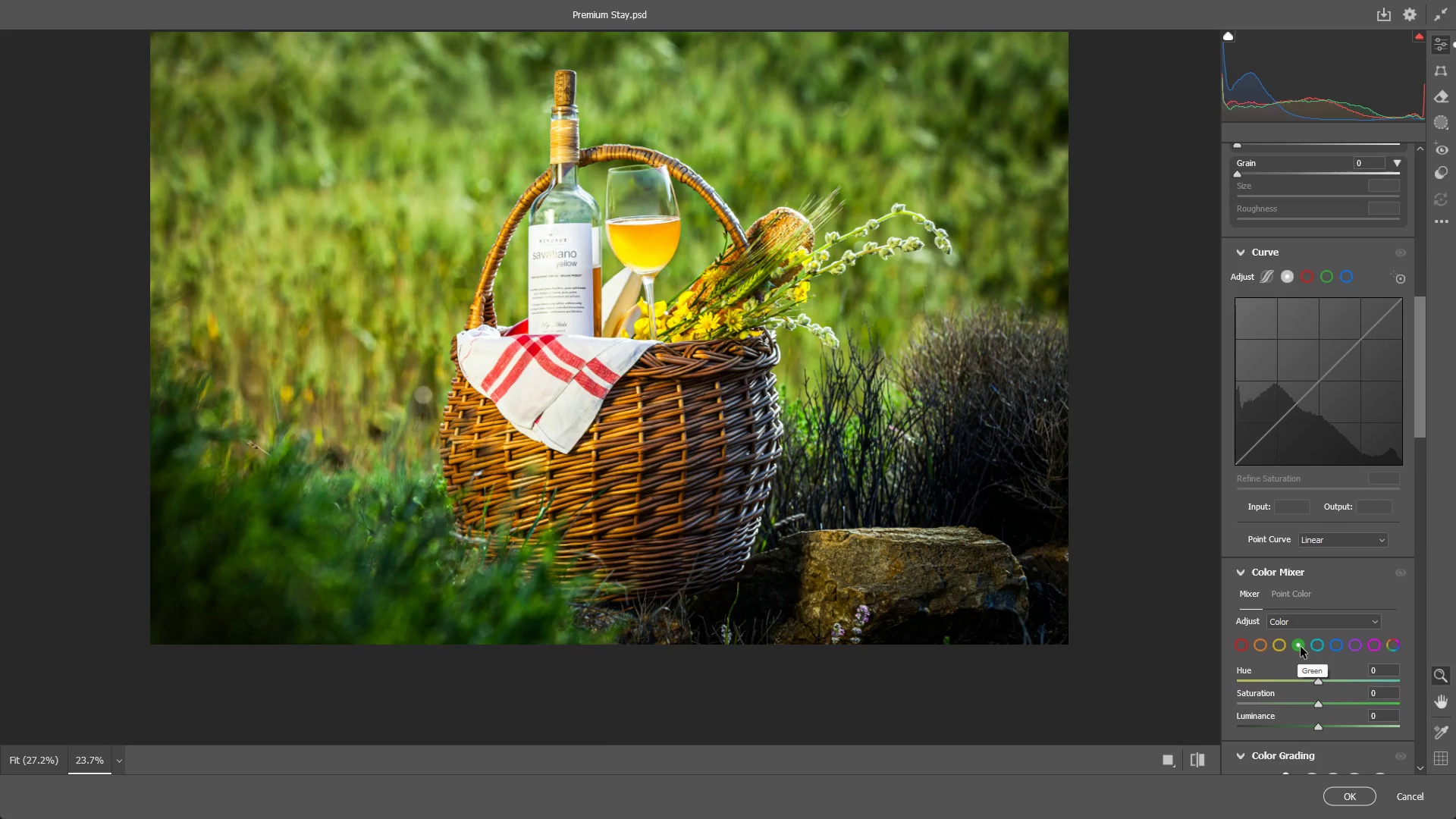 
key(Control+ControlLeft)
 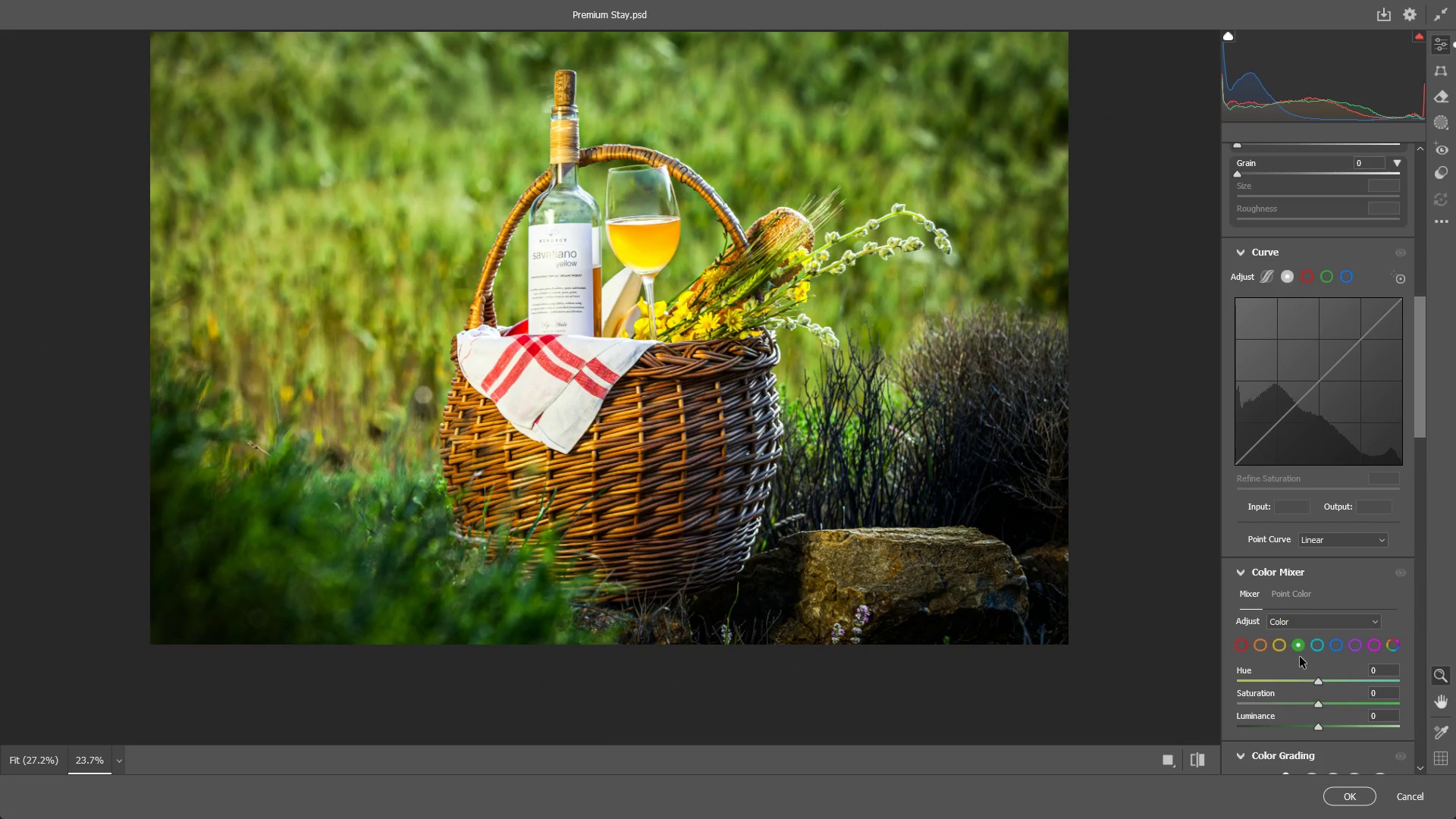 
key(Control+Z)
 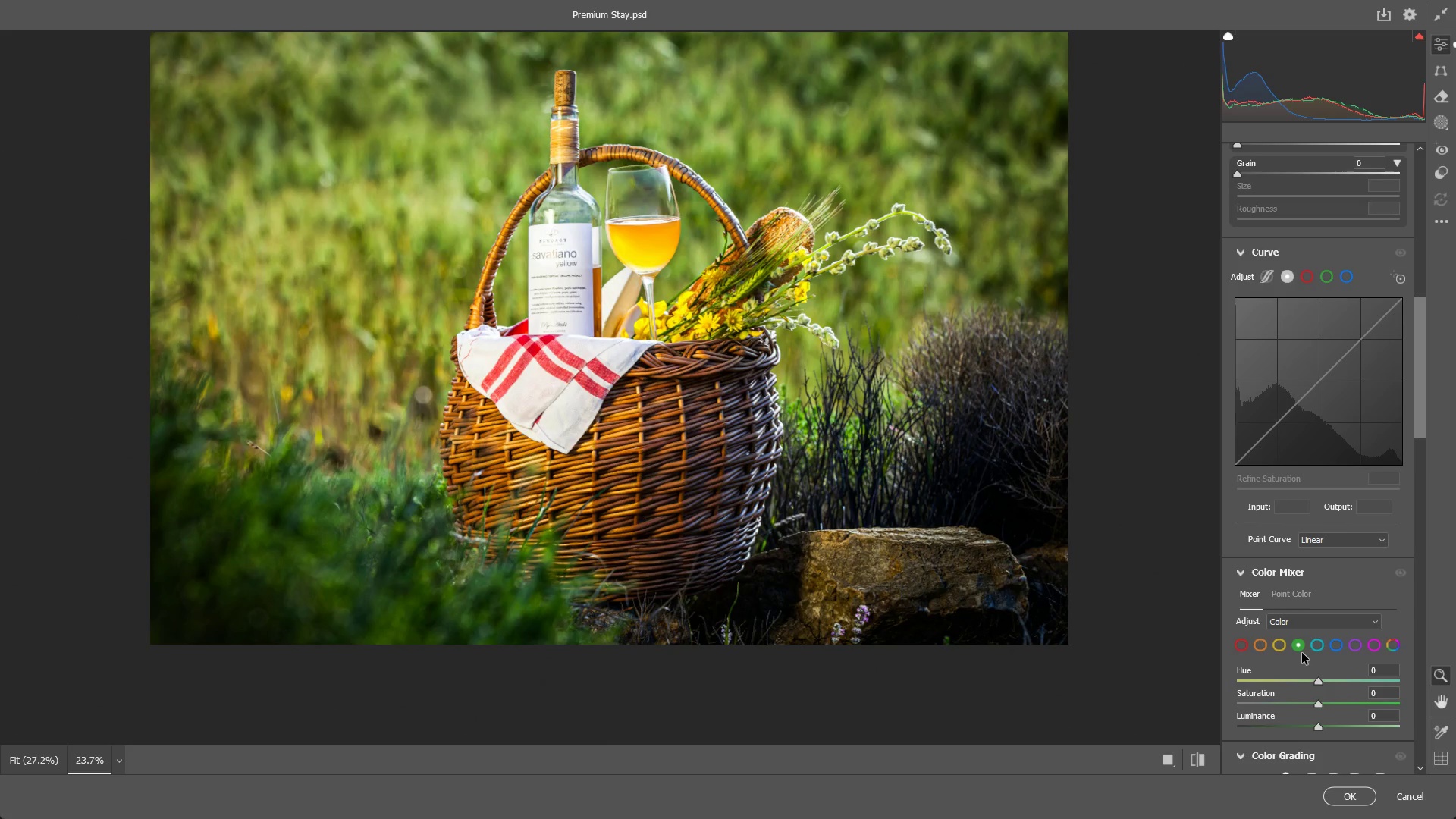 
wait(18.7)
 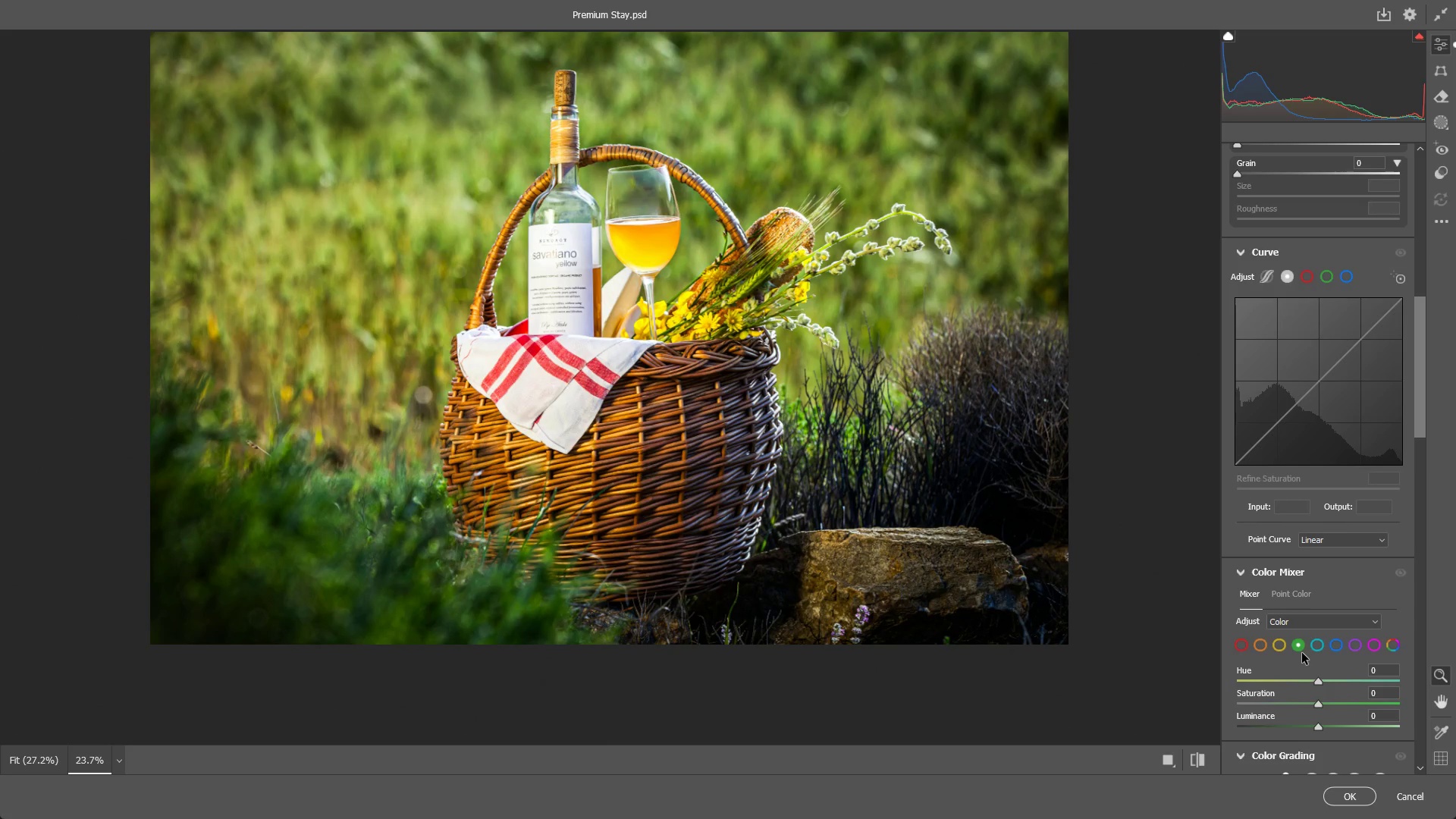 
scroll: coordinate [1276, 659], scroll_direction: down, amount: 4.0
 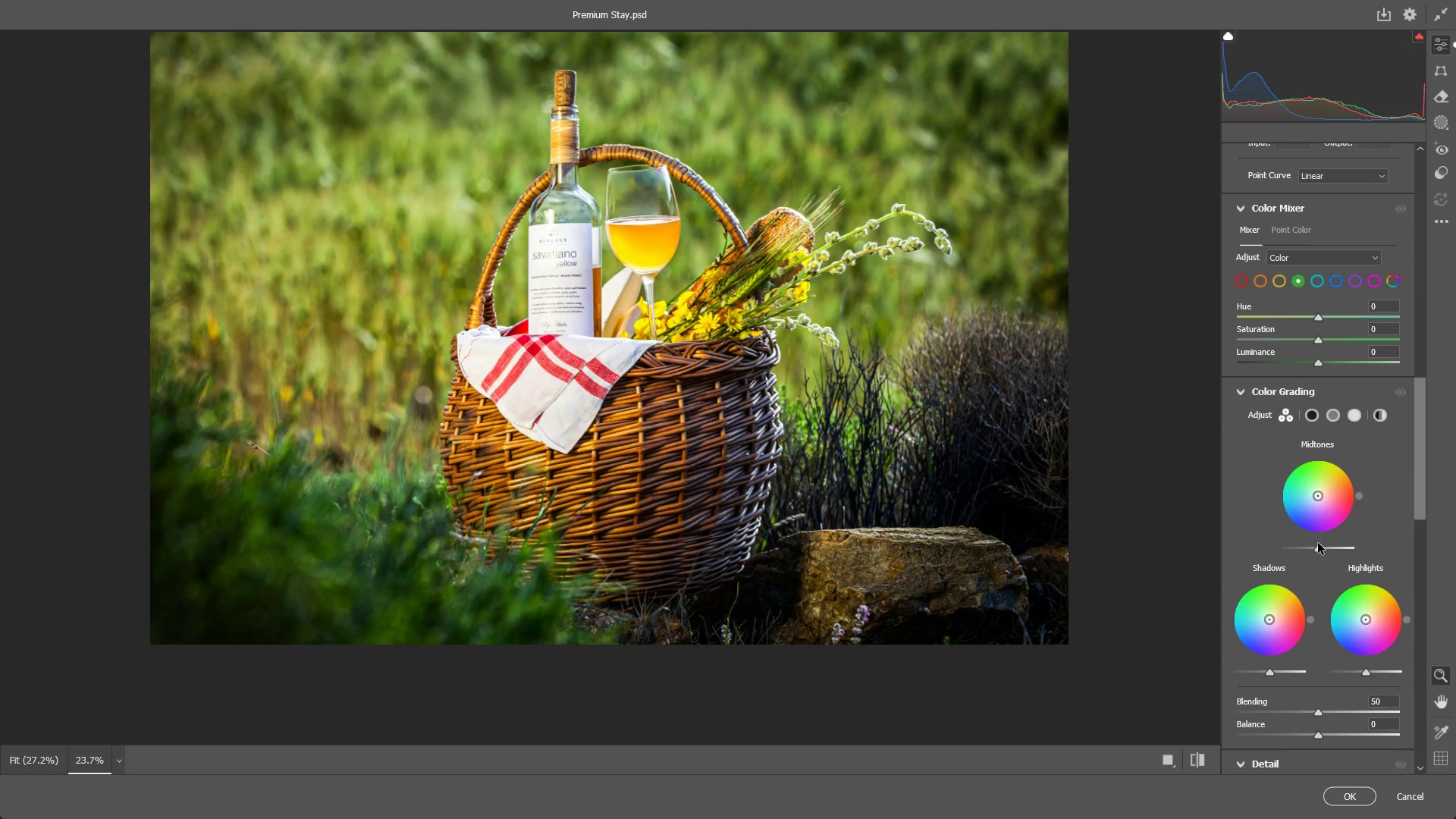 
left_click_drag(start_coordinate=[1318, 551], to_coordinate=[1354, 532])
 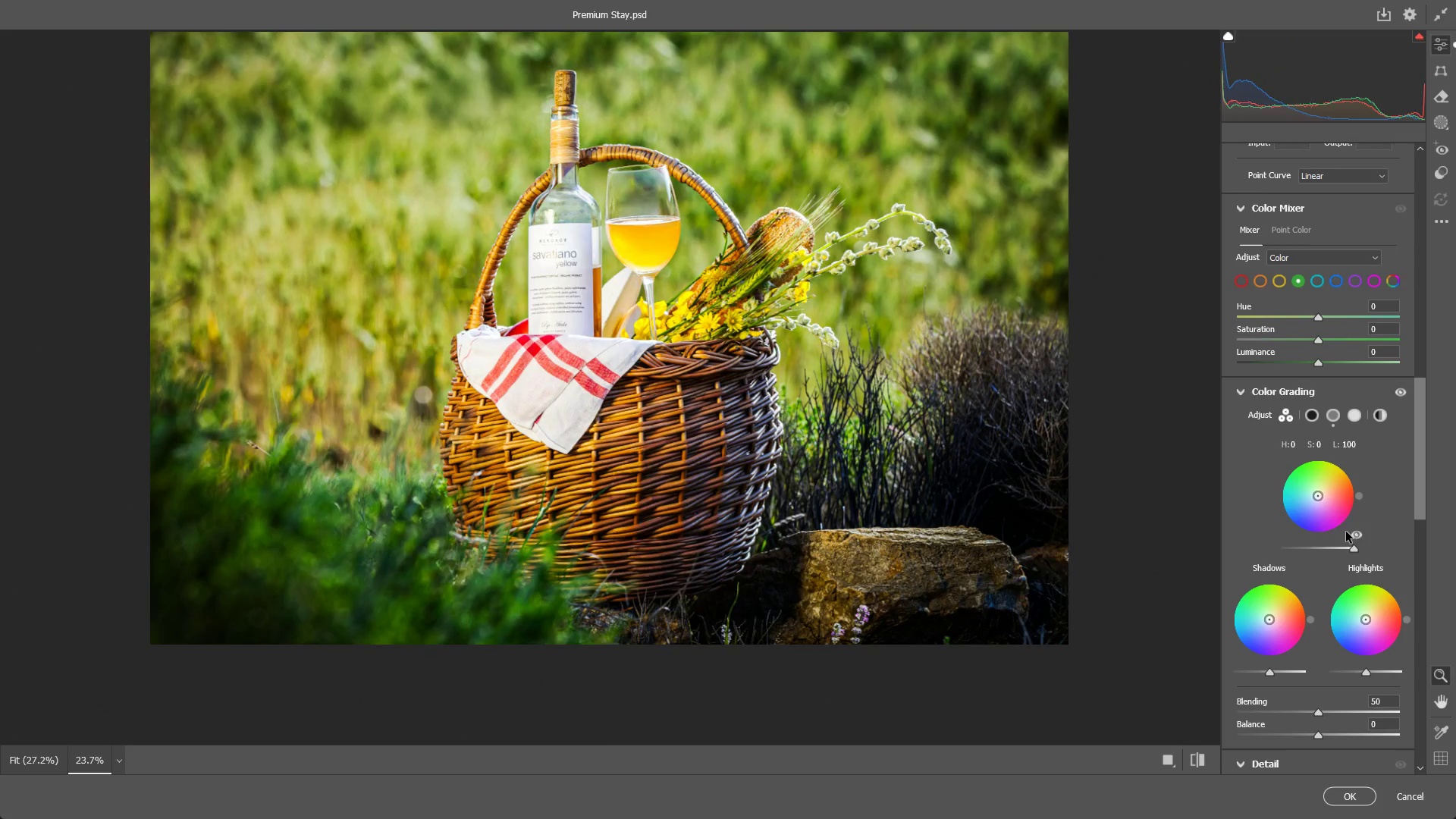 
key(Control+ControlLeft)
 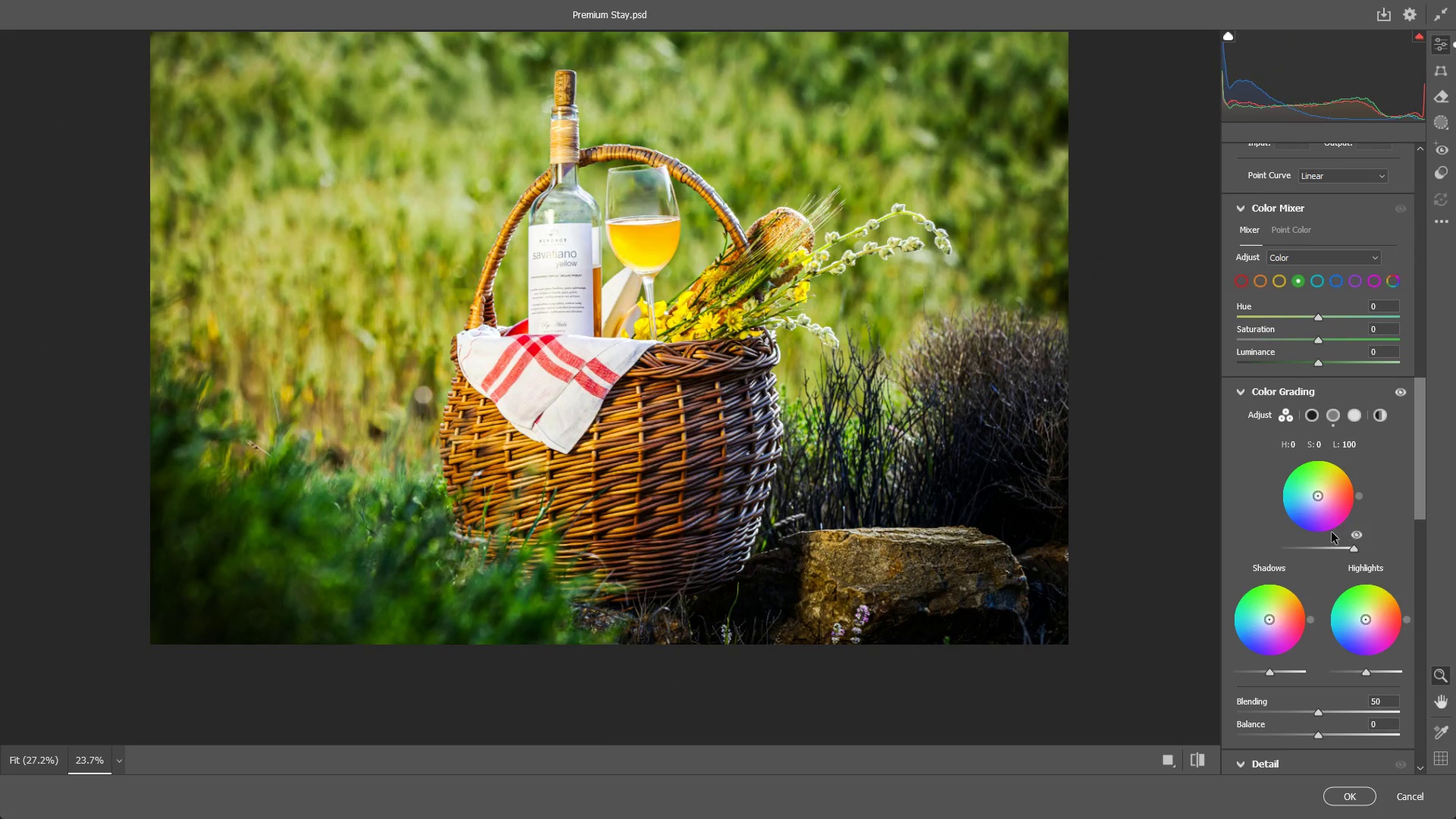 
key(Control+Z)
 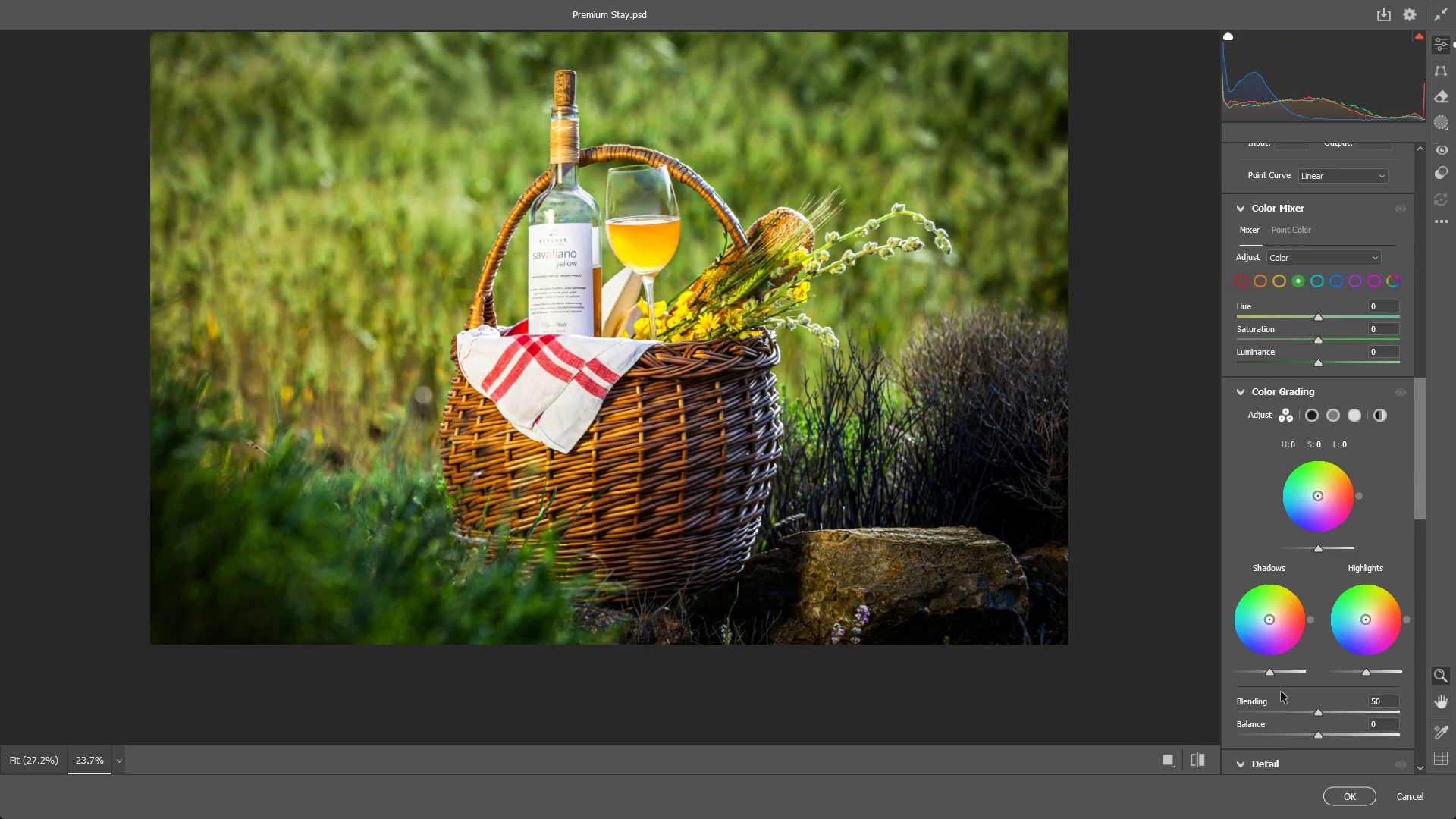 
scroll: coordinate [1295, 691], scroll_direction: down, amount: 1.0
 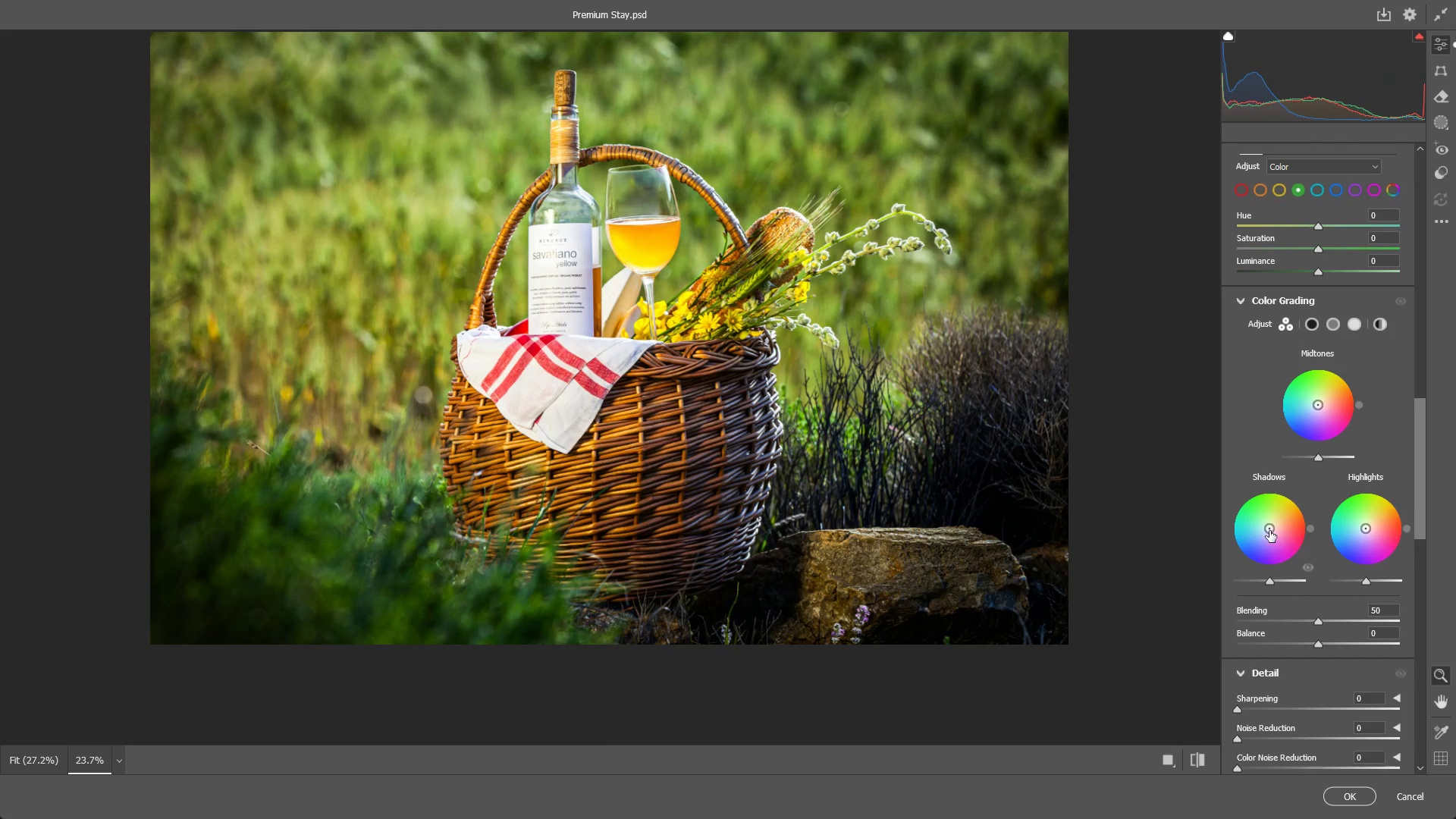 
left_click_drag(start_coordinate=[1267, 531], to_coordinate=[1285, 516])
 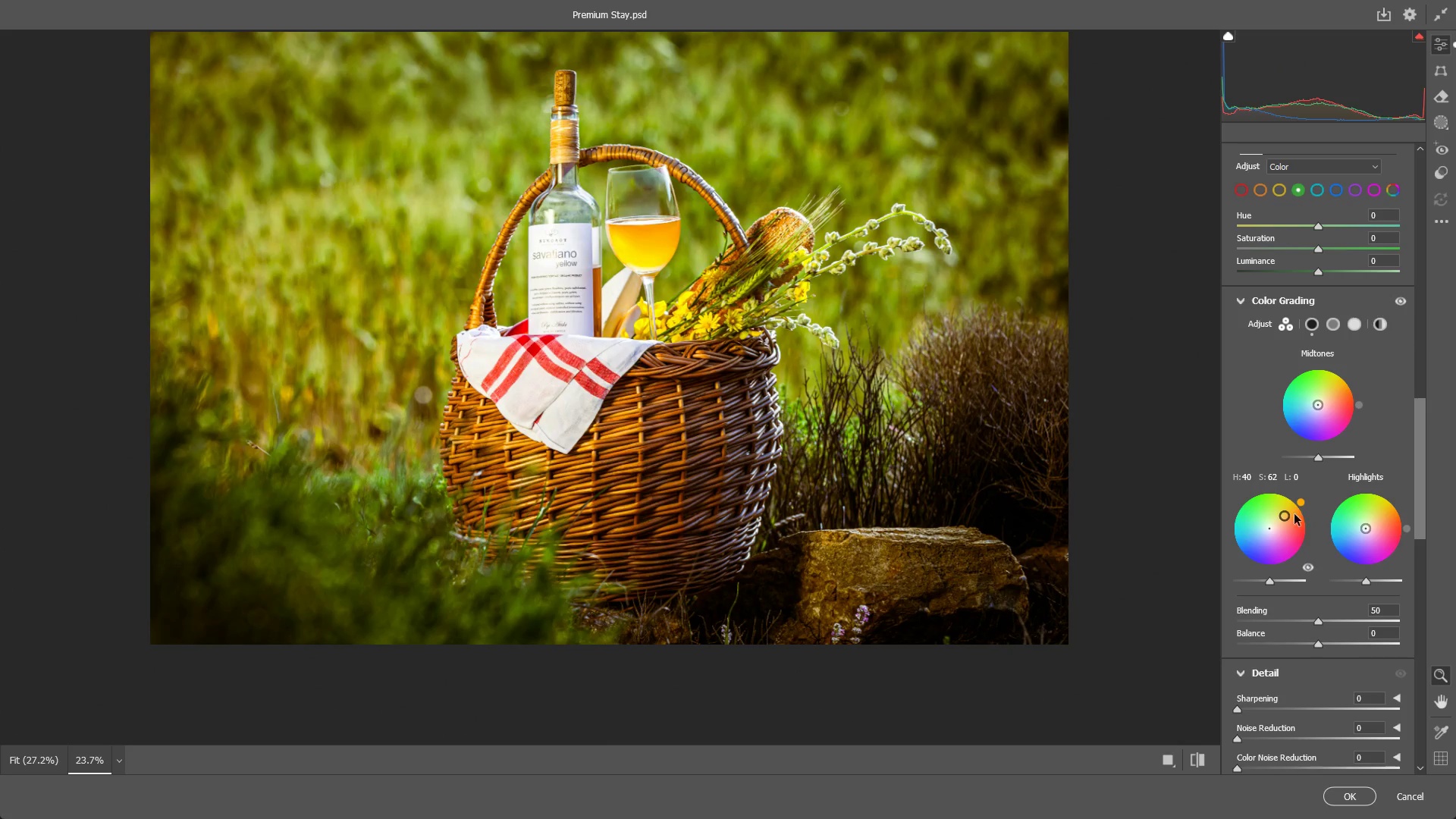 
left_click_drag(start_coordinate=[1284, 513], to_coordinate=[1282, 517])
 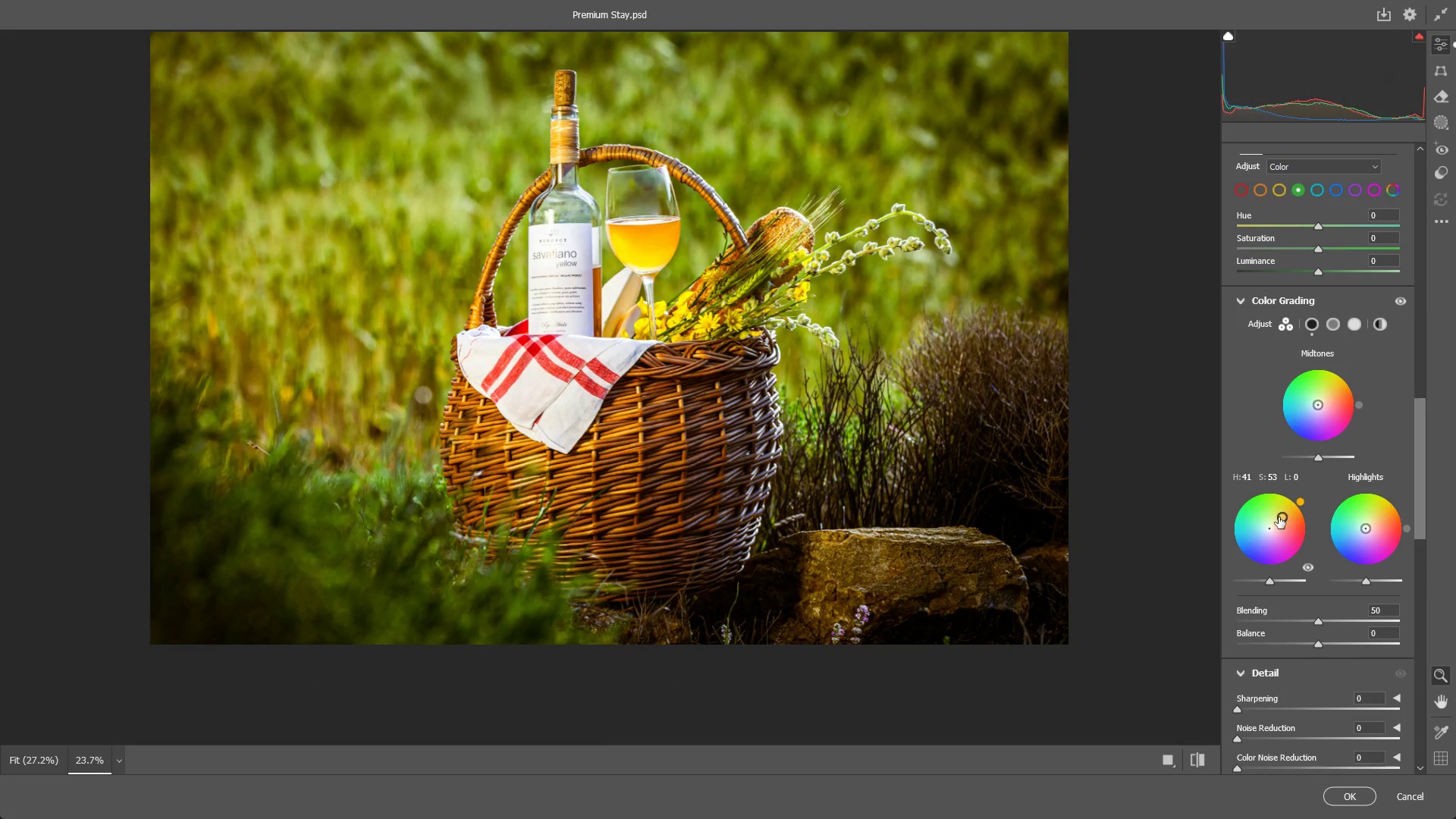 
left_click_drag(start_coordinate=[1278, 517], to_coordinate=[1278, 510])
 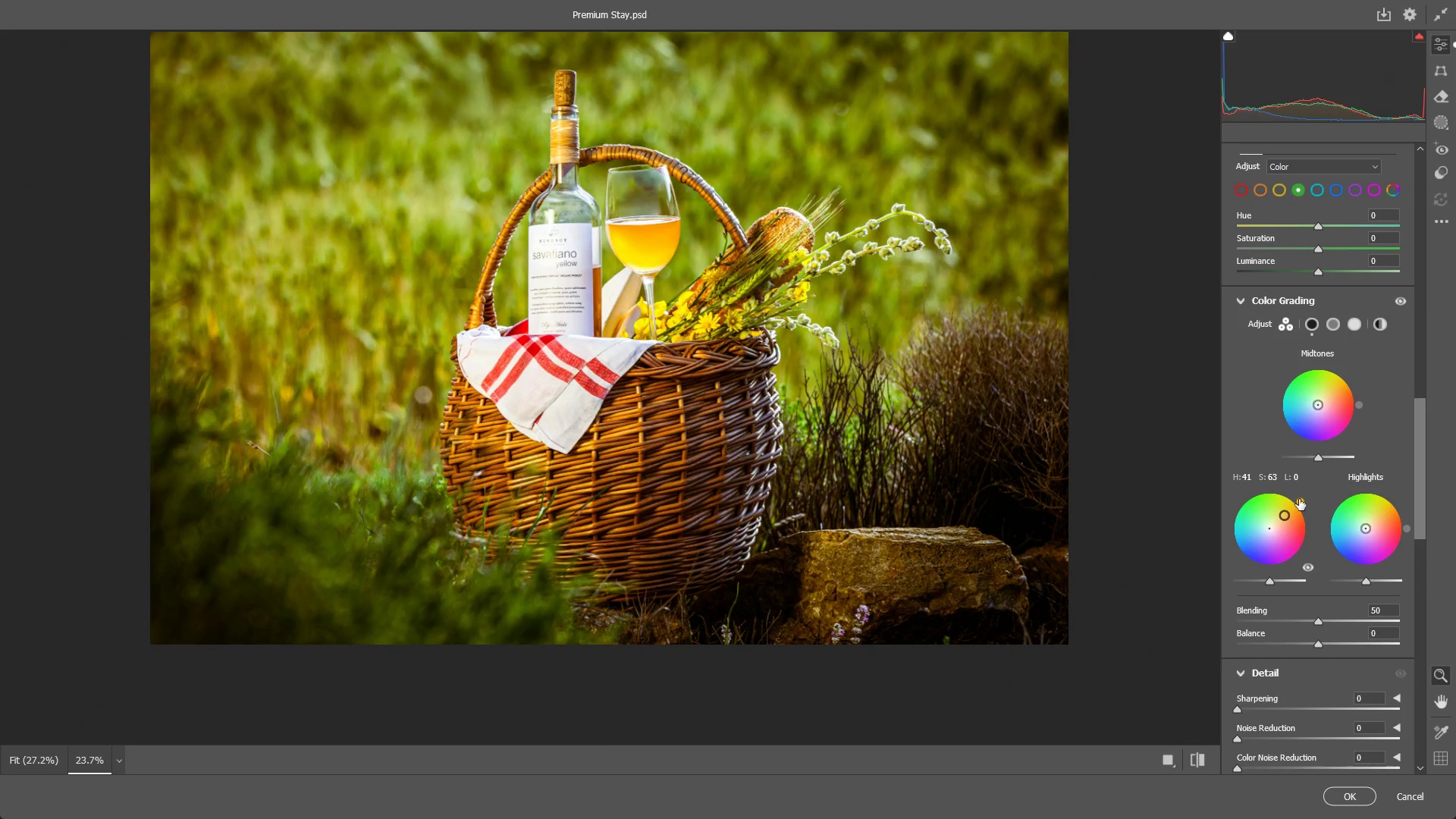 
left_click_drag(start_coordinate=[1301, 499], to_coordinate=[1328, 532])
 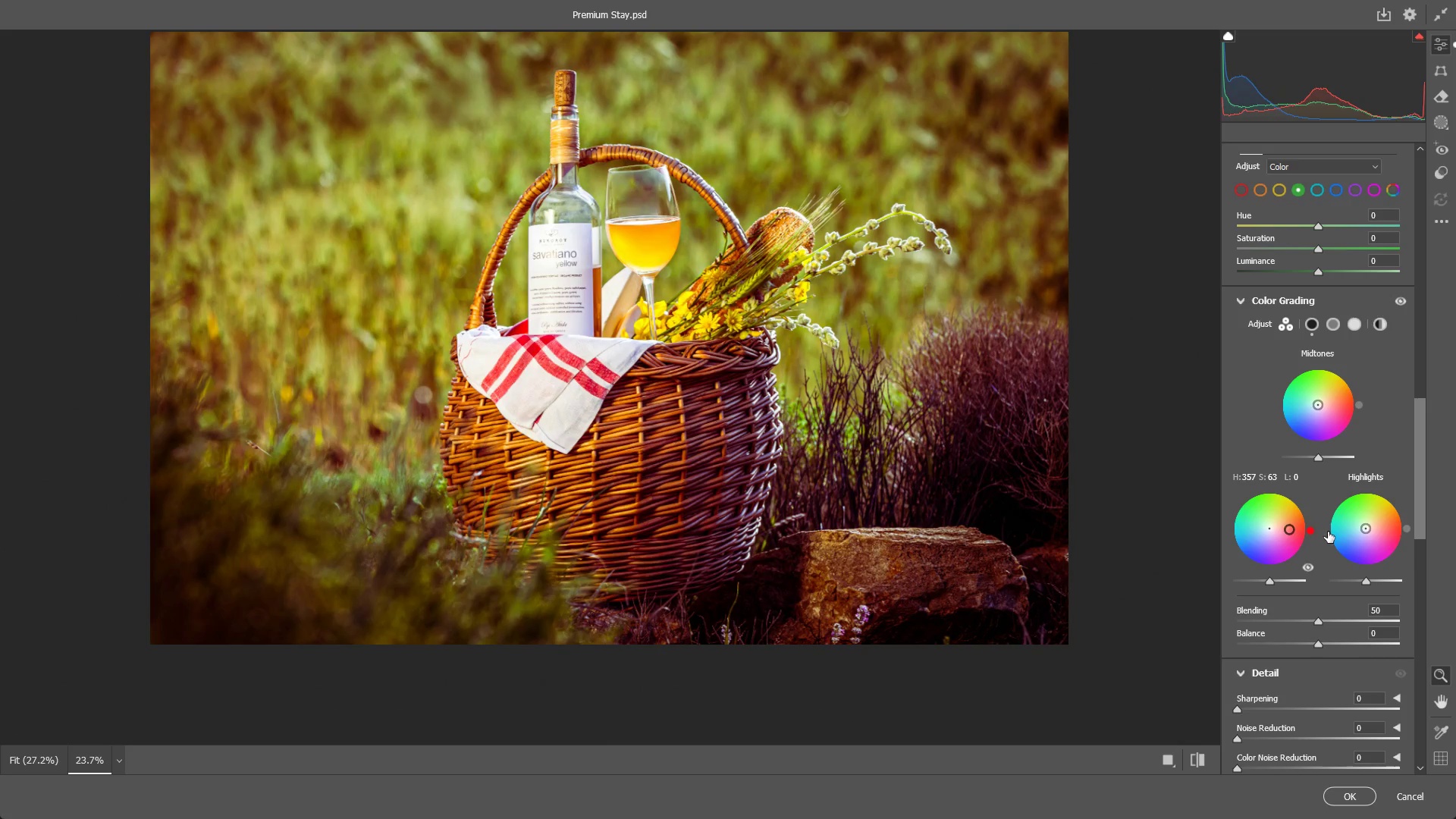 
key(Control+ControlLeft)
 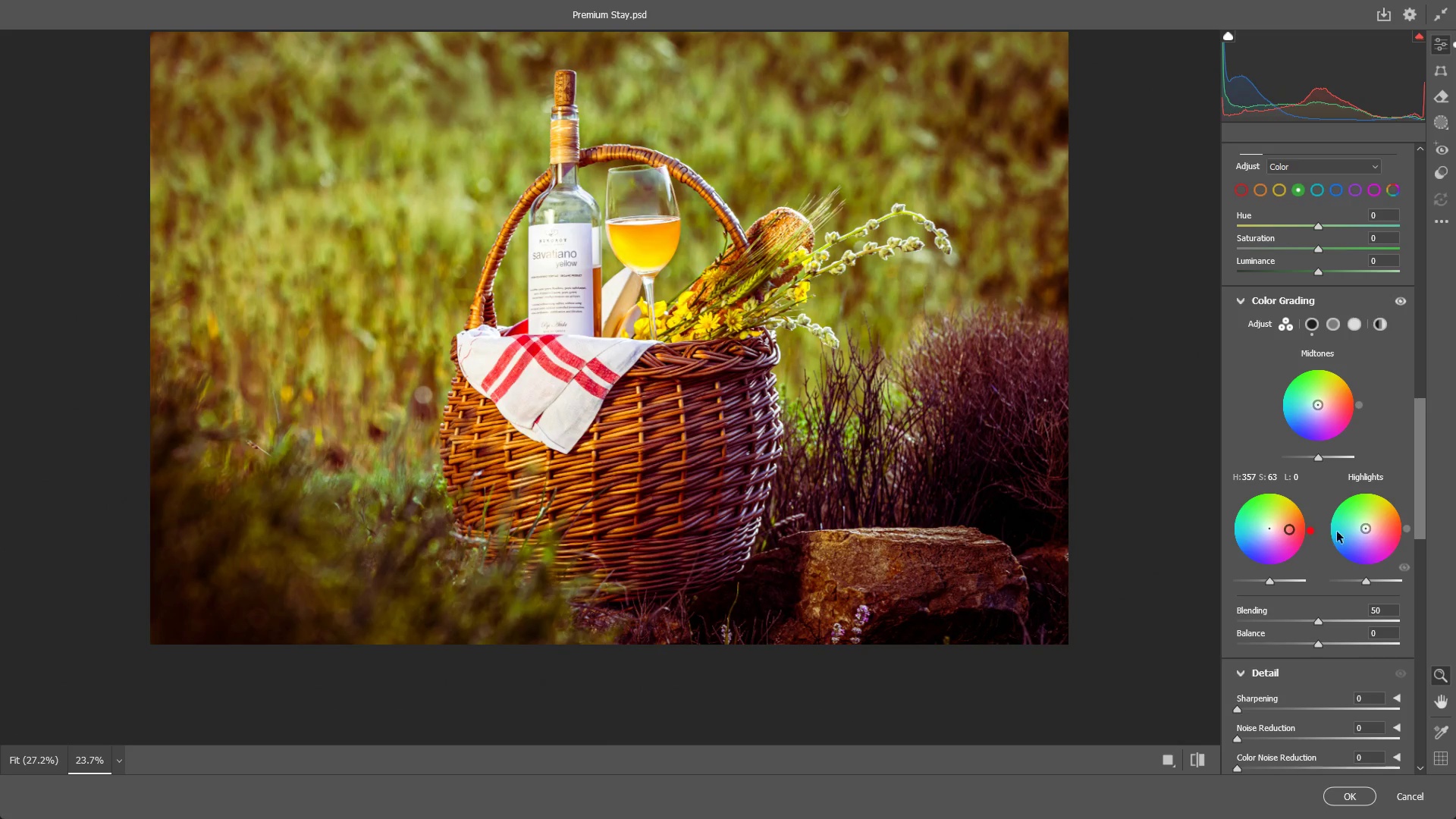 
key(Control+Z)
 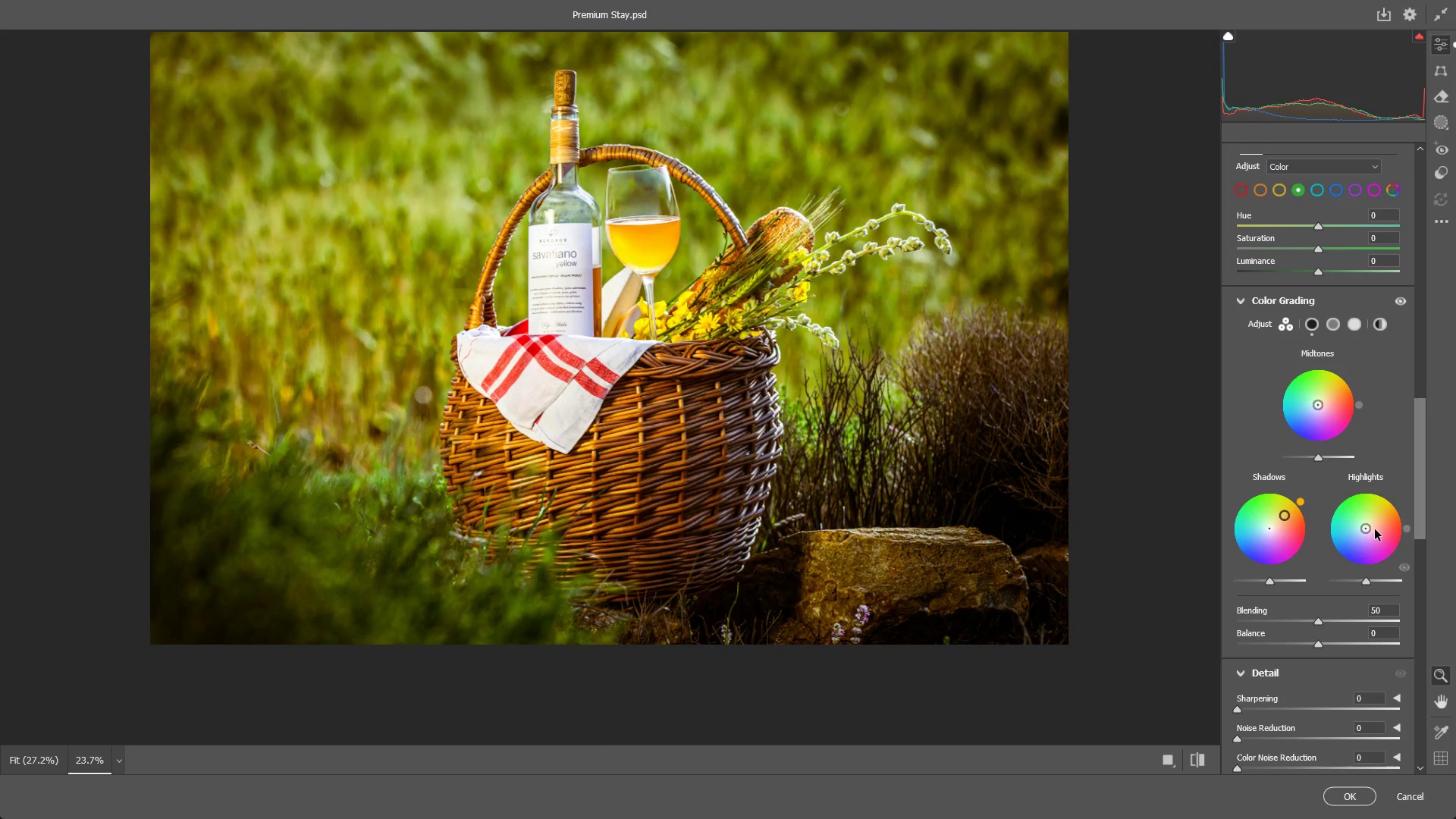 
key(Control+Z)
 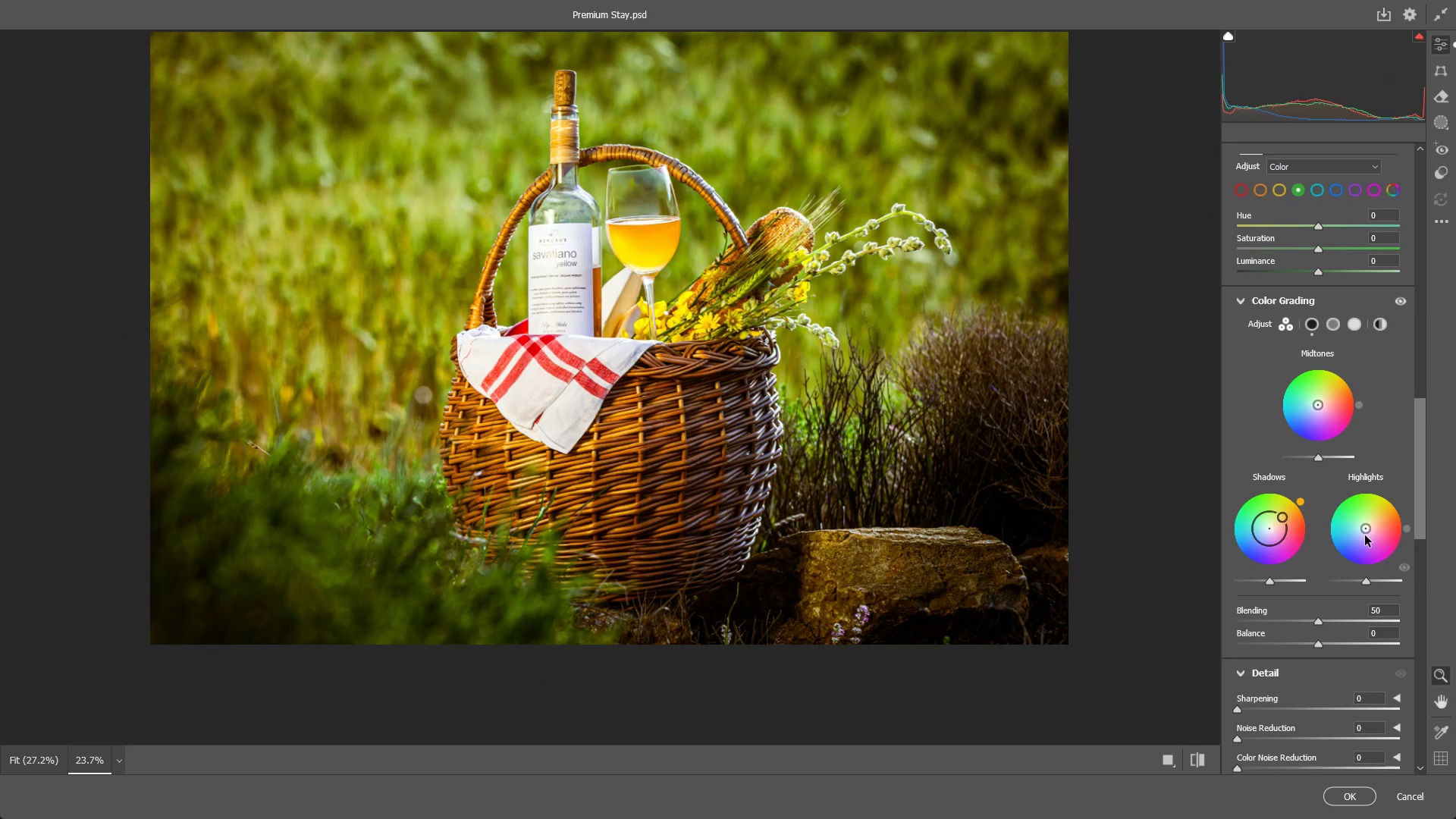 
key(Control+Z)
 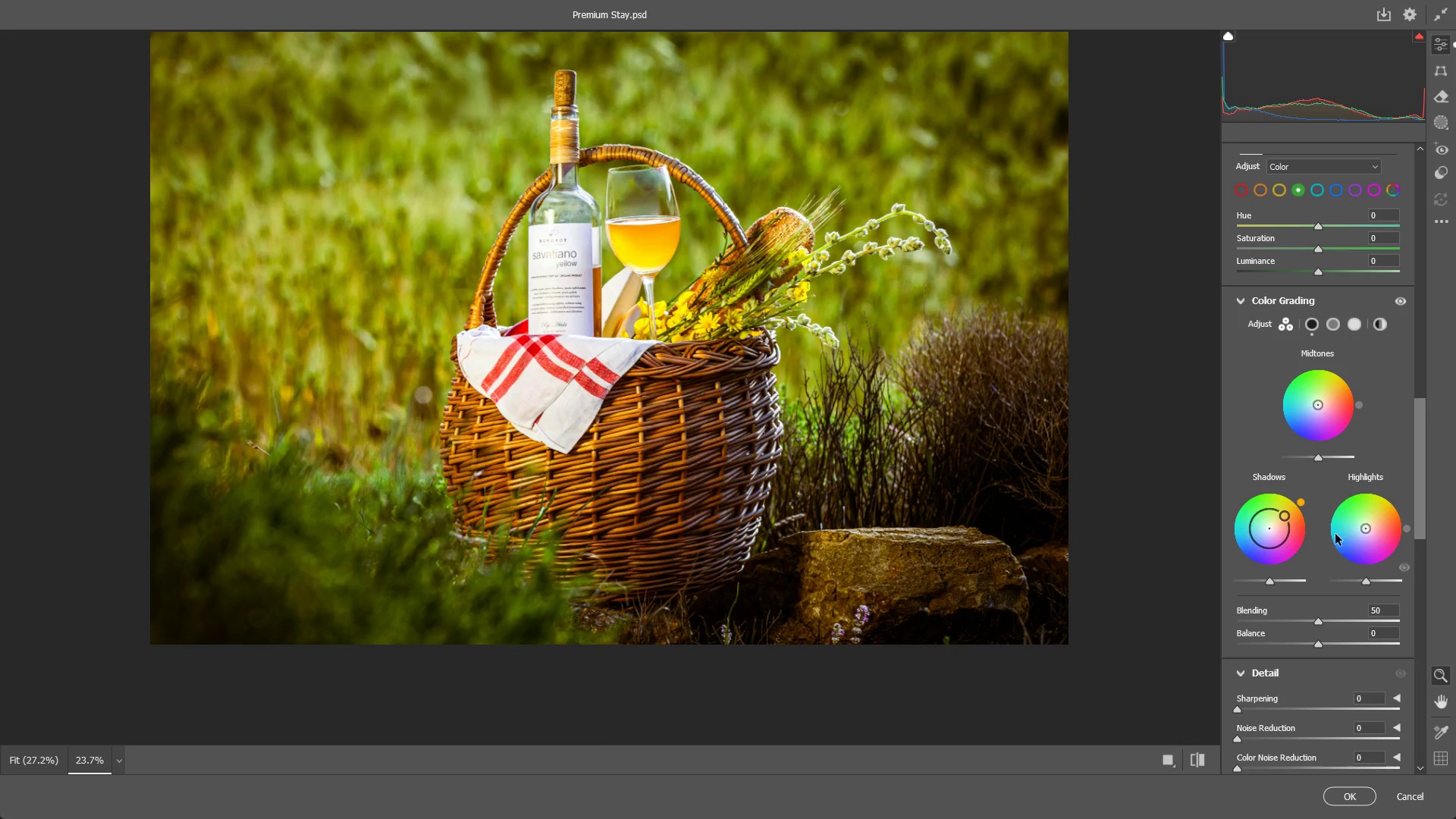 
key(Control+Z)
 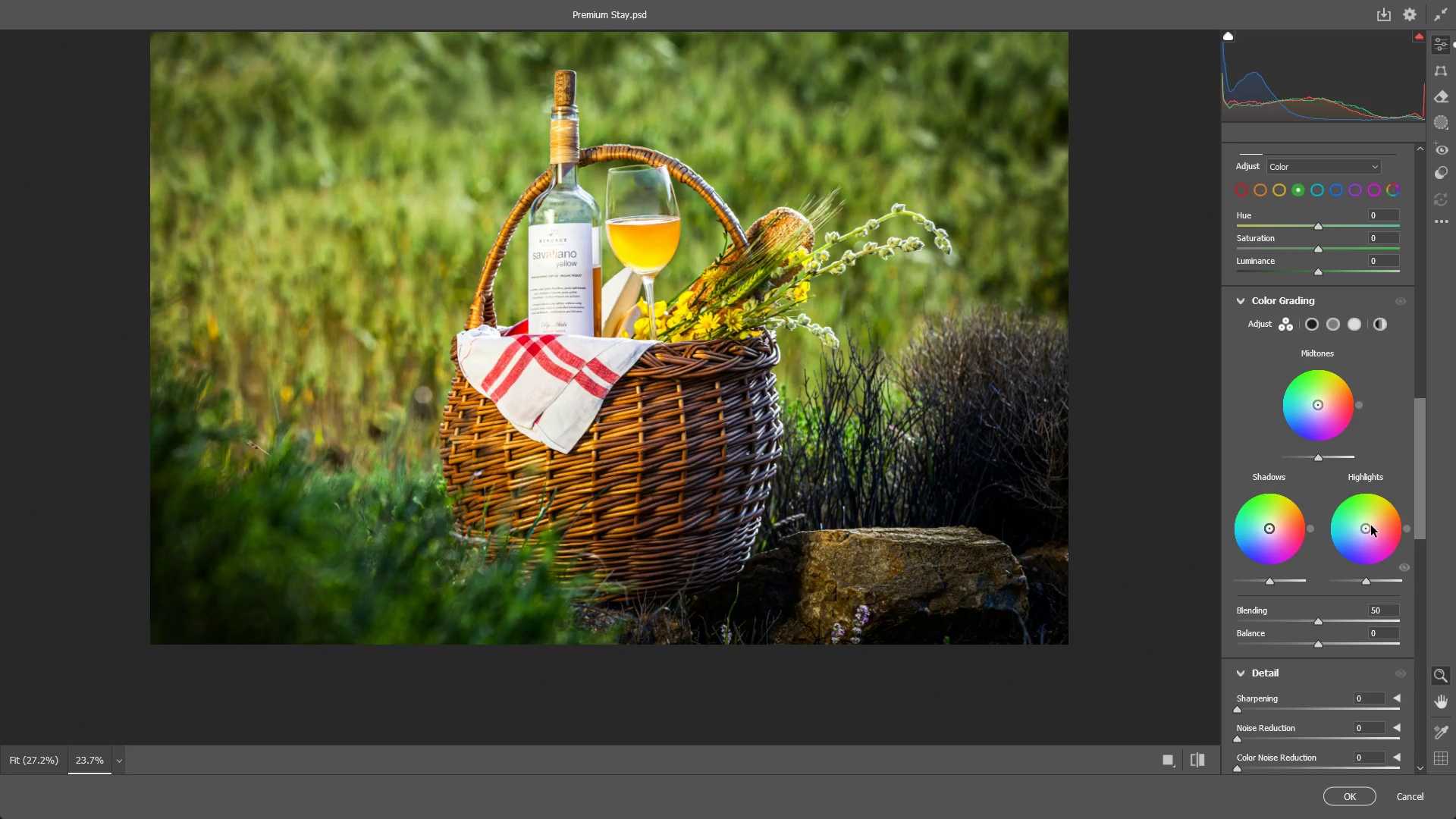 
left_click_drag(start_coordinate=[1367, 526], to_coordinate=[1294, 557])
 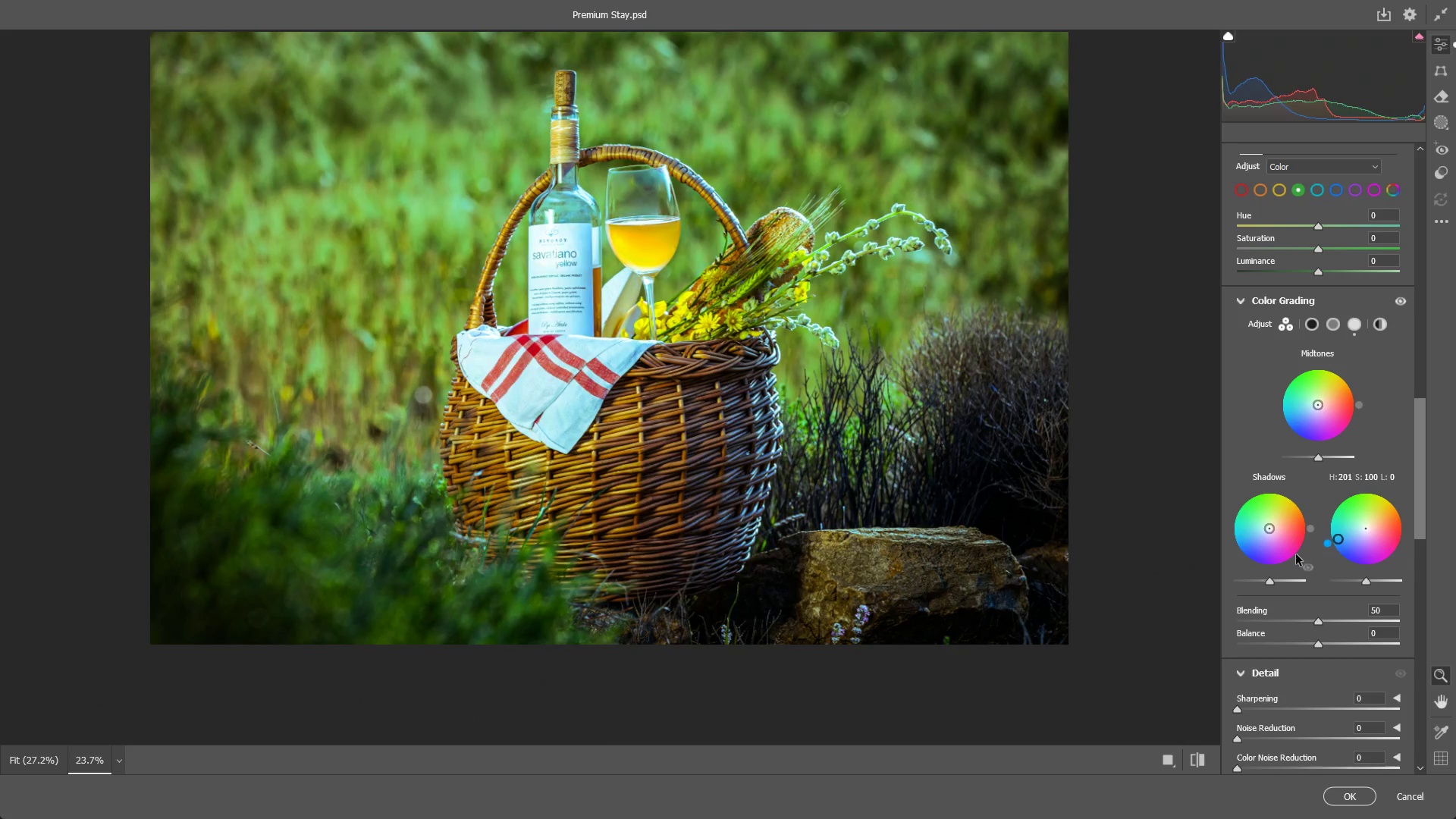 
key(Control+Z)
 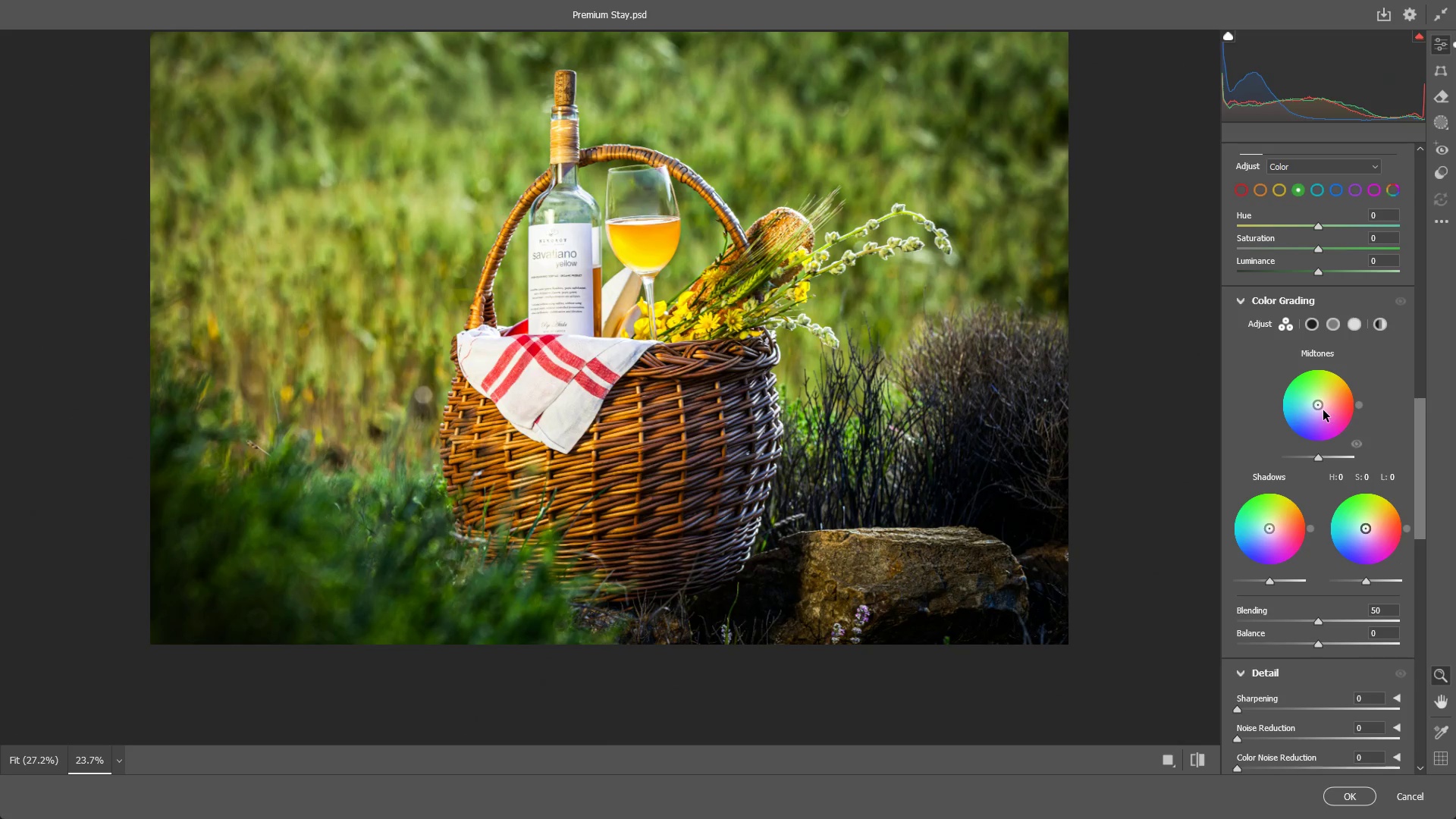 
left_click_drag(start_coordinate=[1323, 407], to_coordinate=[1332, 397])
 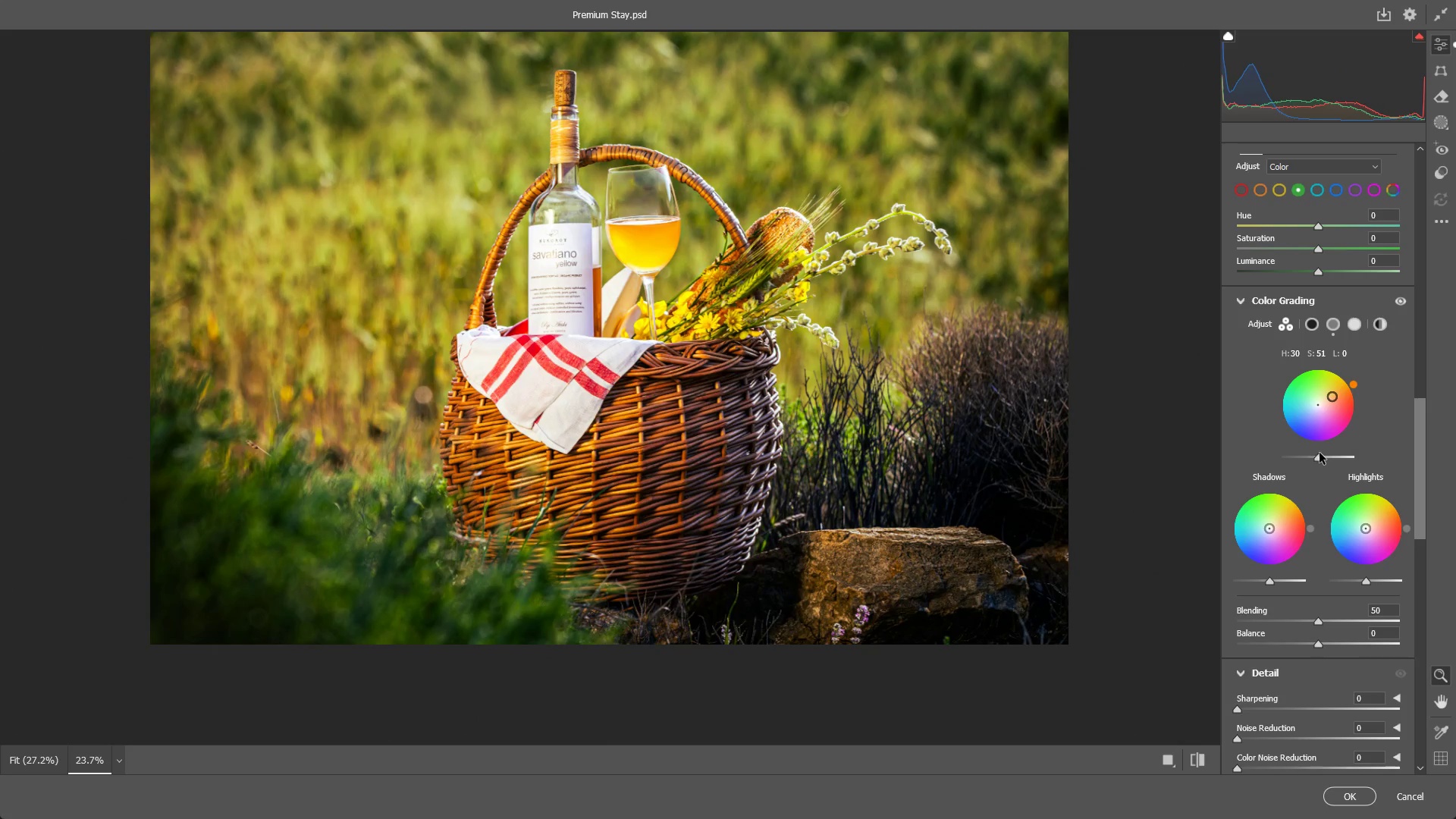 
left_click_drag(start_coordinate=[1319, 458], to_coordinate=[1313, 461])
 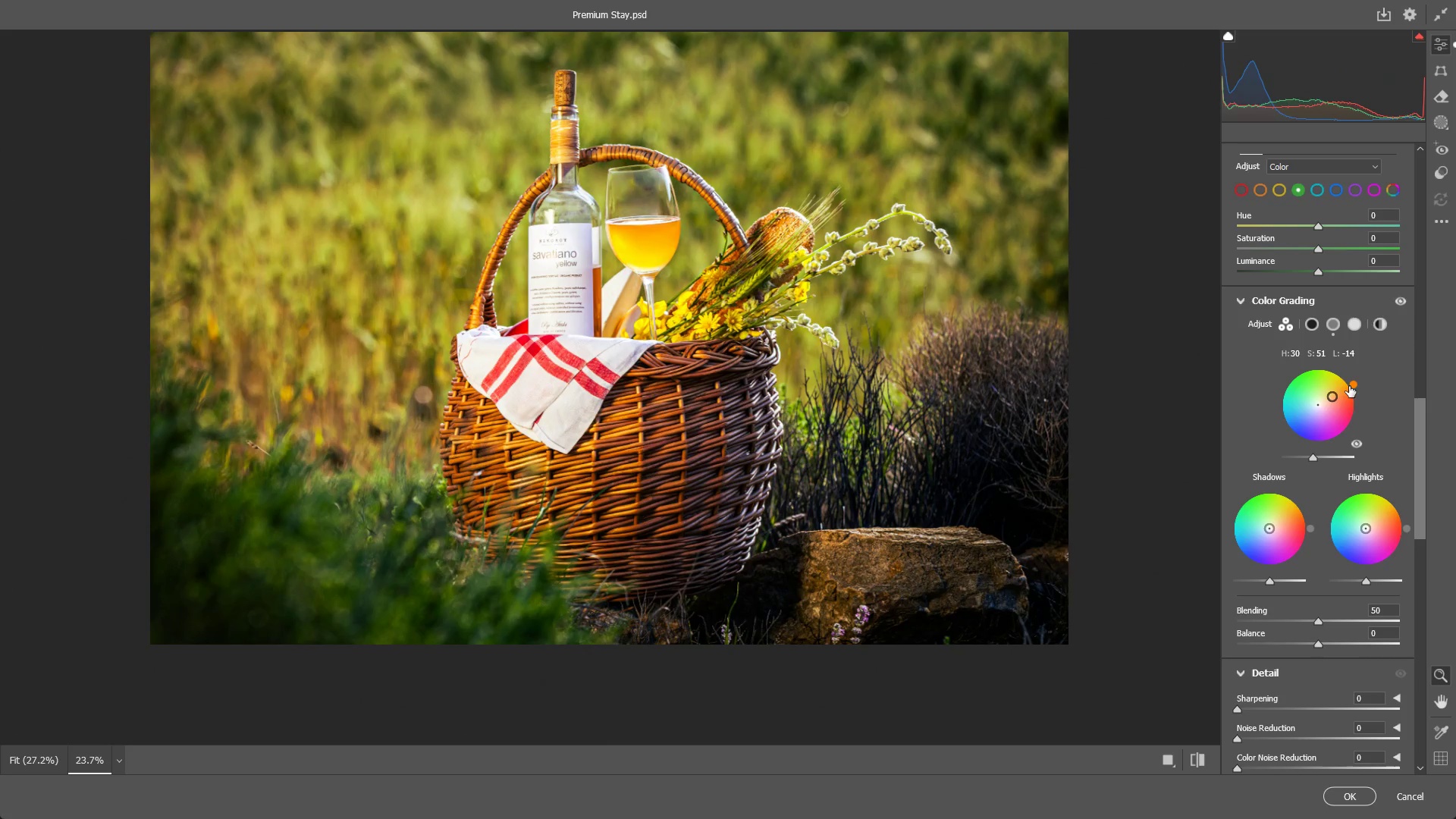 
left_click_drag(start_coordinate=[1351, 384], to_coordinate=[1364, 393])
 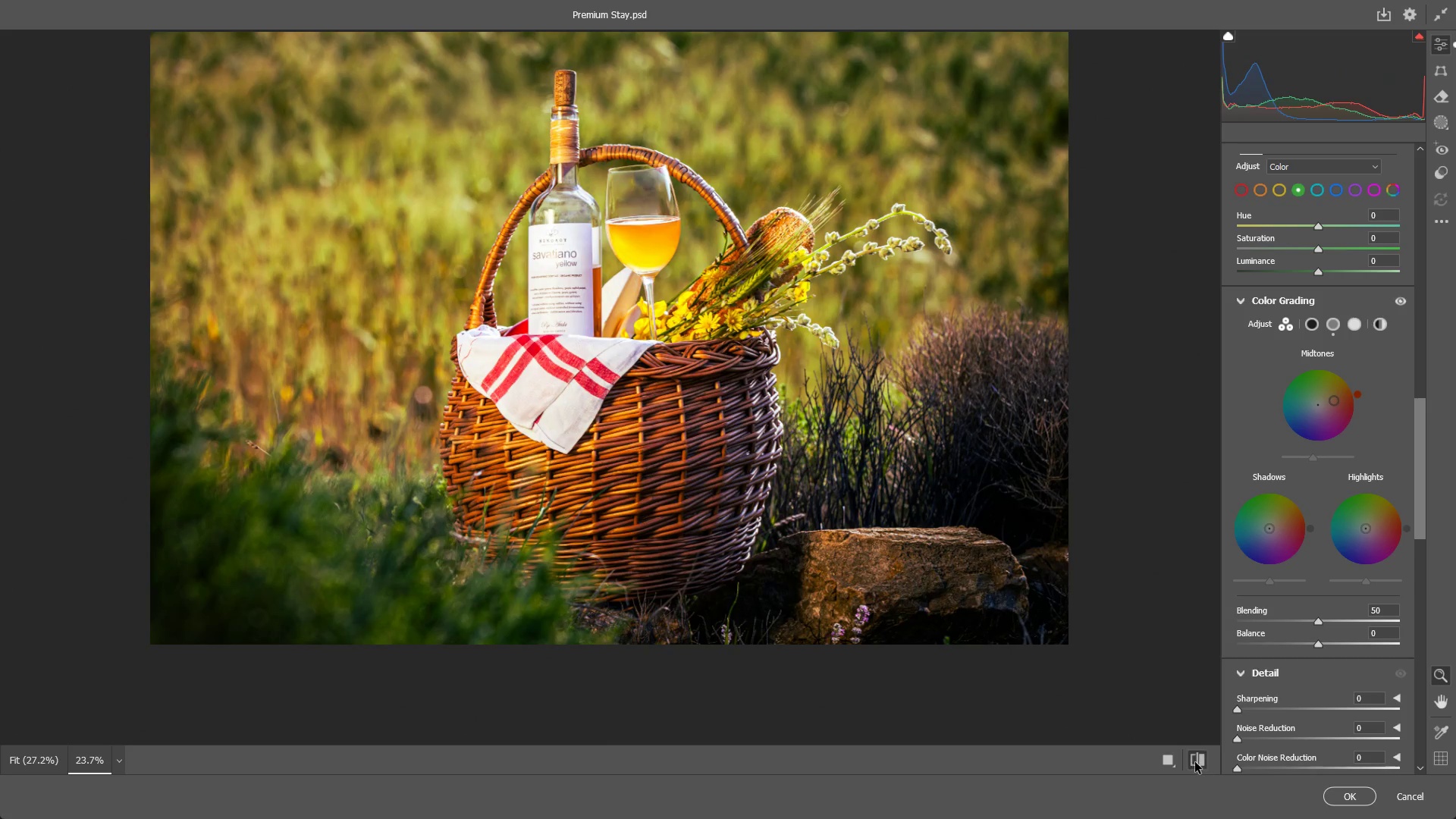 
double_click([1195, 761])
 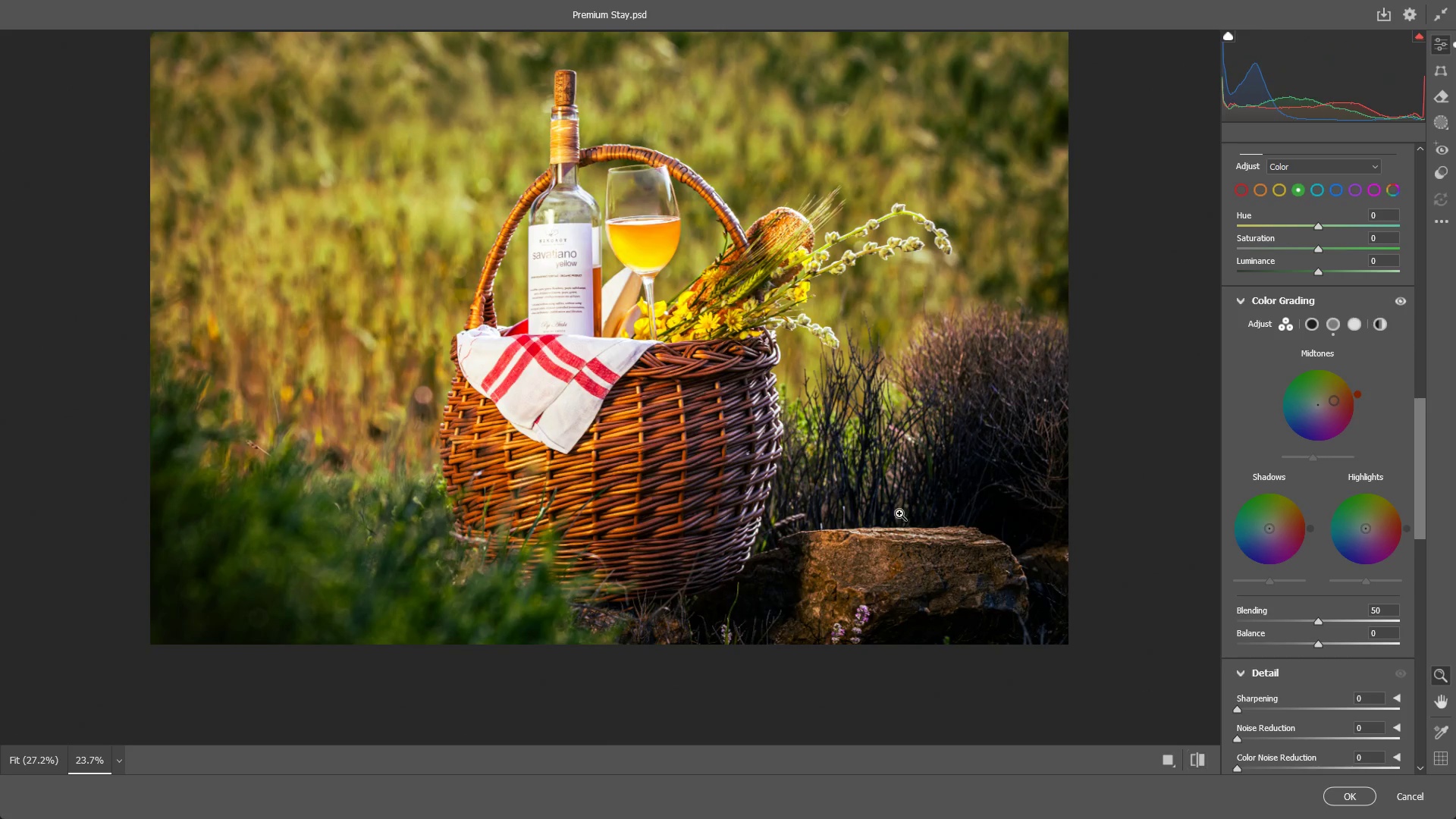 
left_click_drag(start_coordinate=[748, 444], to_coordinate=[685, 441])
 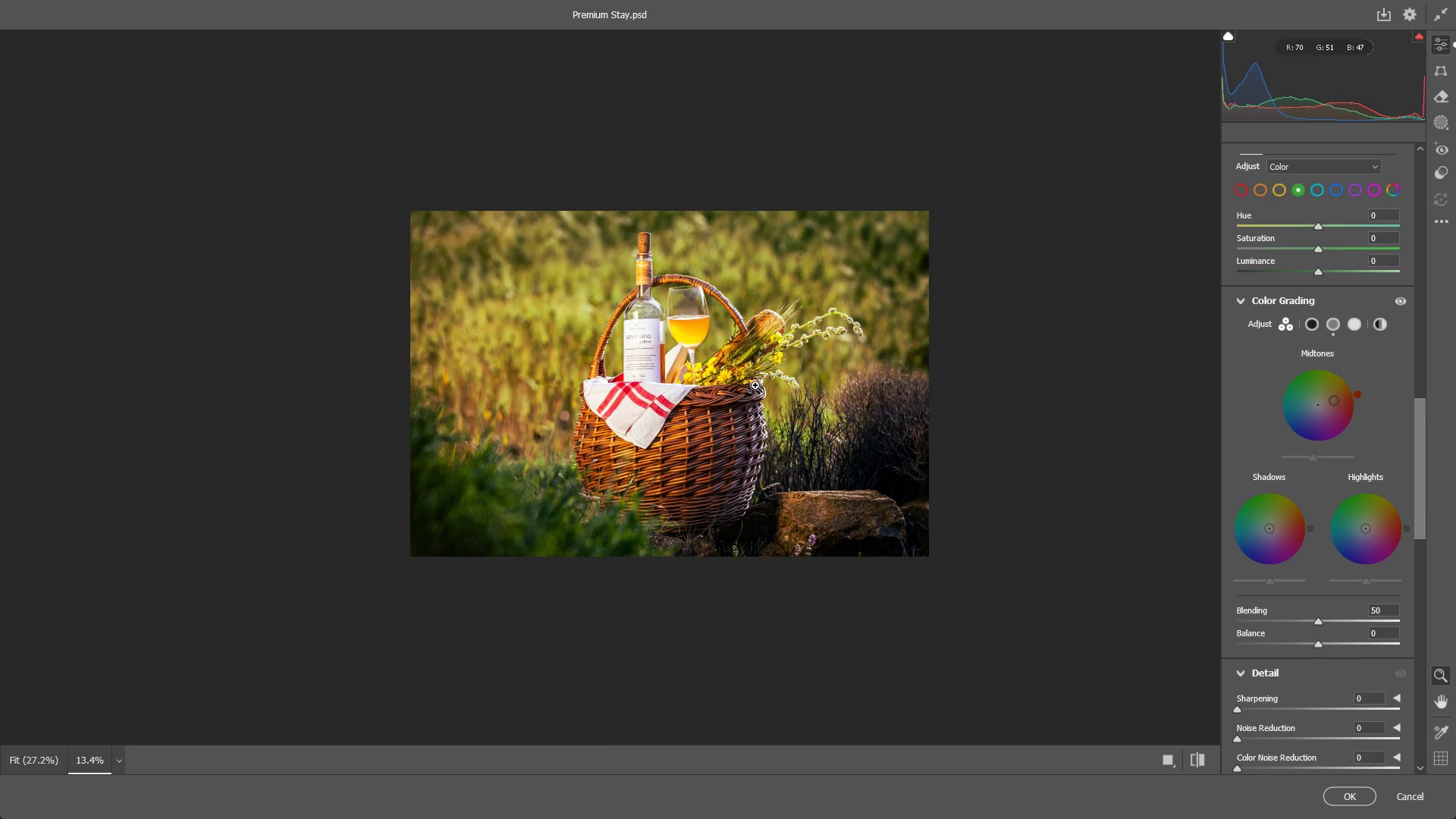 
left_click_drag(start_coordinate=[684, 320], to_coordinate=[817, 369])
 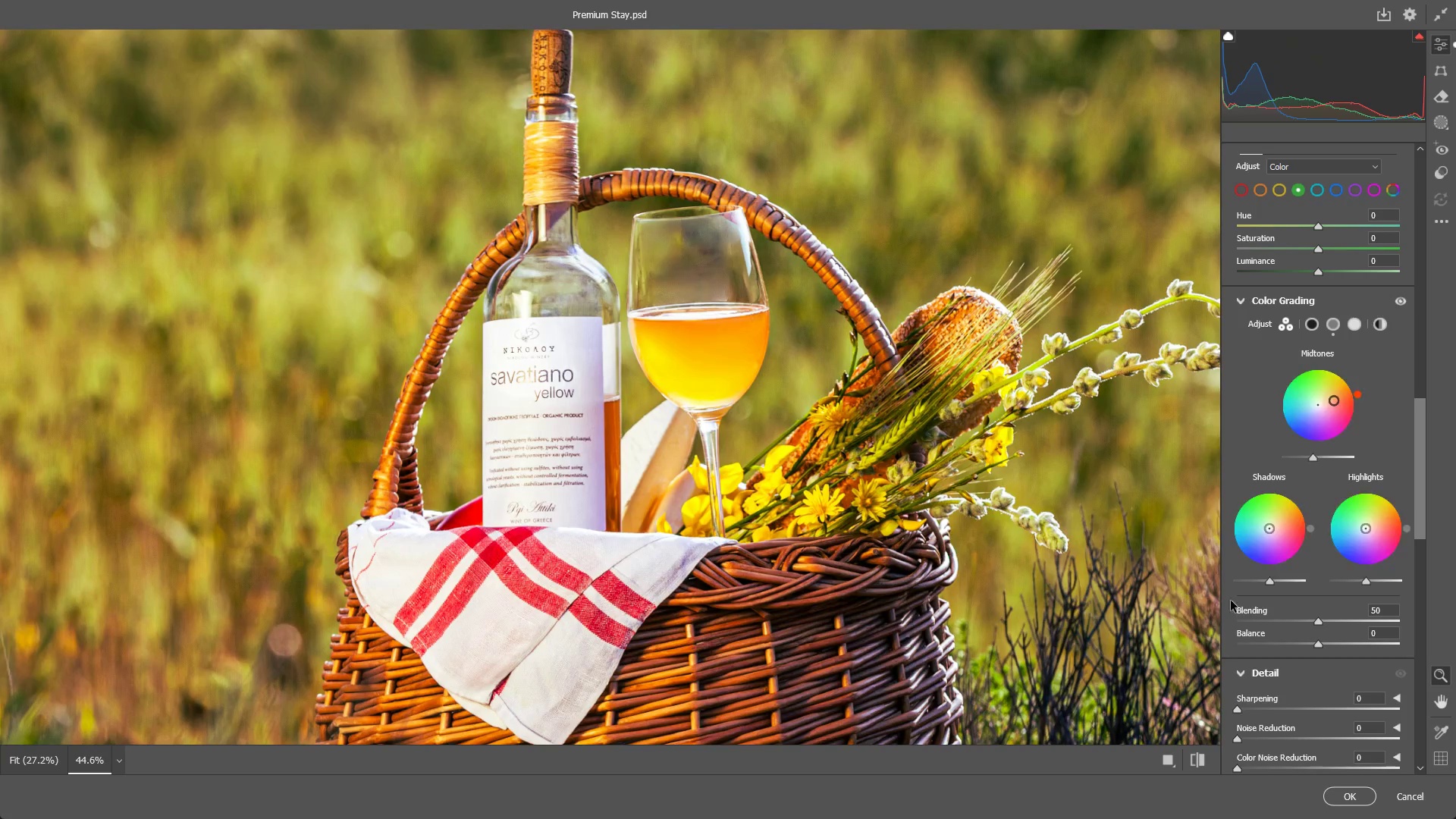 
scroll: coordinate [1241, 620], scroll_direction: down, amount: 1.0
 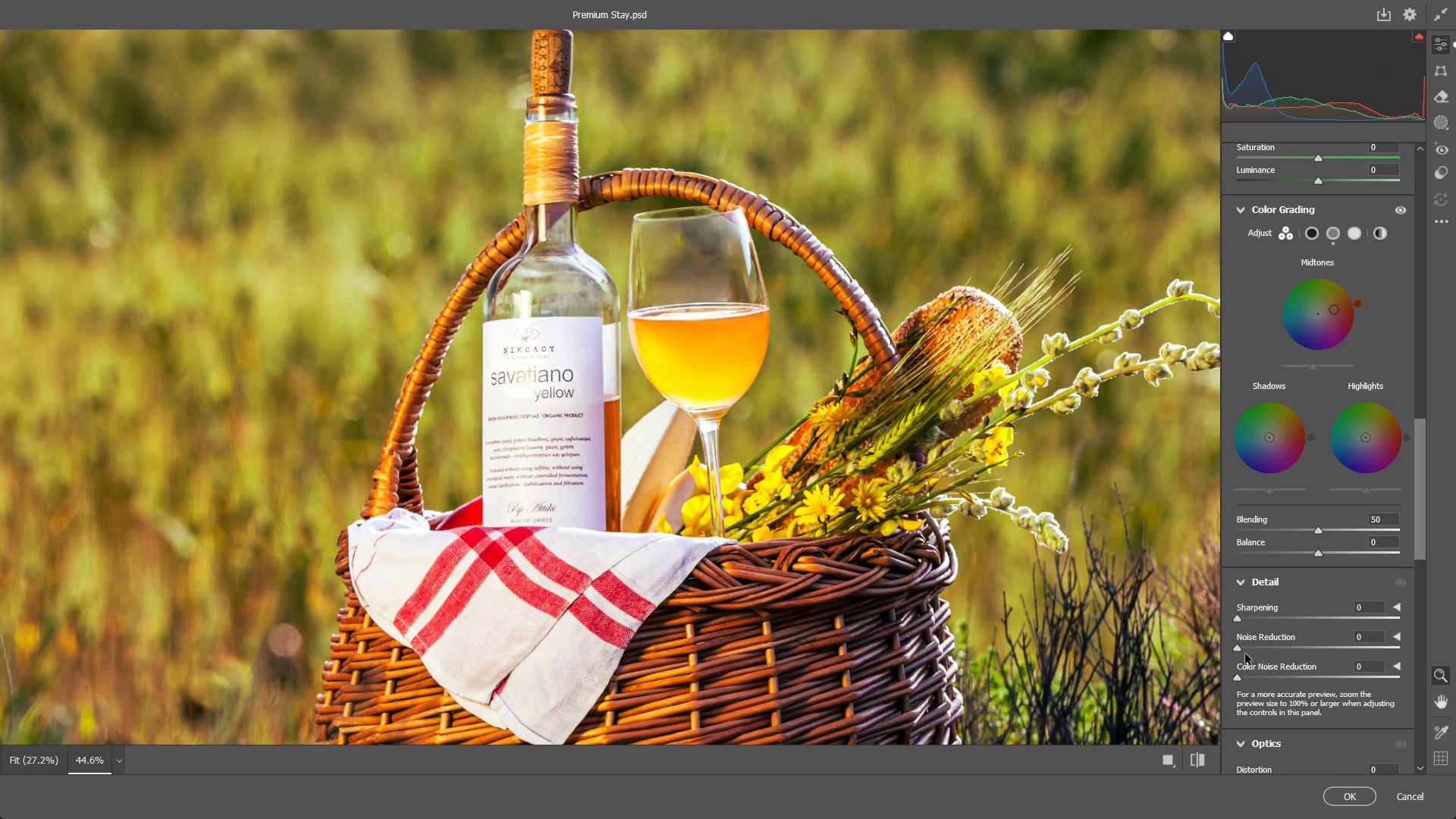 
left_click_drag(start_coordinate=[1237, 619], to_coordinate=[1345, 610])
 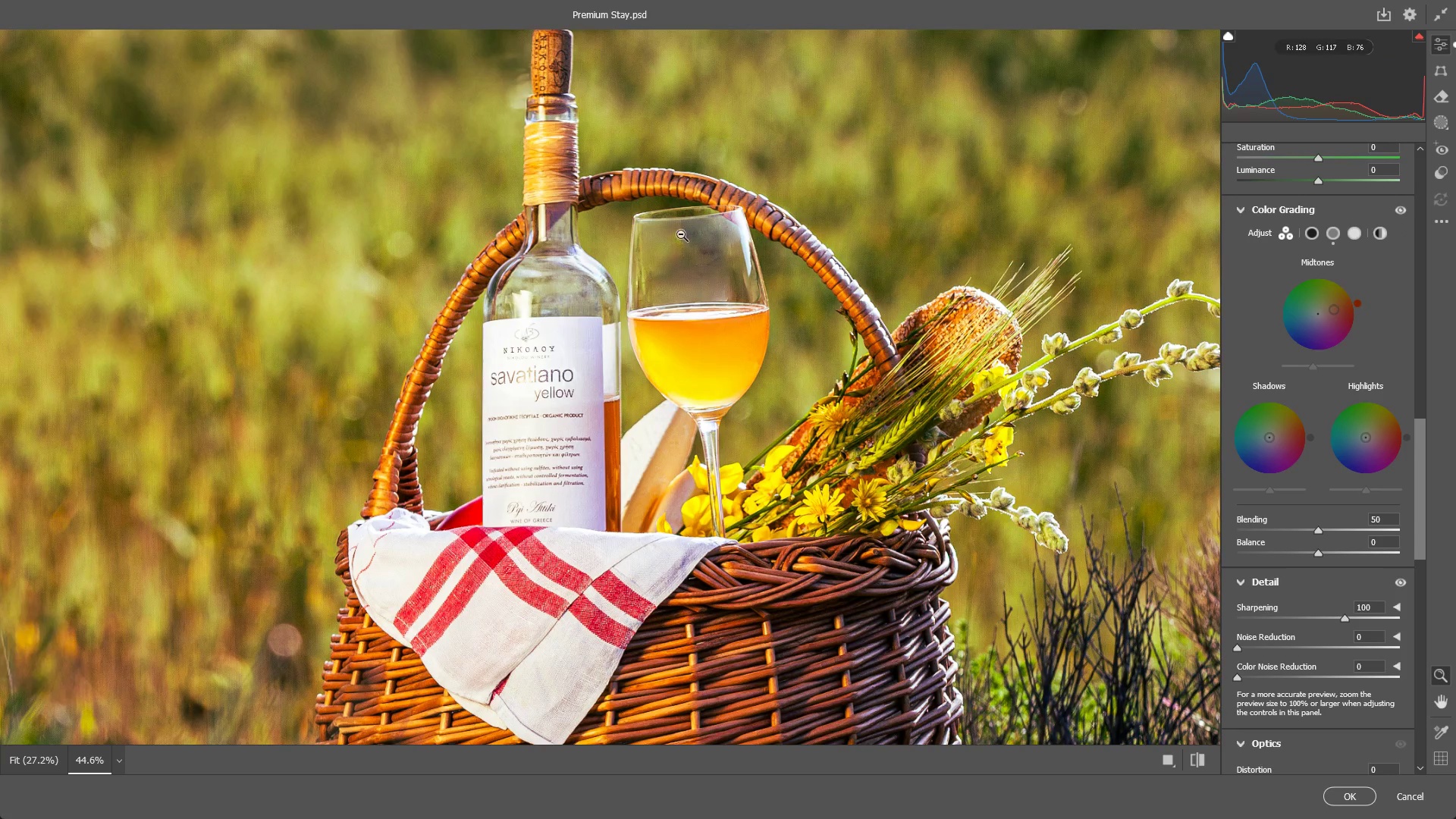 
left_click_drag(start_coordinate=[744, 286], to_coordinate=[846, 307])
 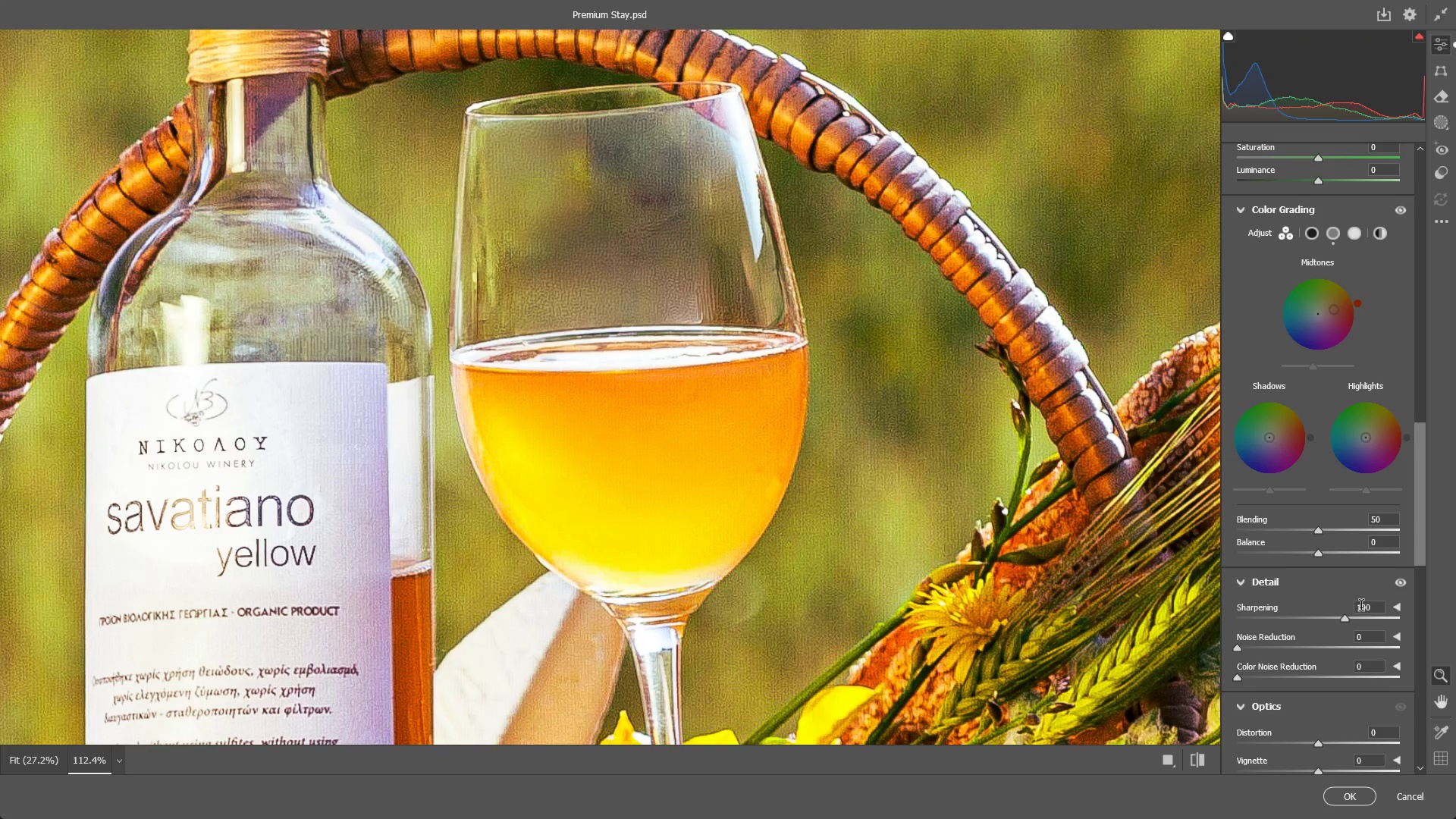 
left_click_drag(start_coordinate=[1348, 620], to_coordinate=[1256, 617])
 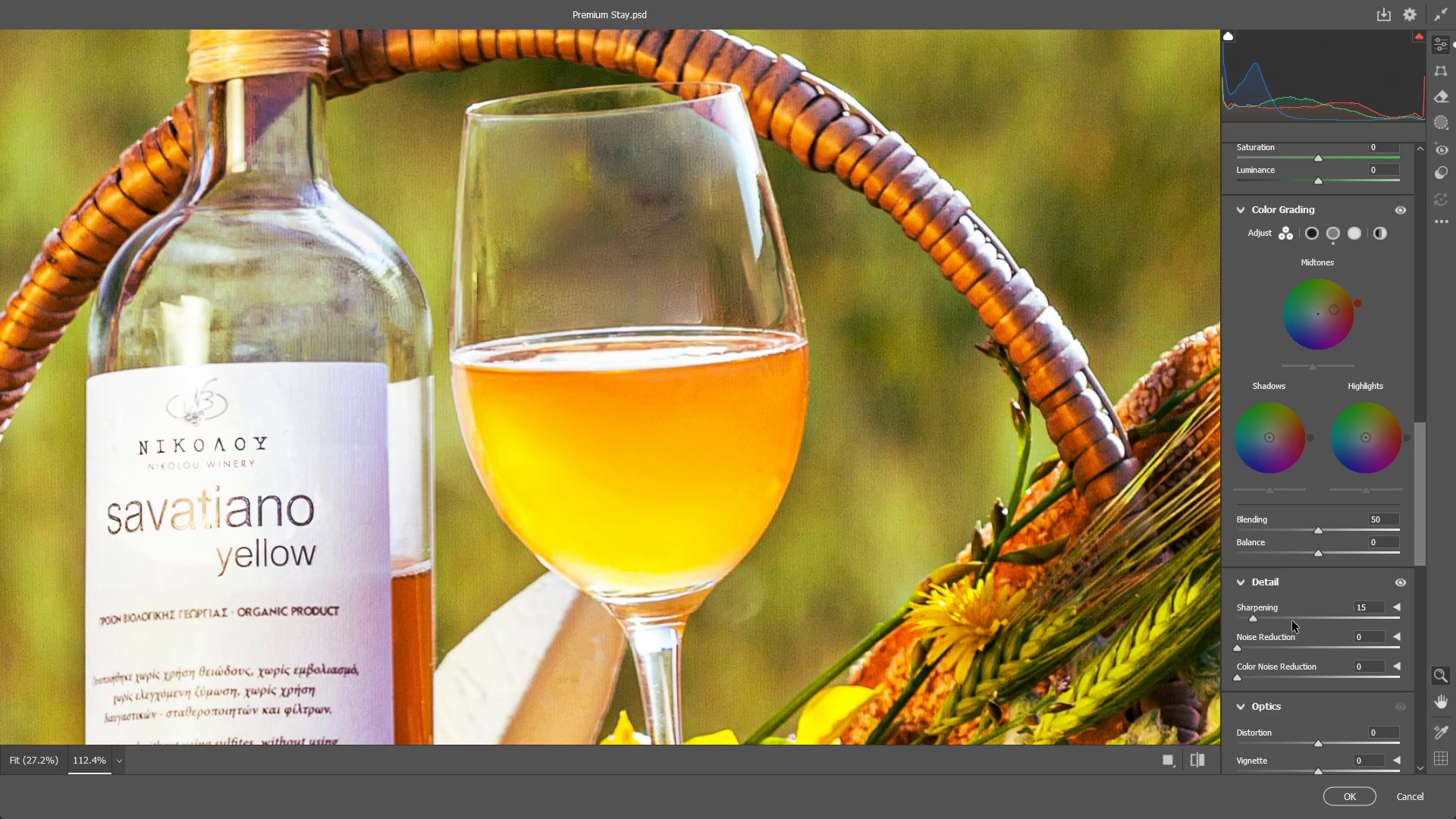 
scroll: coordinate [1295, 609], scroll_direction: up, amount: 4.0
 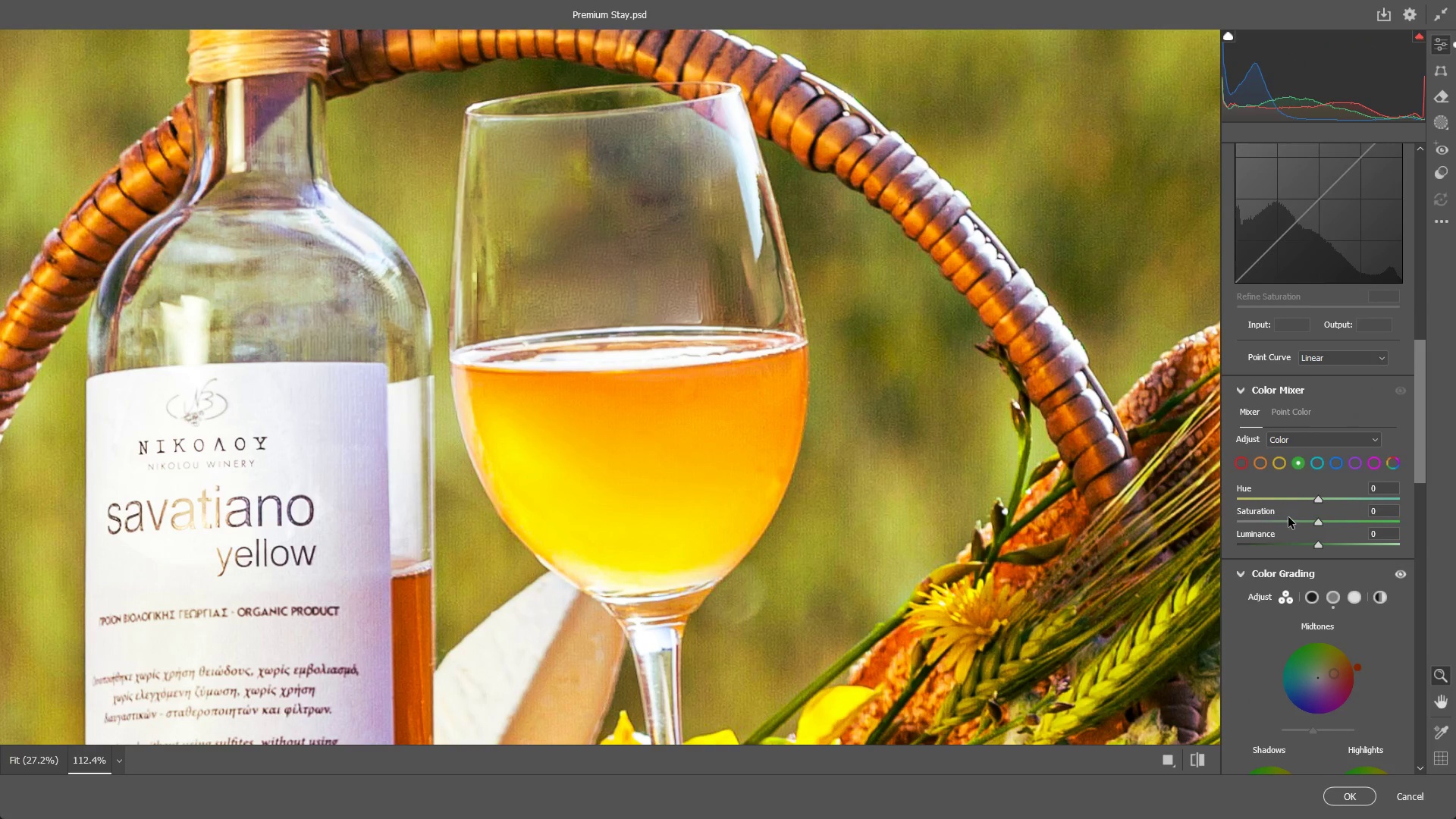 
scroll: coordinate [1301, 579], scroll_direction: down, amount: 5.0
 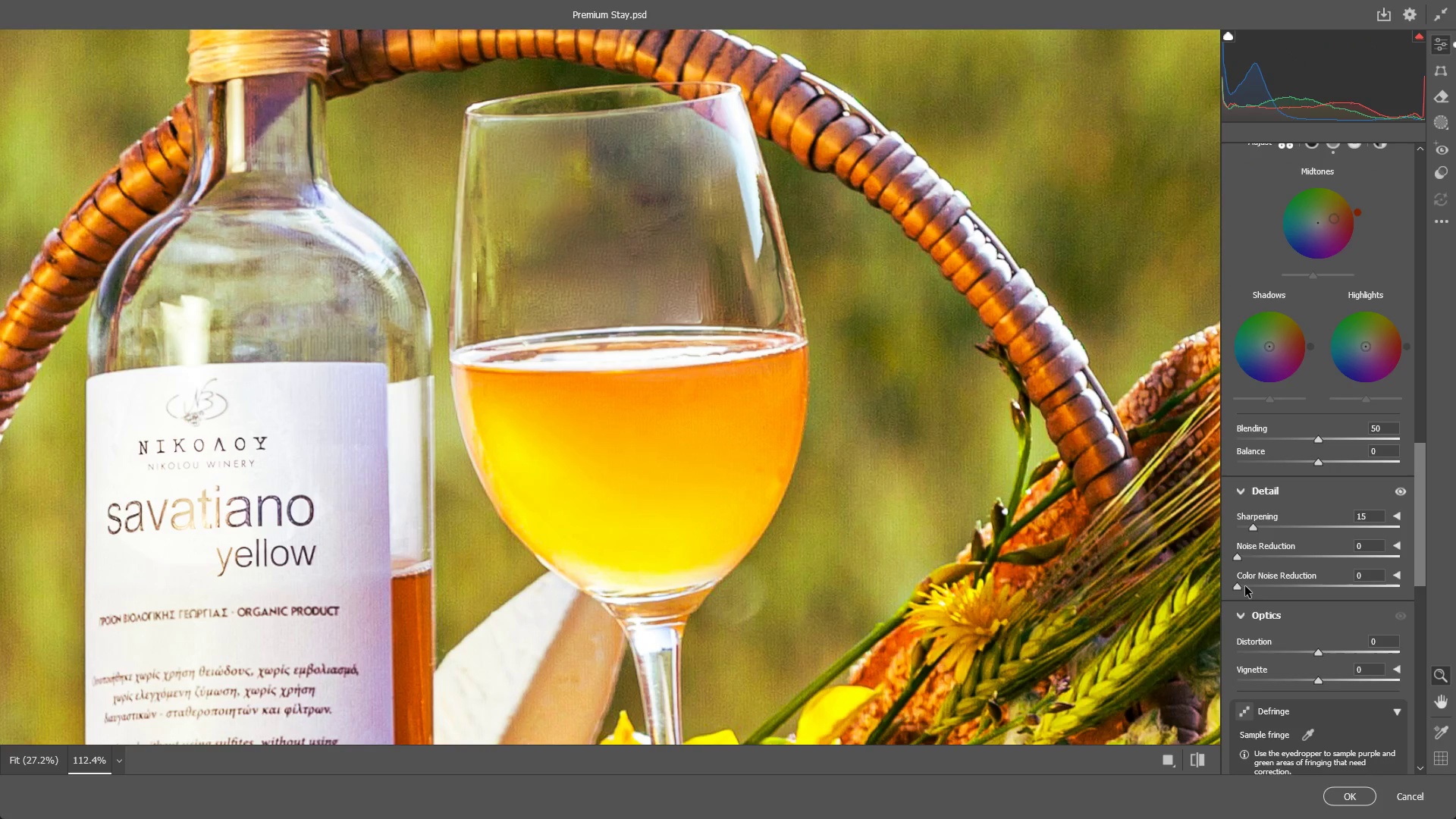 
left_click_drag(start_coordinate=[1242, 586], to_coordinate=[1440, 559])
 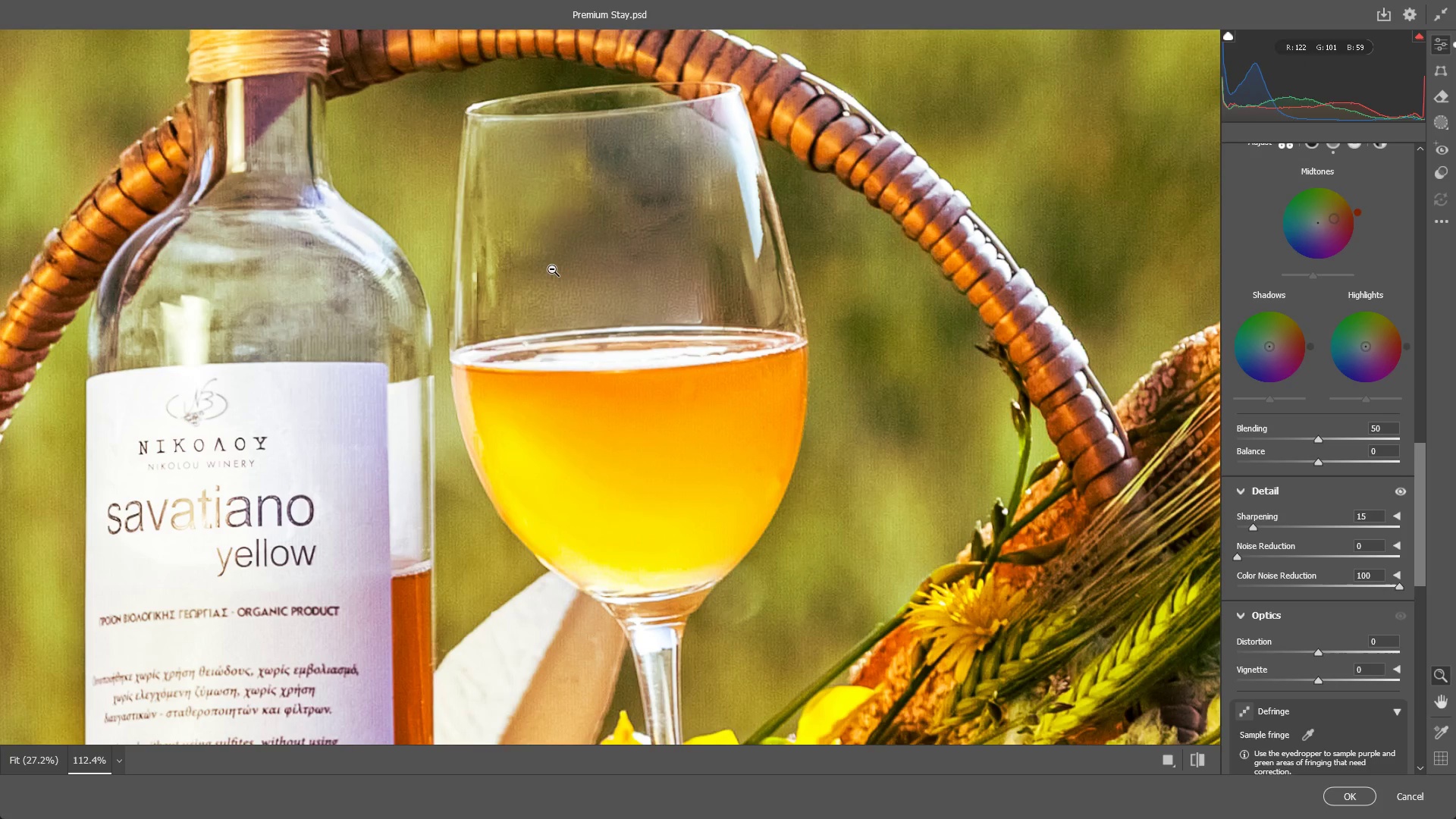 
left_click_drag(start_coordinate=[552, 269], to_coordinate=[491, 268])
 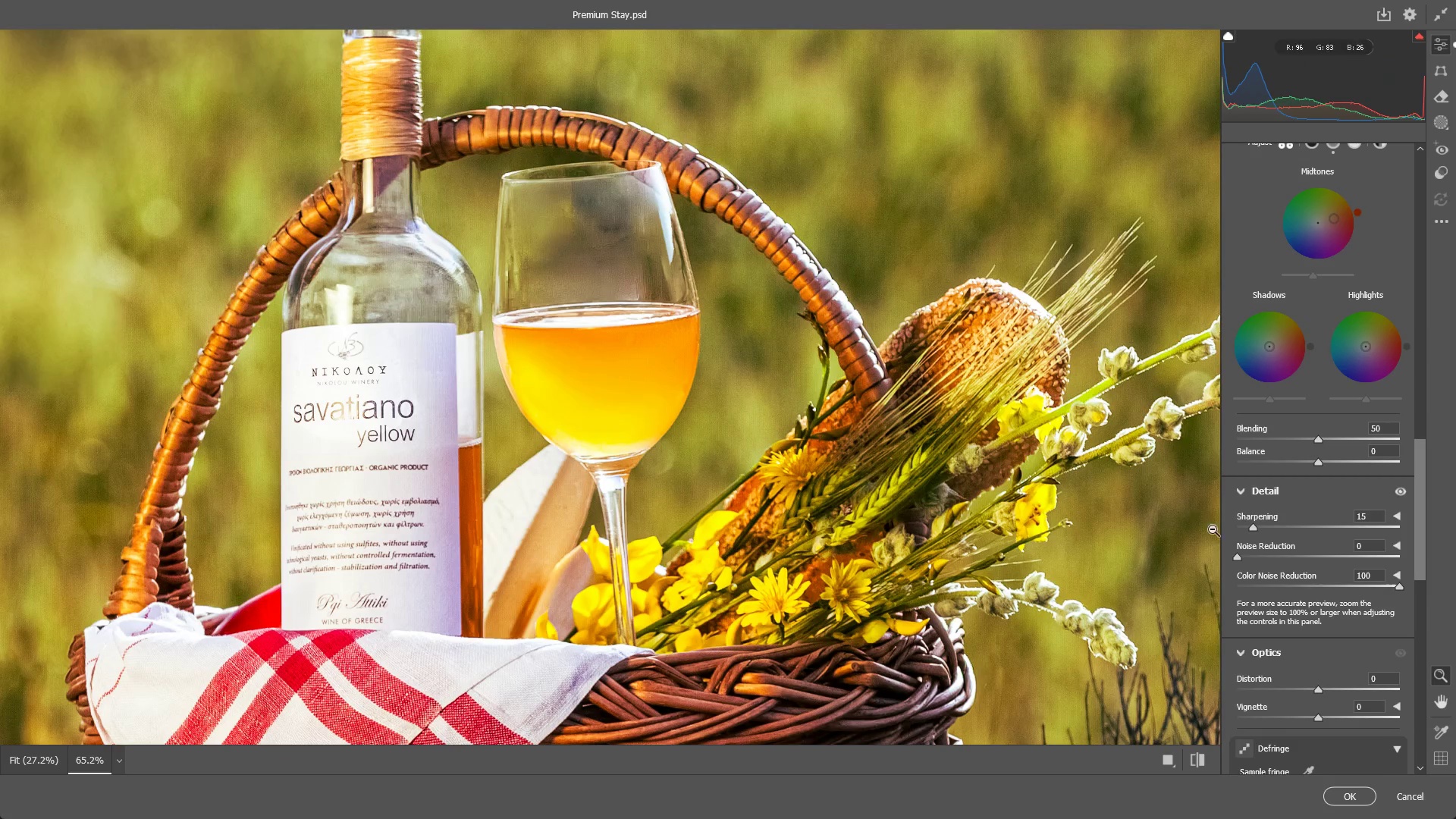 
scroll: coordinate [1282, 457], scroll_direction: up, amount: 8.0
 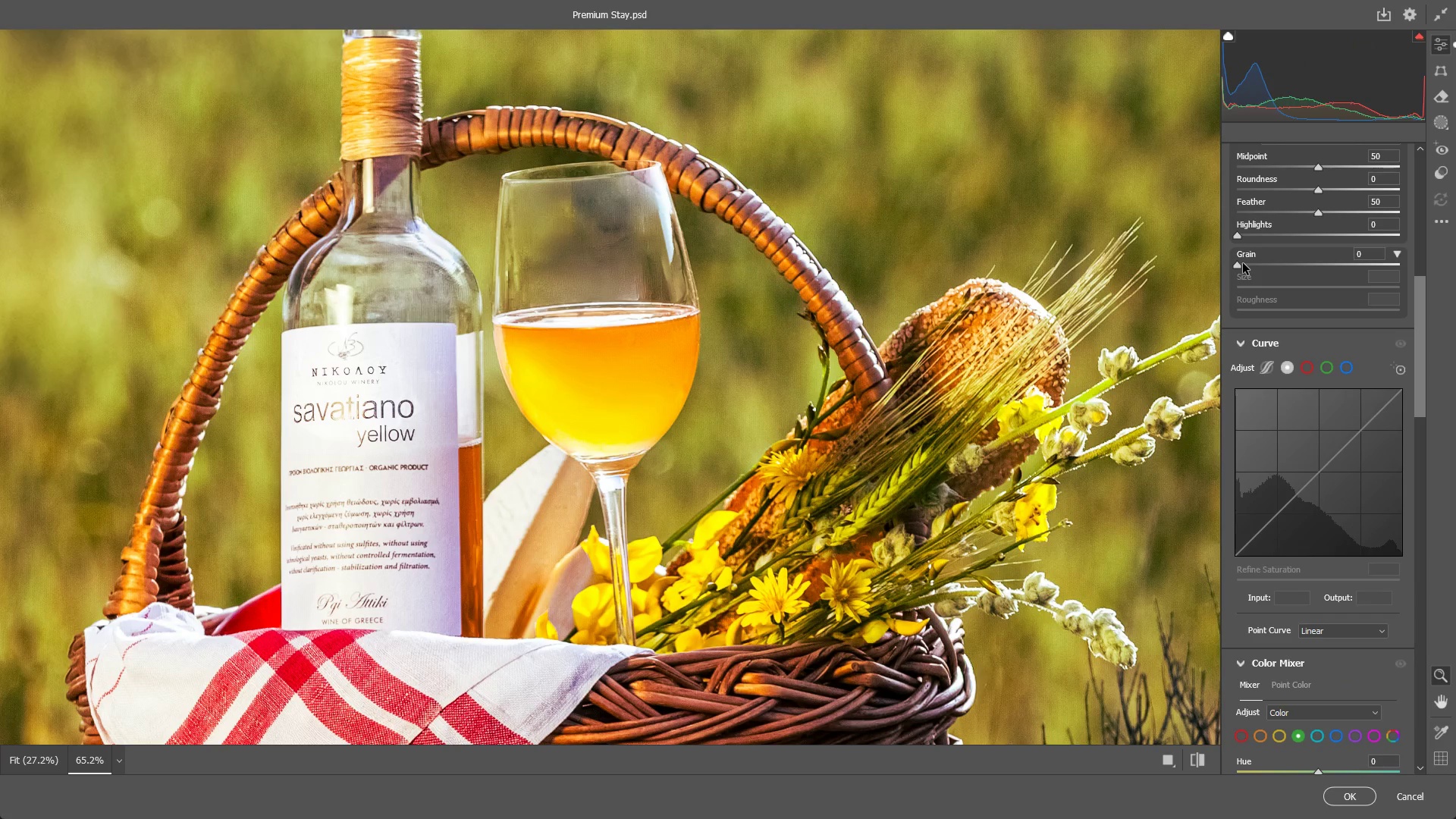 
left_click_drag(start_coordinate=[1241, 263], to_coordinate=[1264, 256])
 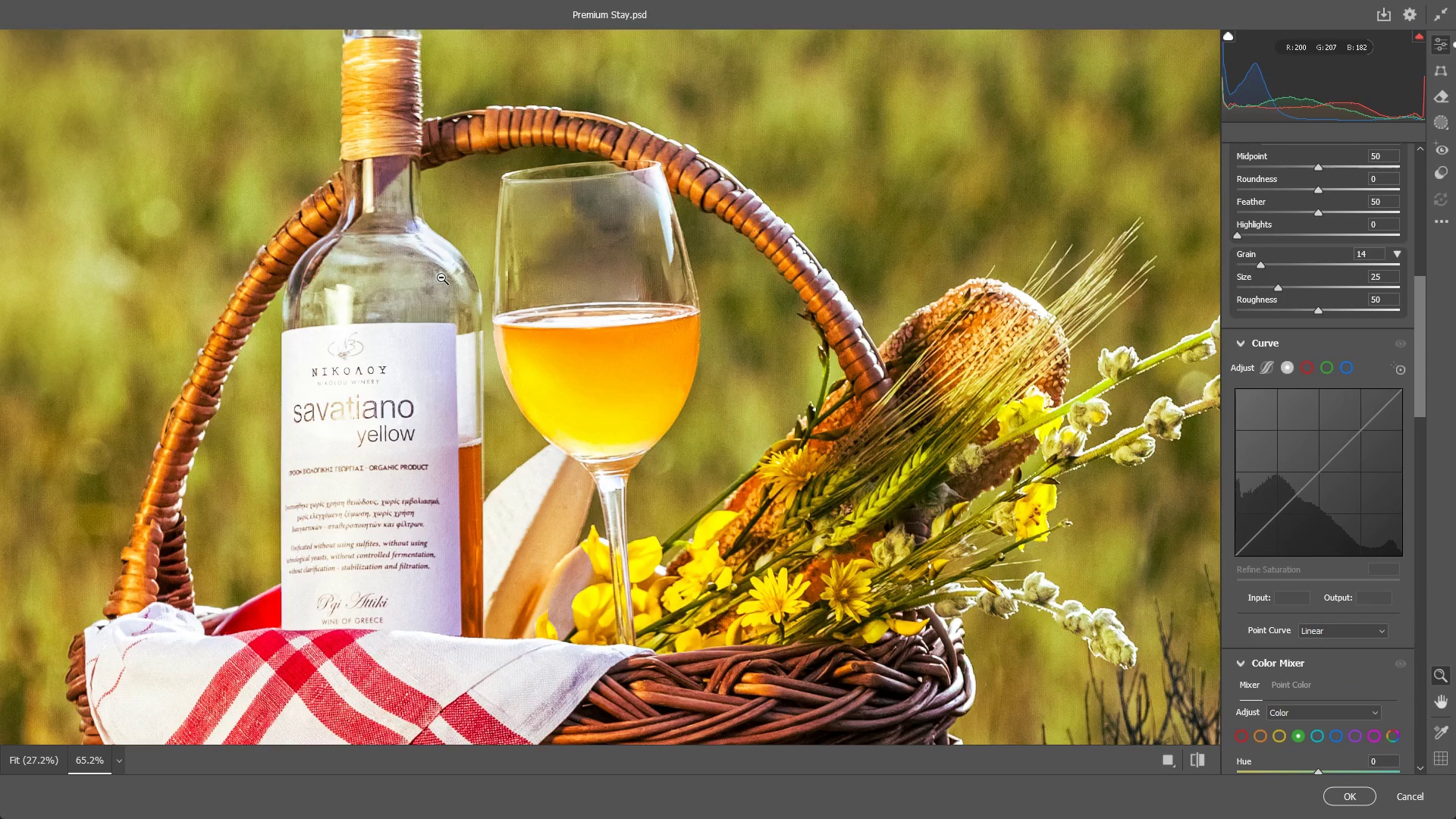 
left_click_drag(start_coordinate=[445, 278], to_coordinate=[588, 271])
 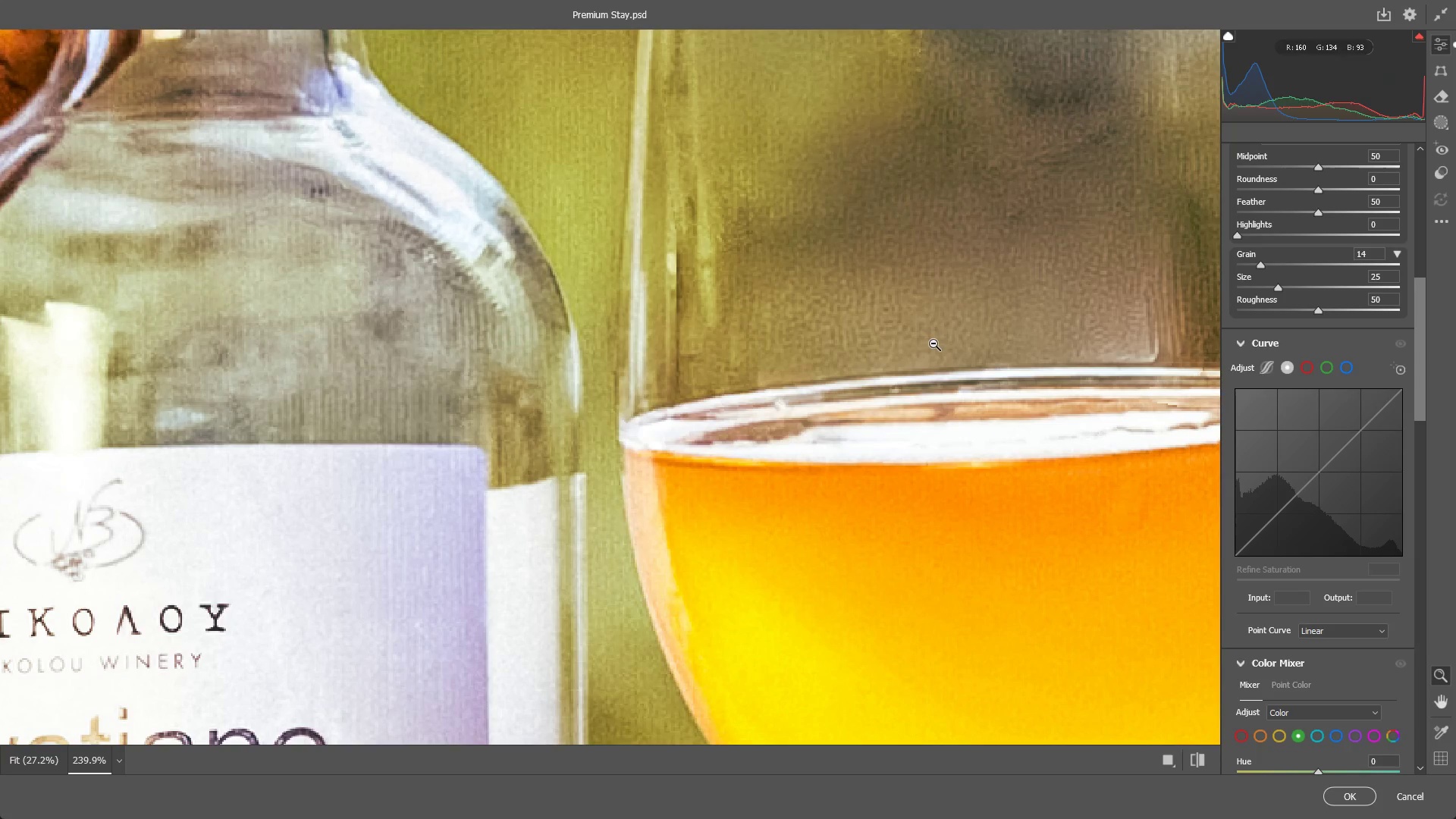 
key(Control+Z)
 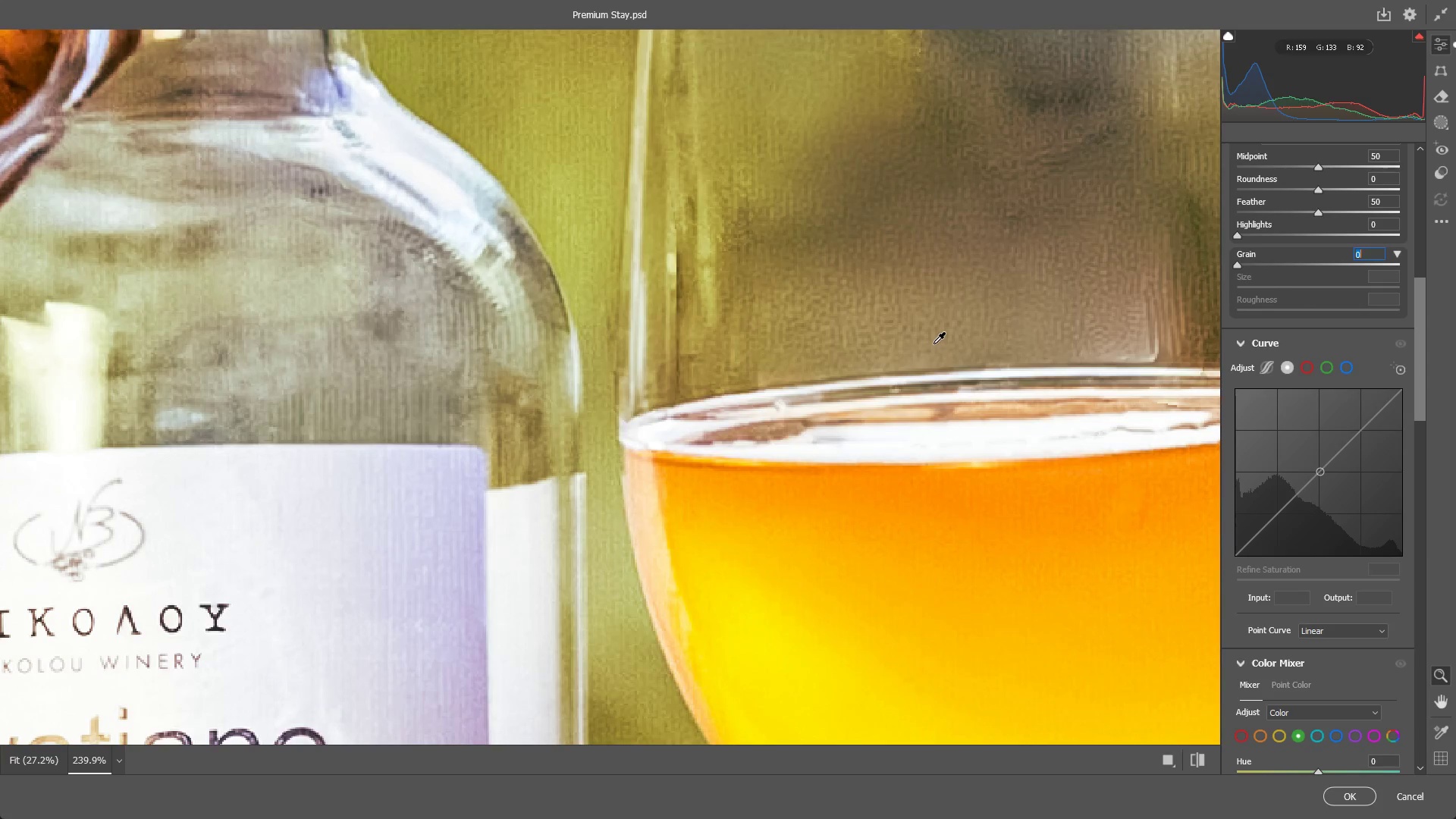 
key(Control+Shift+ShiftLeft)
 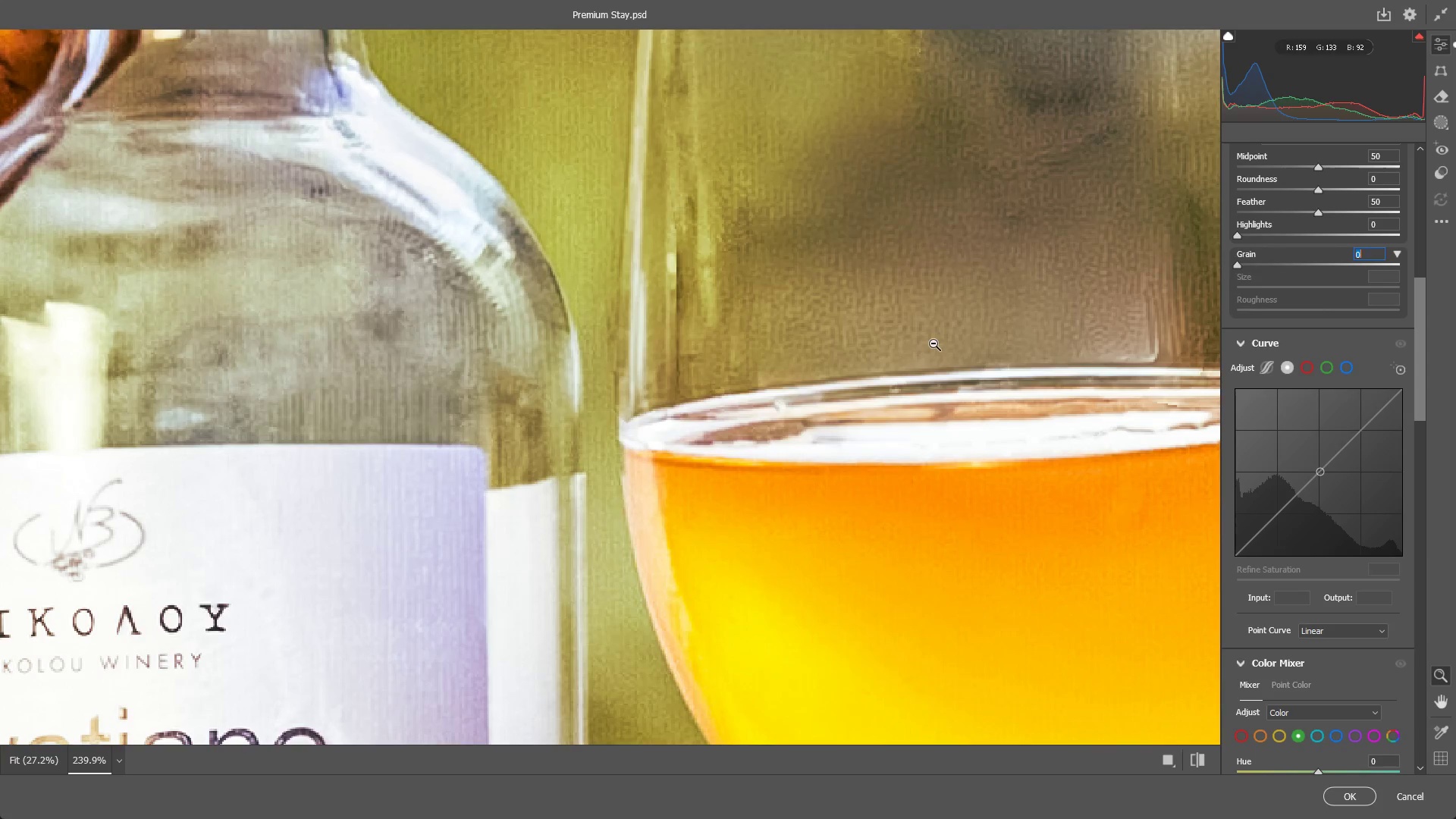 
key(Control+Shift+Z)
 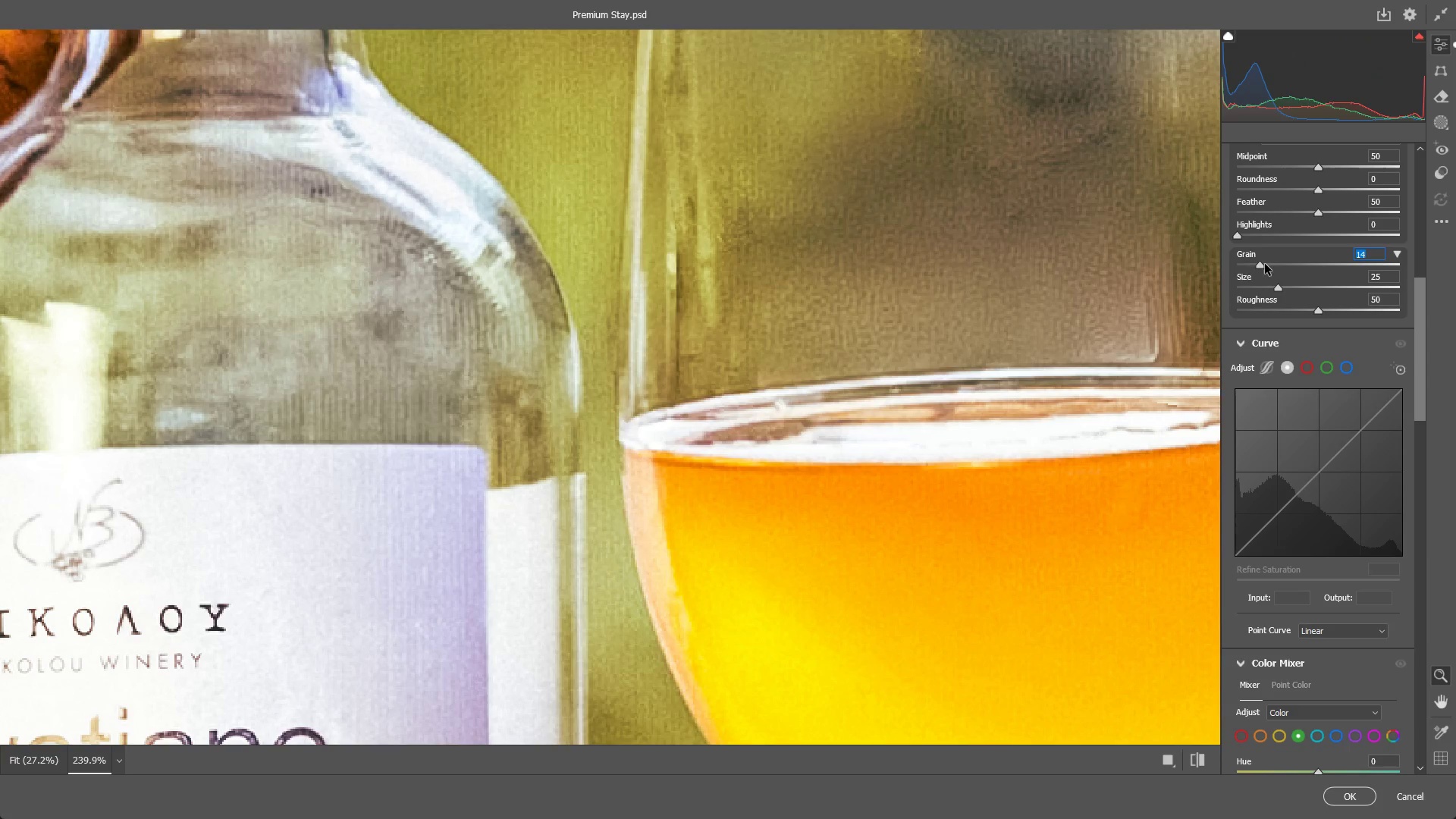 
left_click_drag(start_coordinate=[1278, 289], to_coordinate=[1185, 314])
 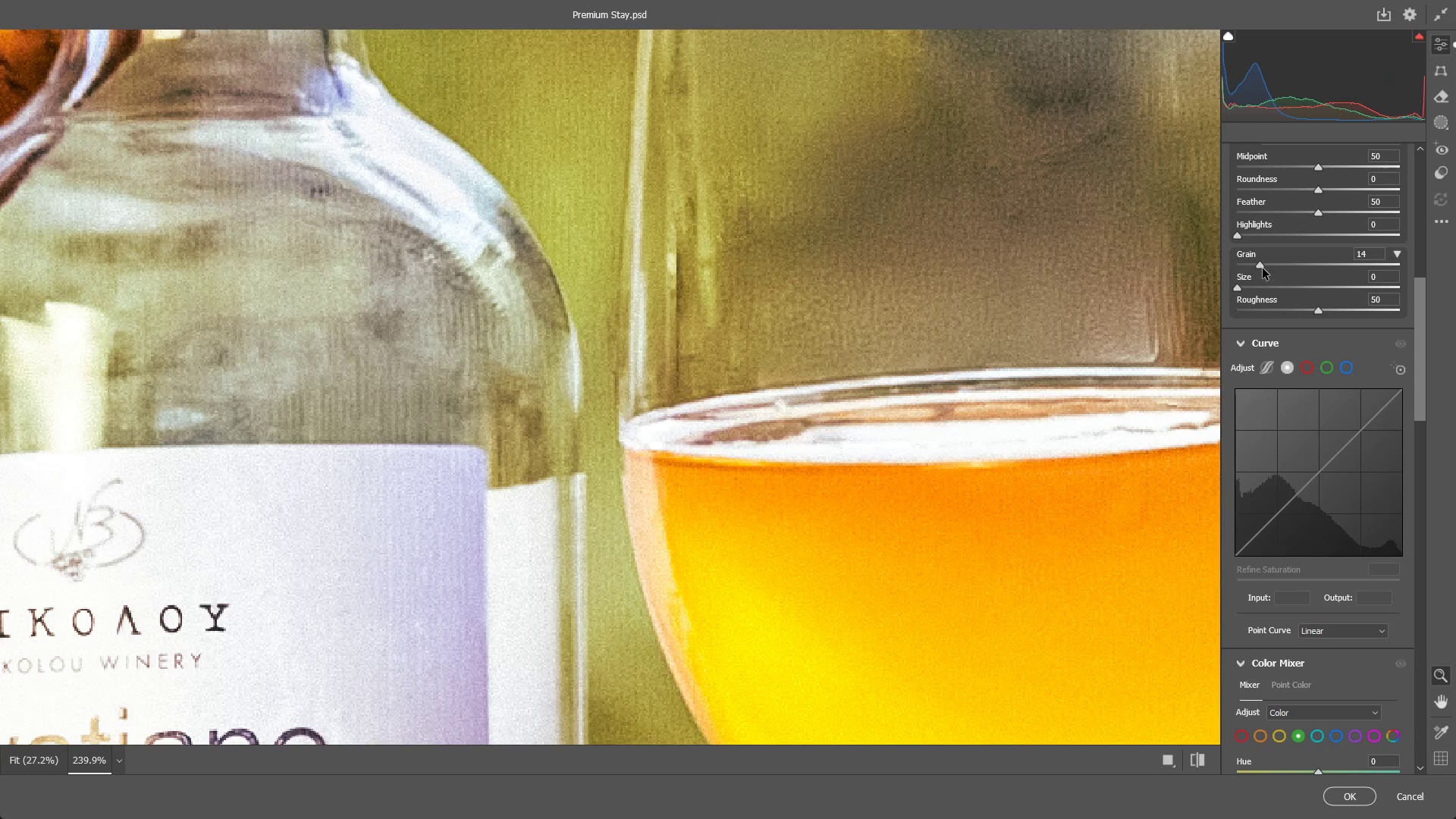 
left_click_drag(start_coordinate=[1261, 267], to_coordinate=[1277, 265])
 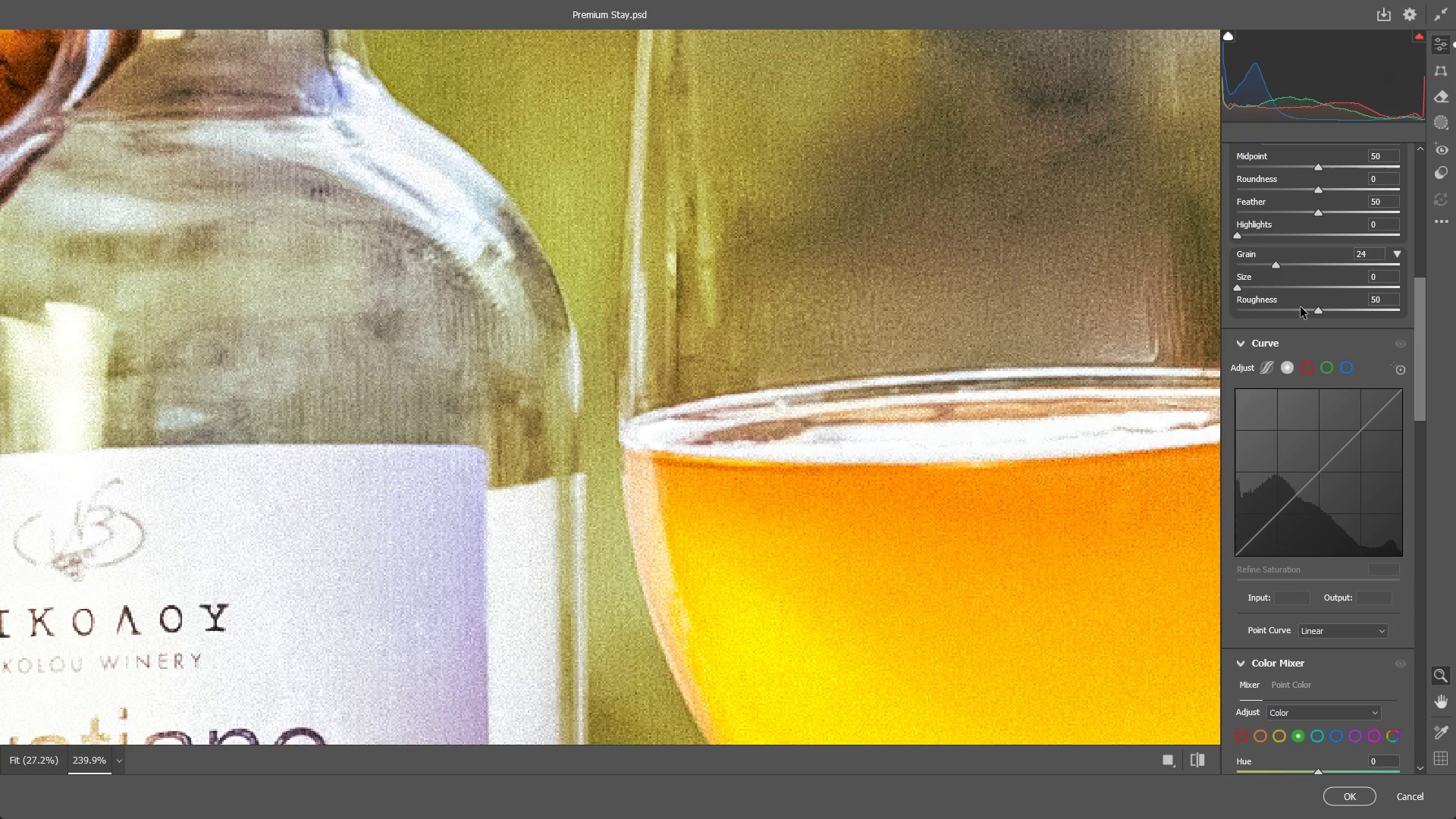 
left_click_drag(start_coordinate=[1304, 309], to_coordinate=[1422, 320])
 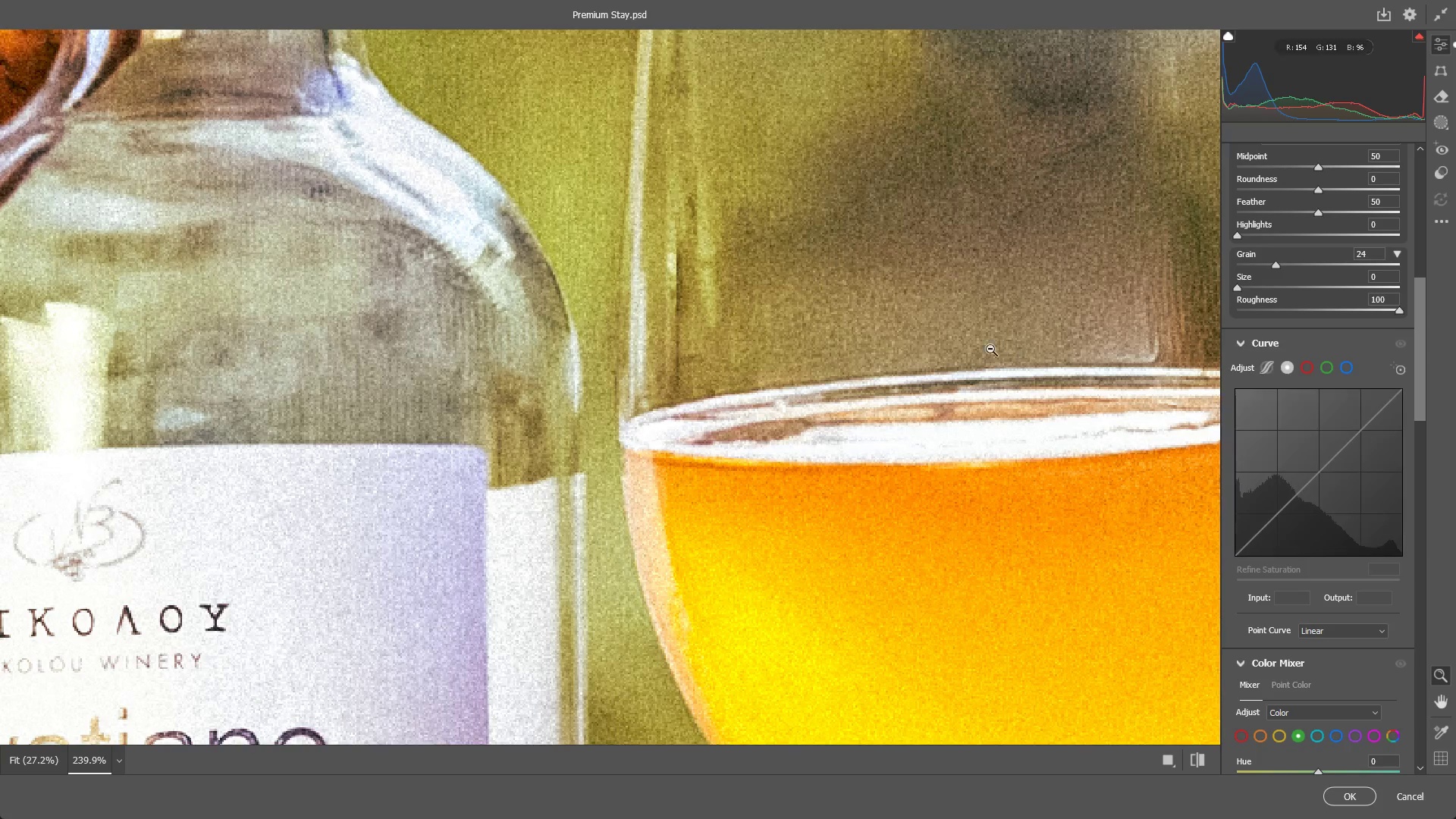 
left_click_drag(start_coordinate=[944, 353], to_coordinate=[799, 384])
 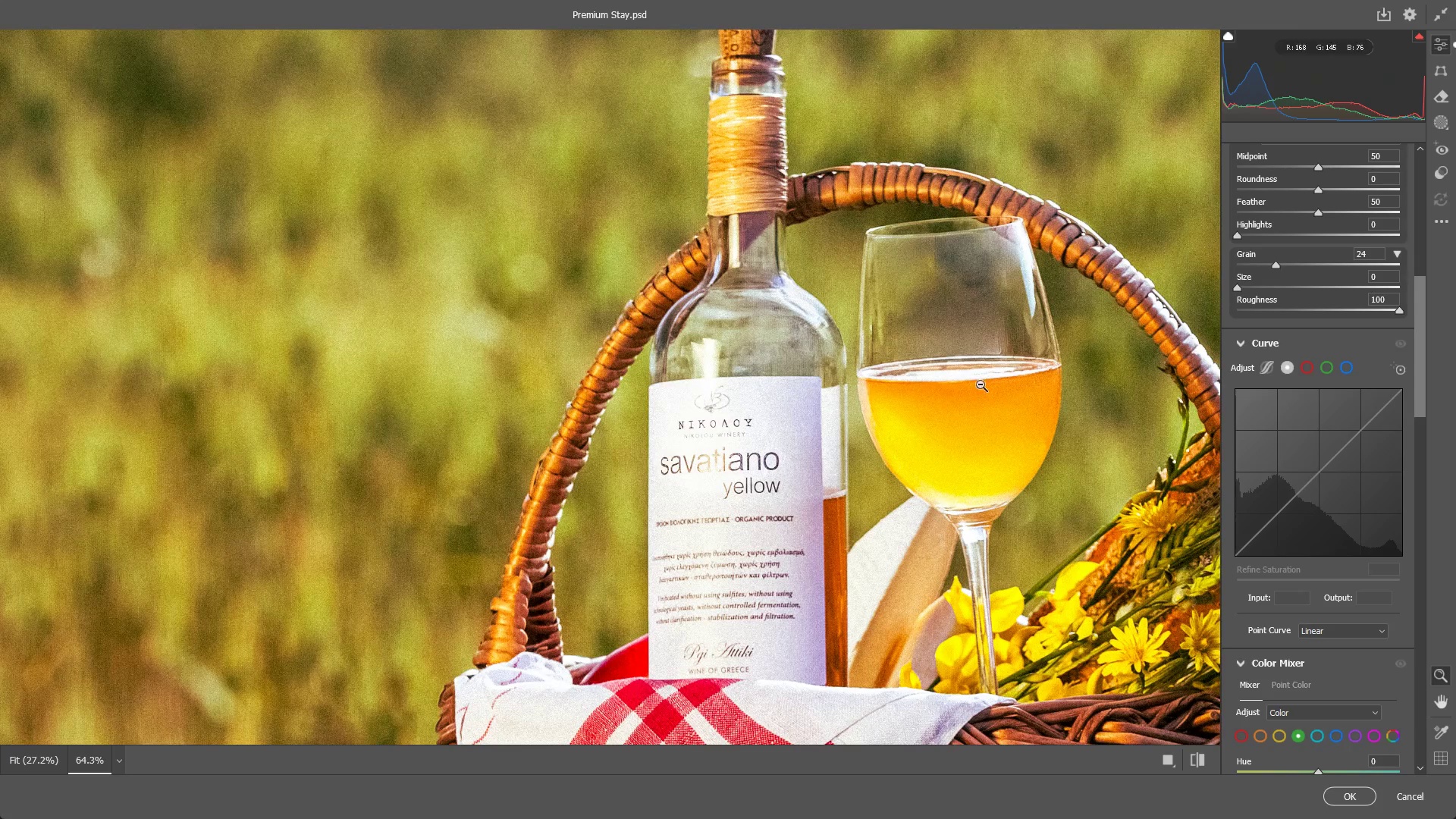 
hold_key(key=Space, duration=0.47)
 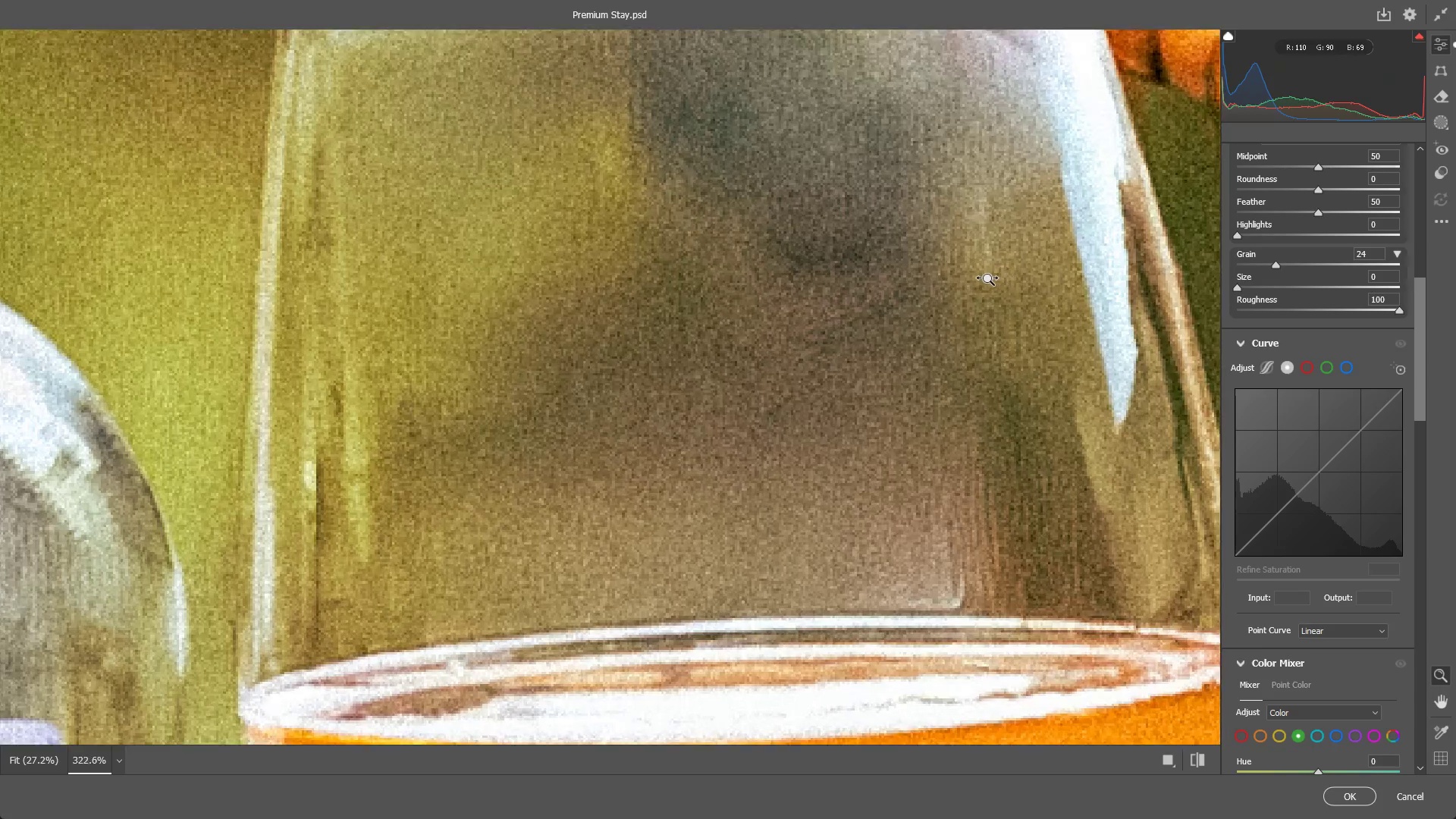 
left_click_drag(start_coordinate=[969, 378], to_coordinate=[809, 383])
 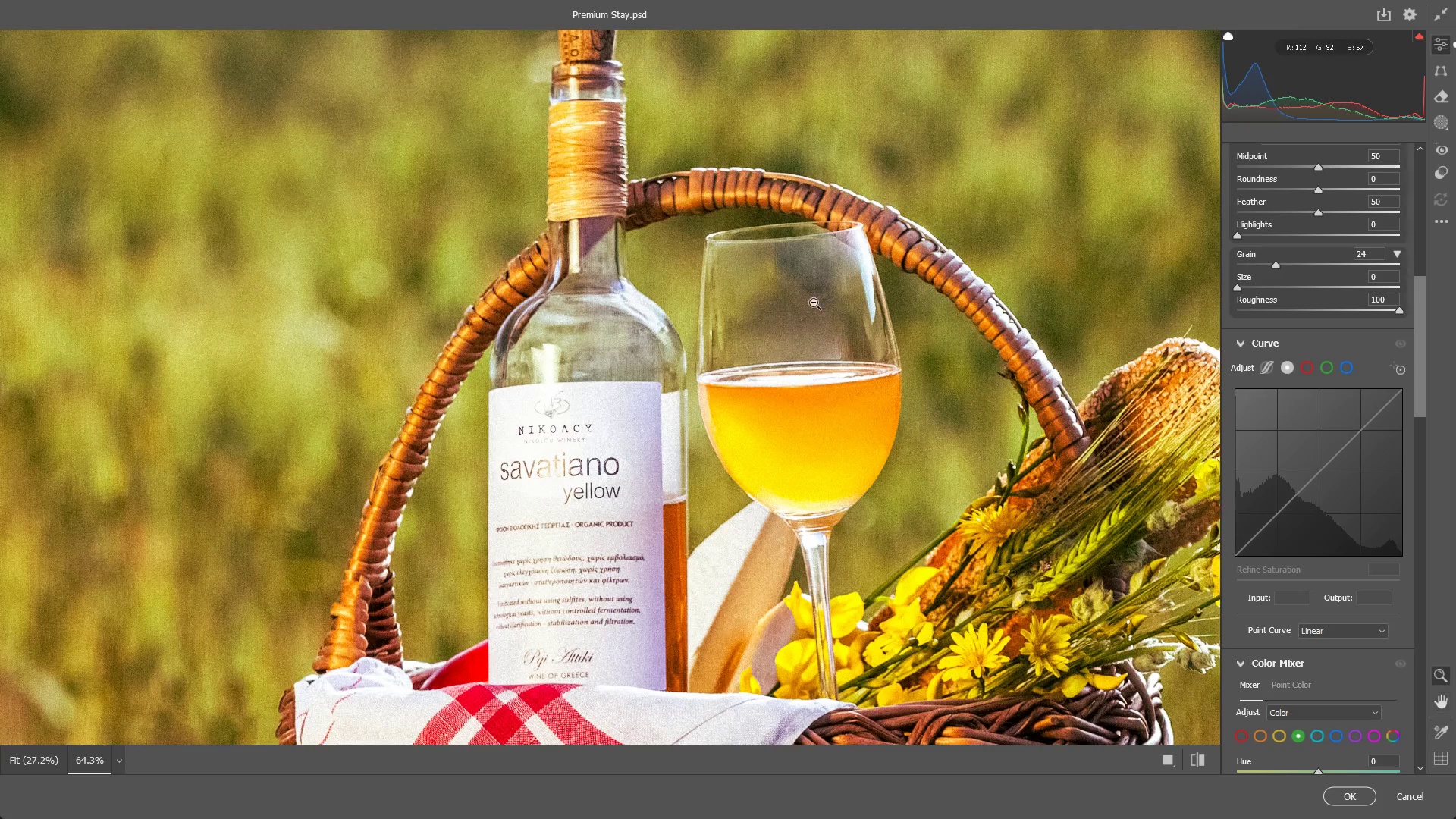 
left_click_drag(start_coordinate=[811, 298], to_coordinate=[918, 301])
 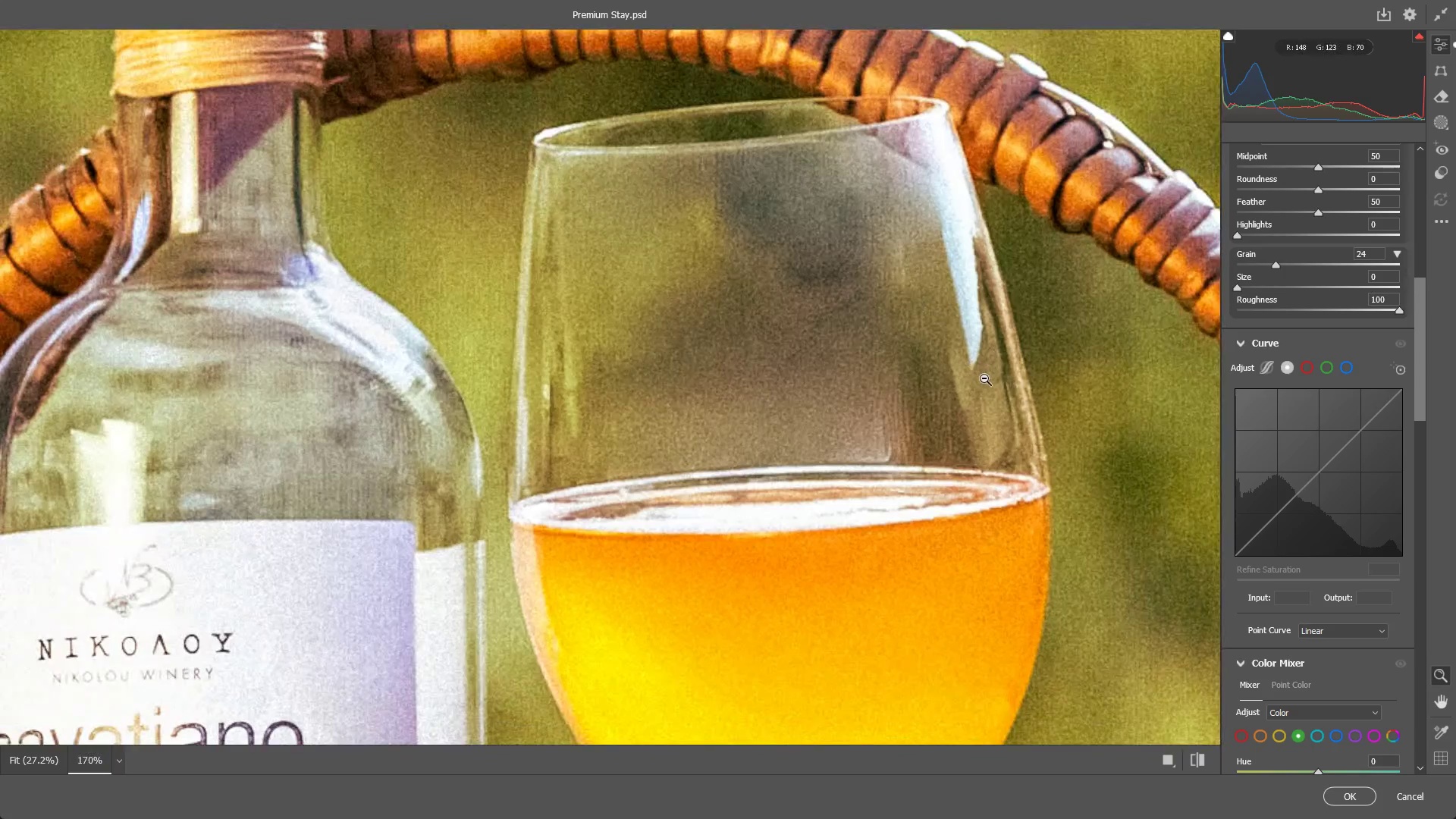 
left_click_drag(start_coordinate=[958, 381], to_coordinate=[930, 388])
 